 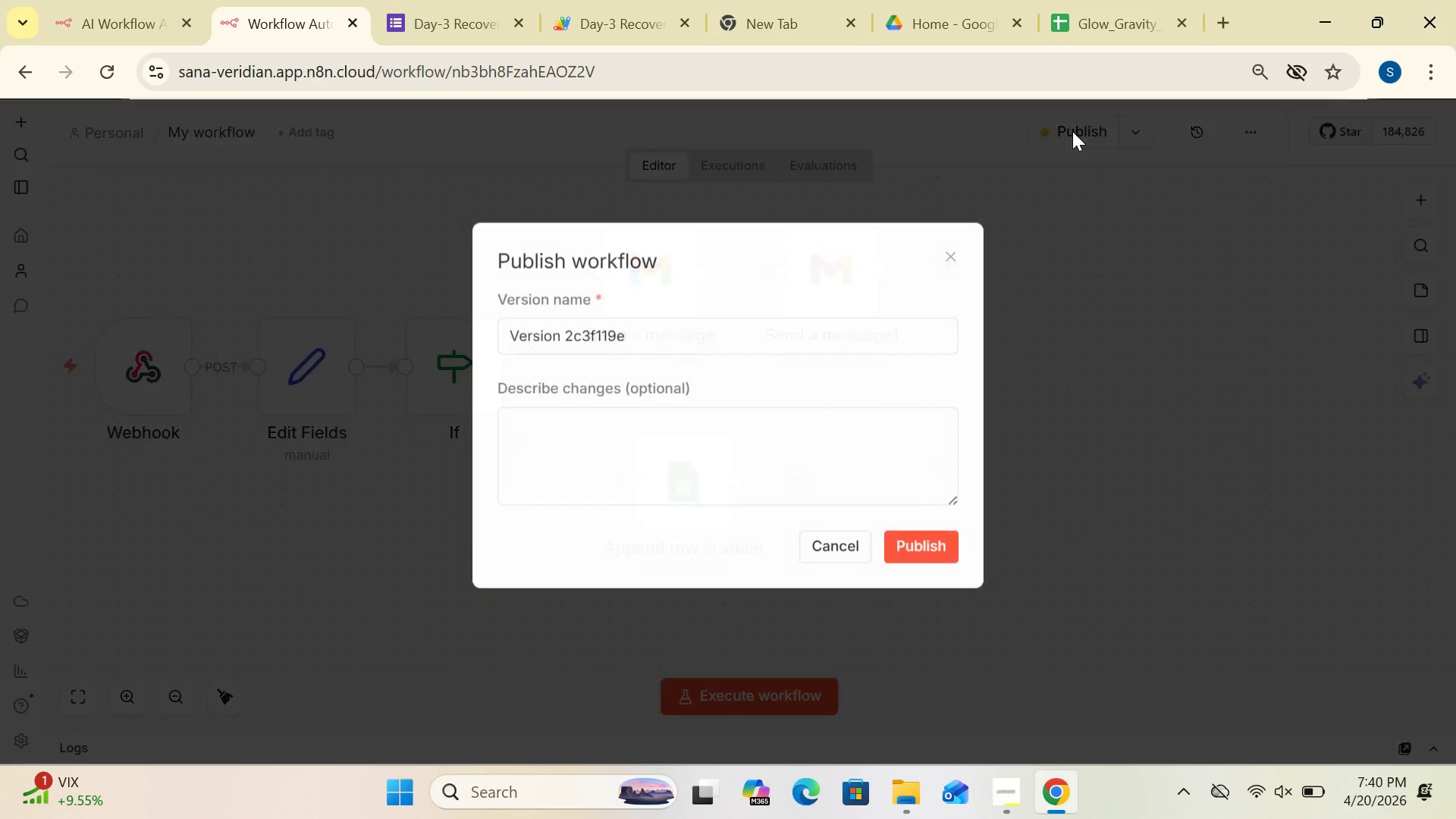 
left_click([929, 554])
 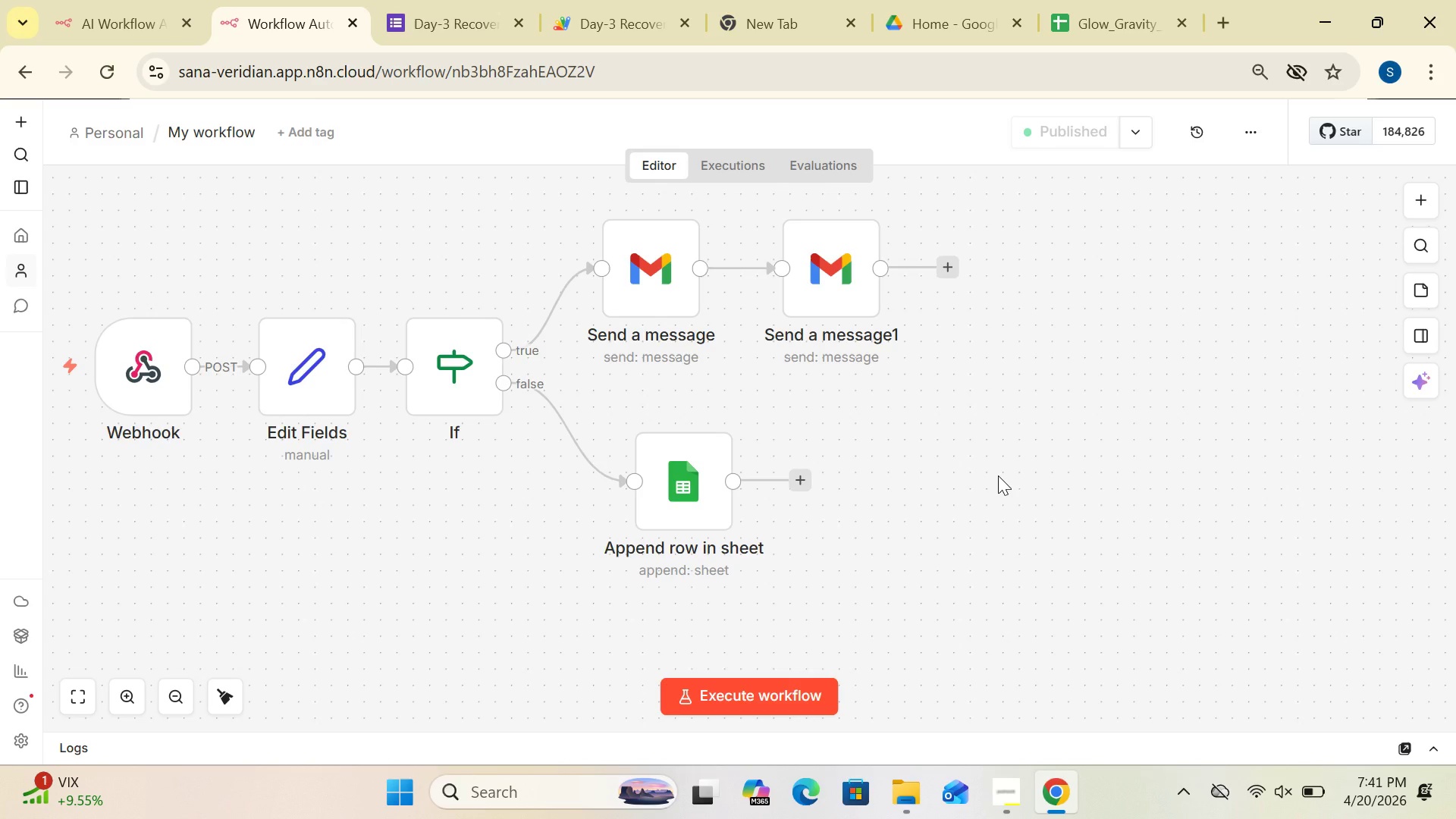 
wait(45.03)
 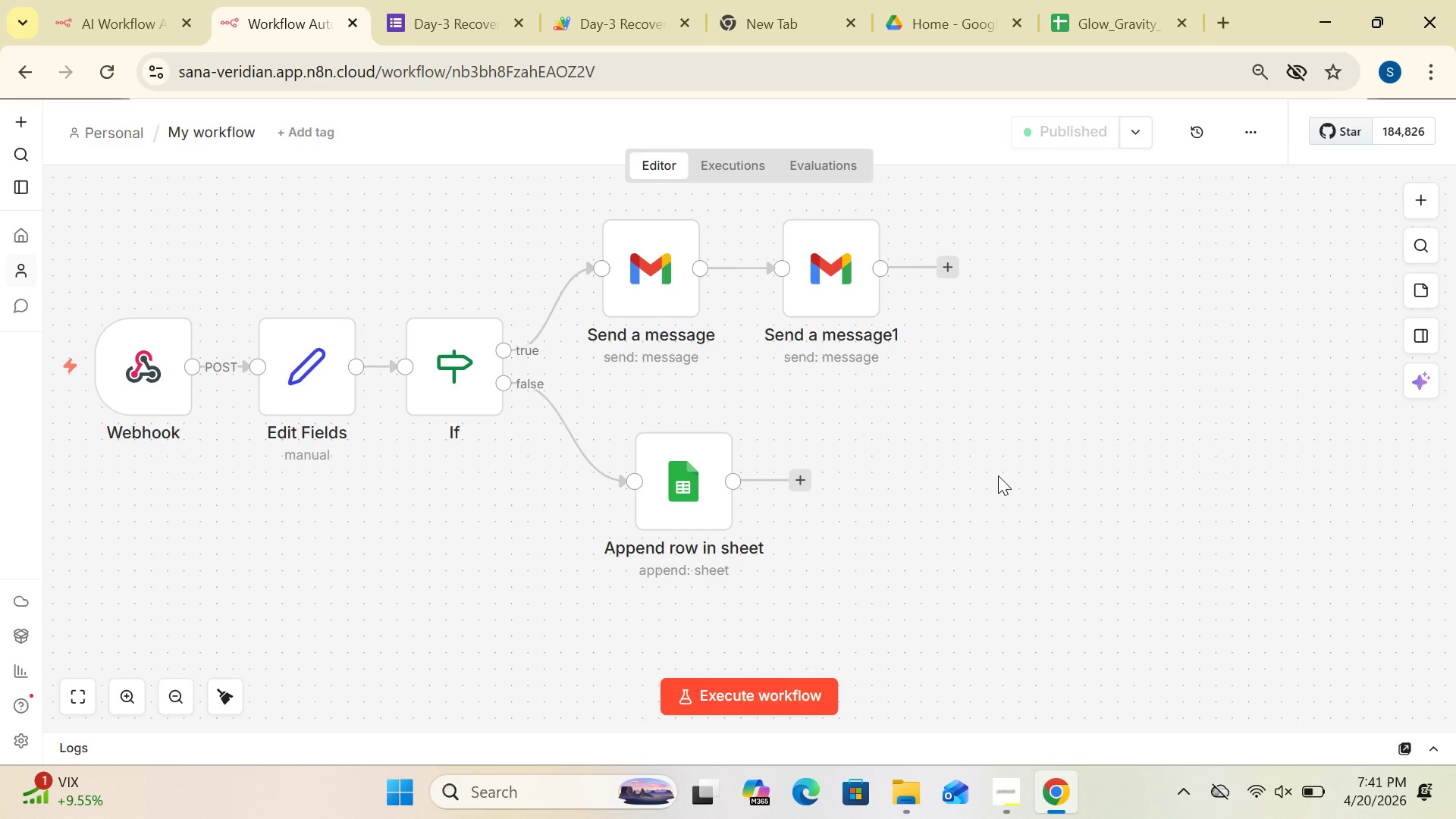 
left_click([1102, 14])
 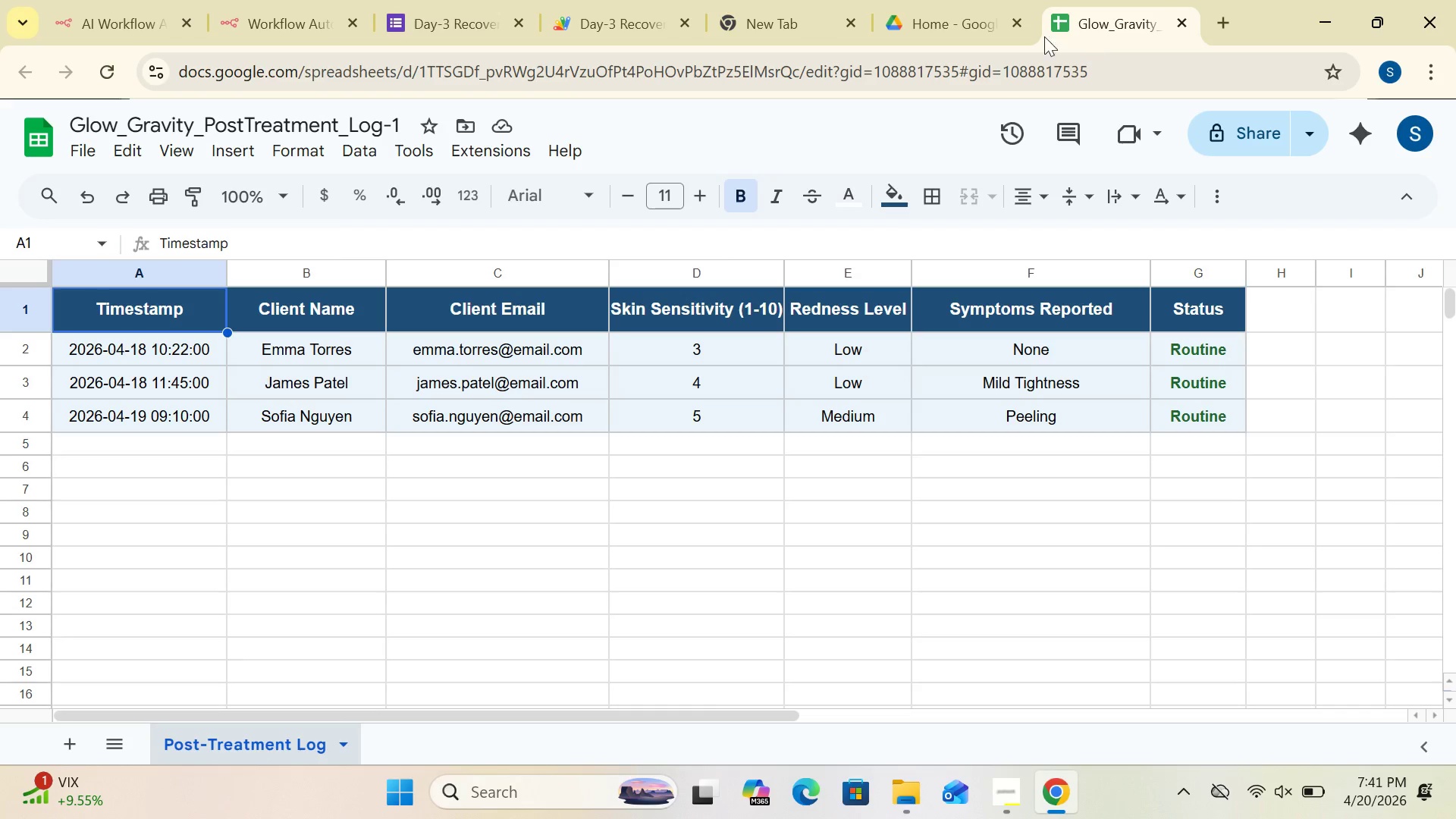 
left_click([954, 24])
 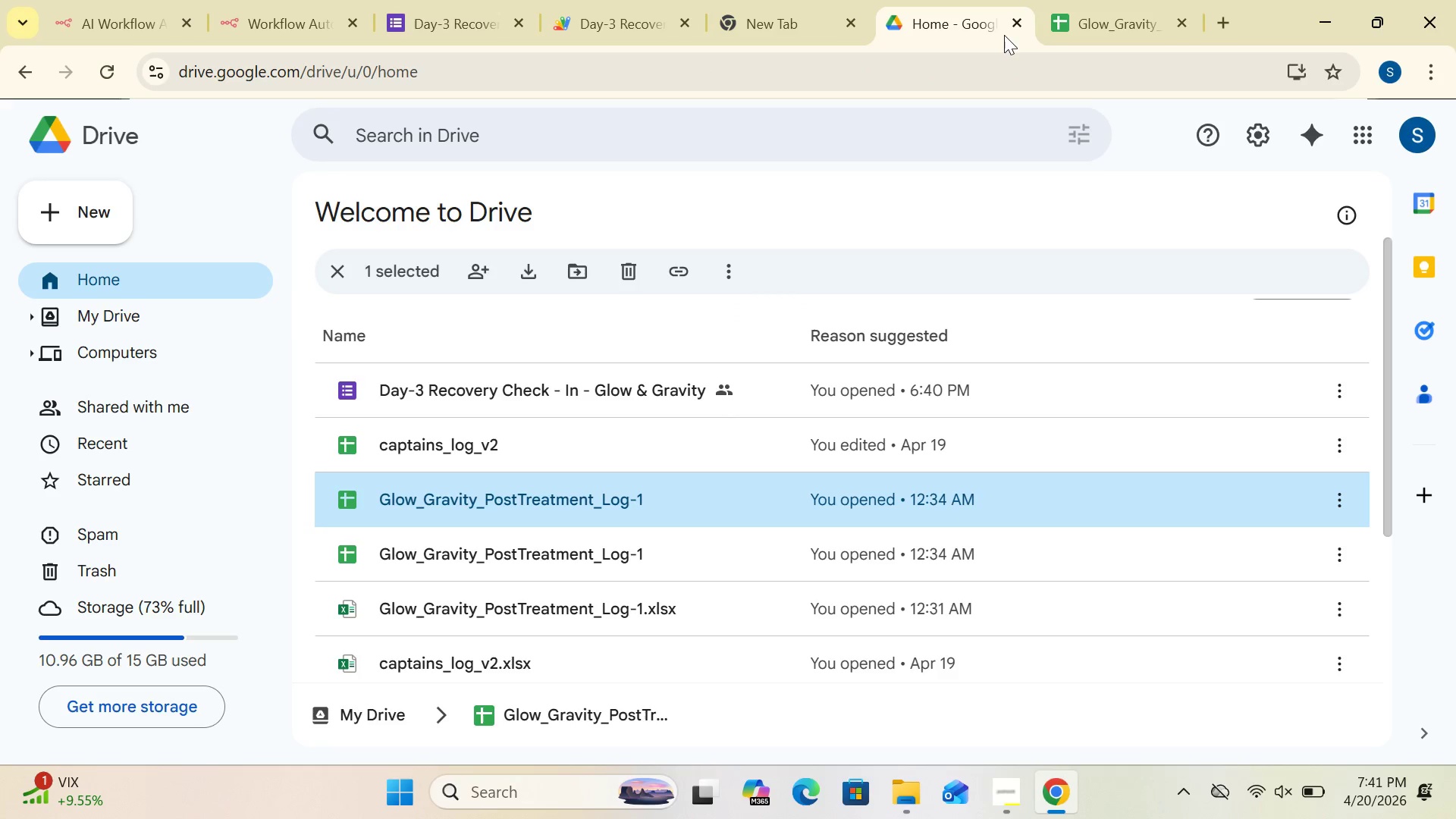 
left_click([1021, 17])
 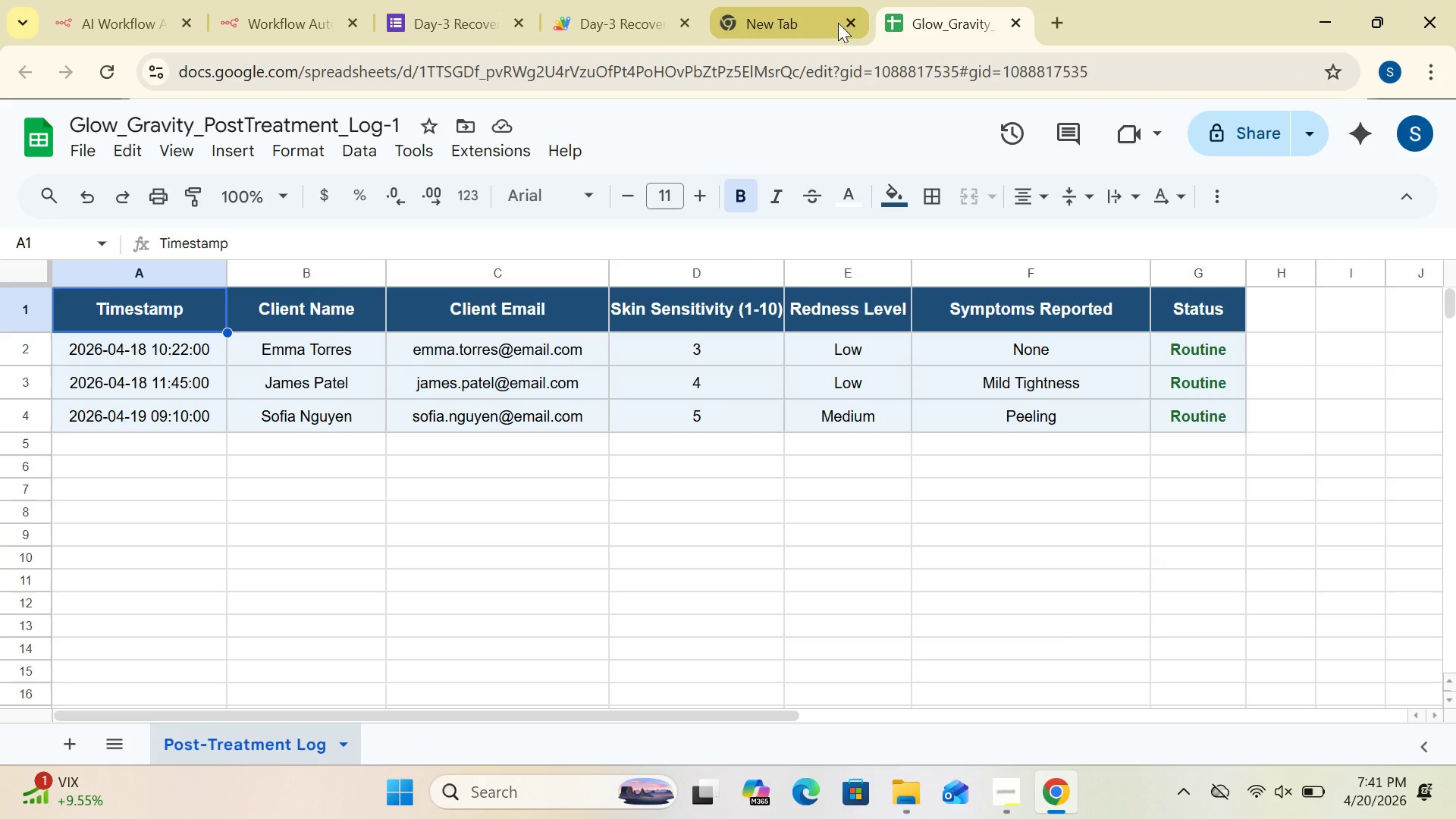 
left_click([852, 21])
 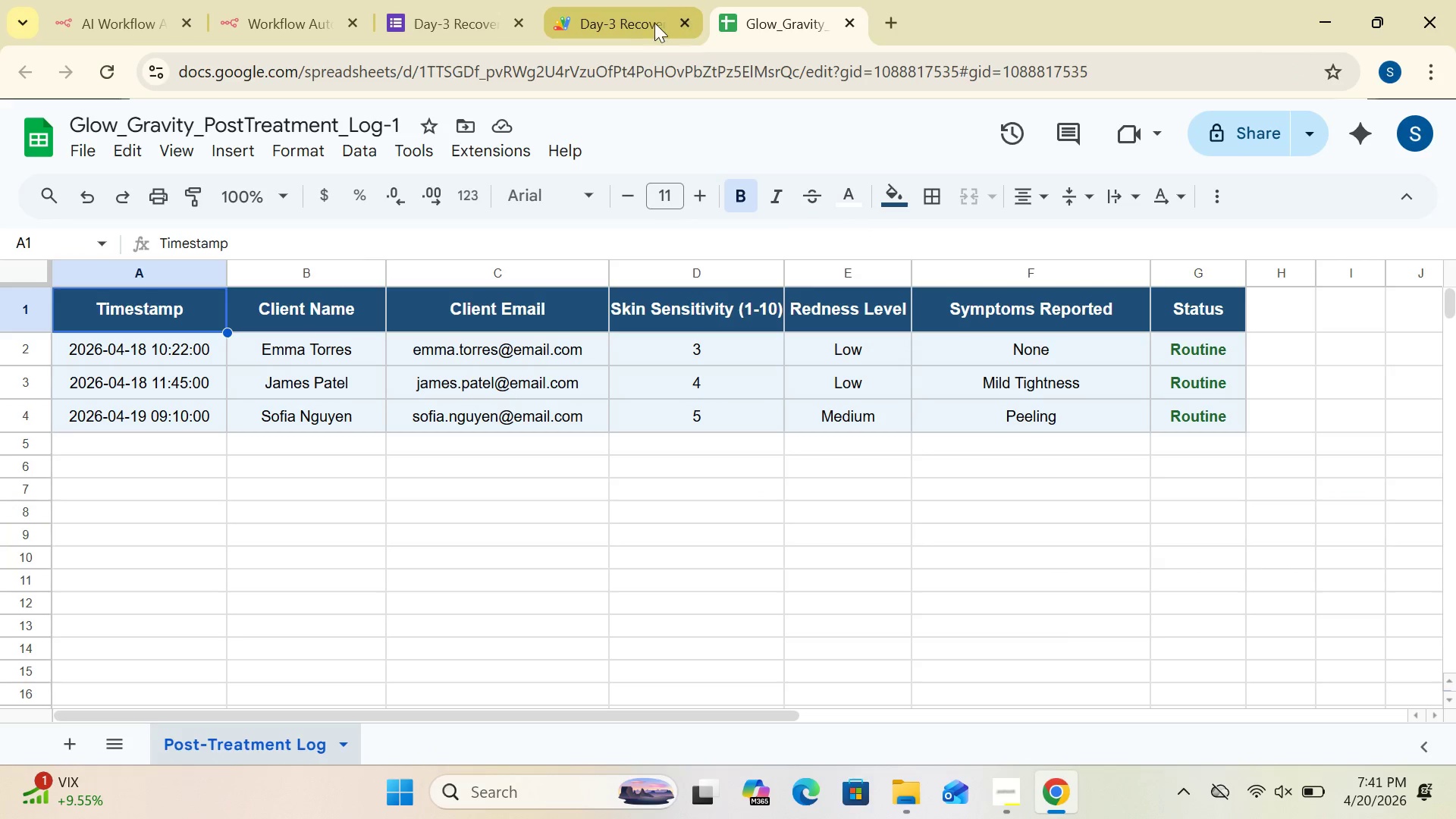 
left_click([632, 20])
 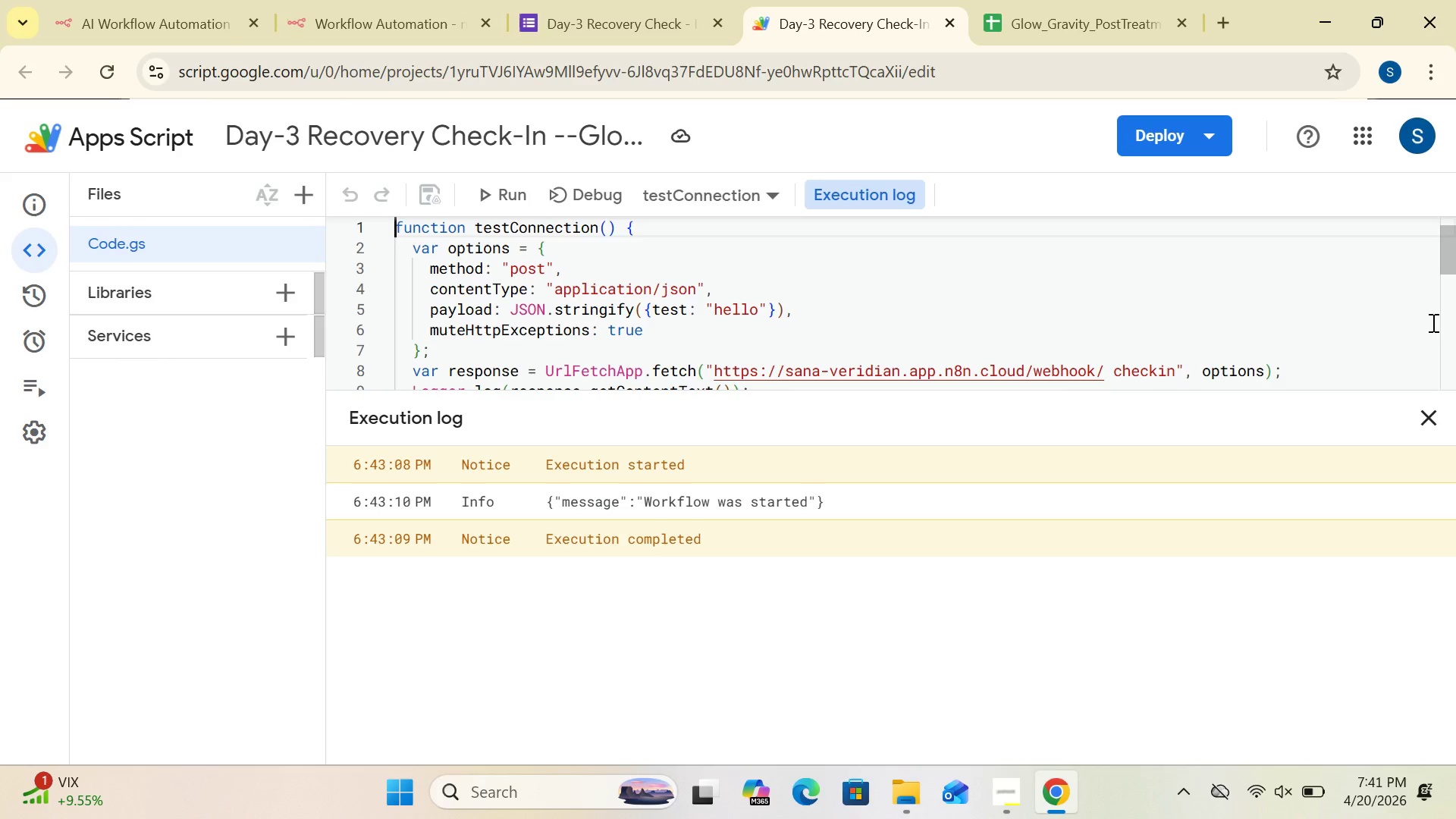 
left_click_drag(start_coordinate=[1439, 265], to_coordinate=[1449, 260])
 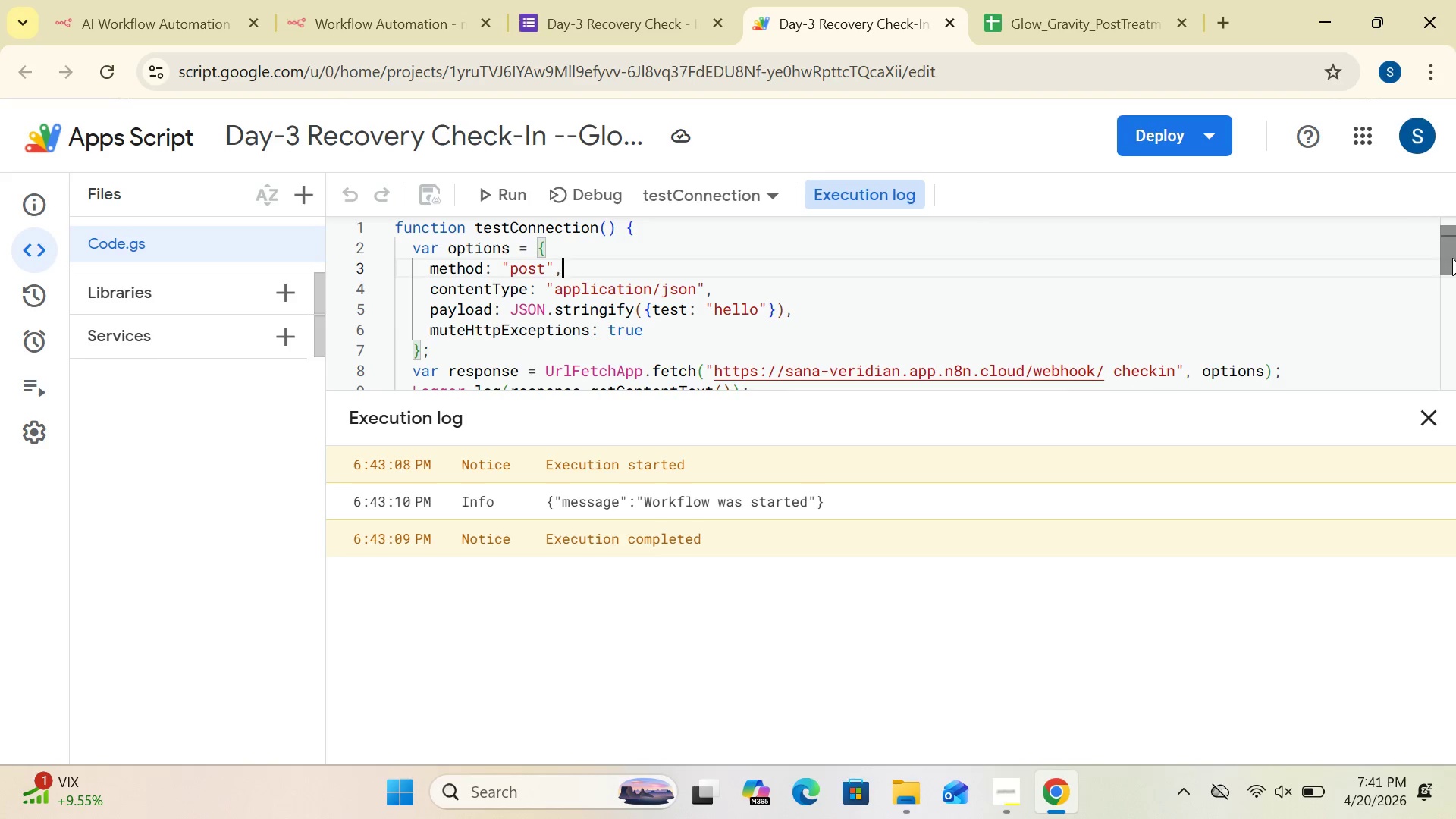 
left_click_drag(start_coordinate=[1452, 258], to_coordinate=[1442, 241])
 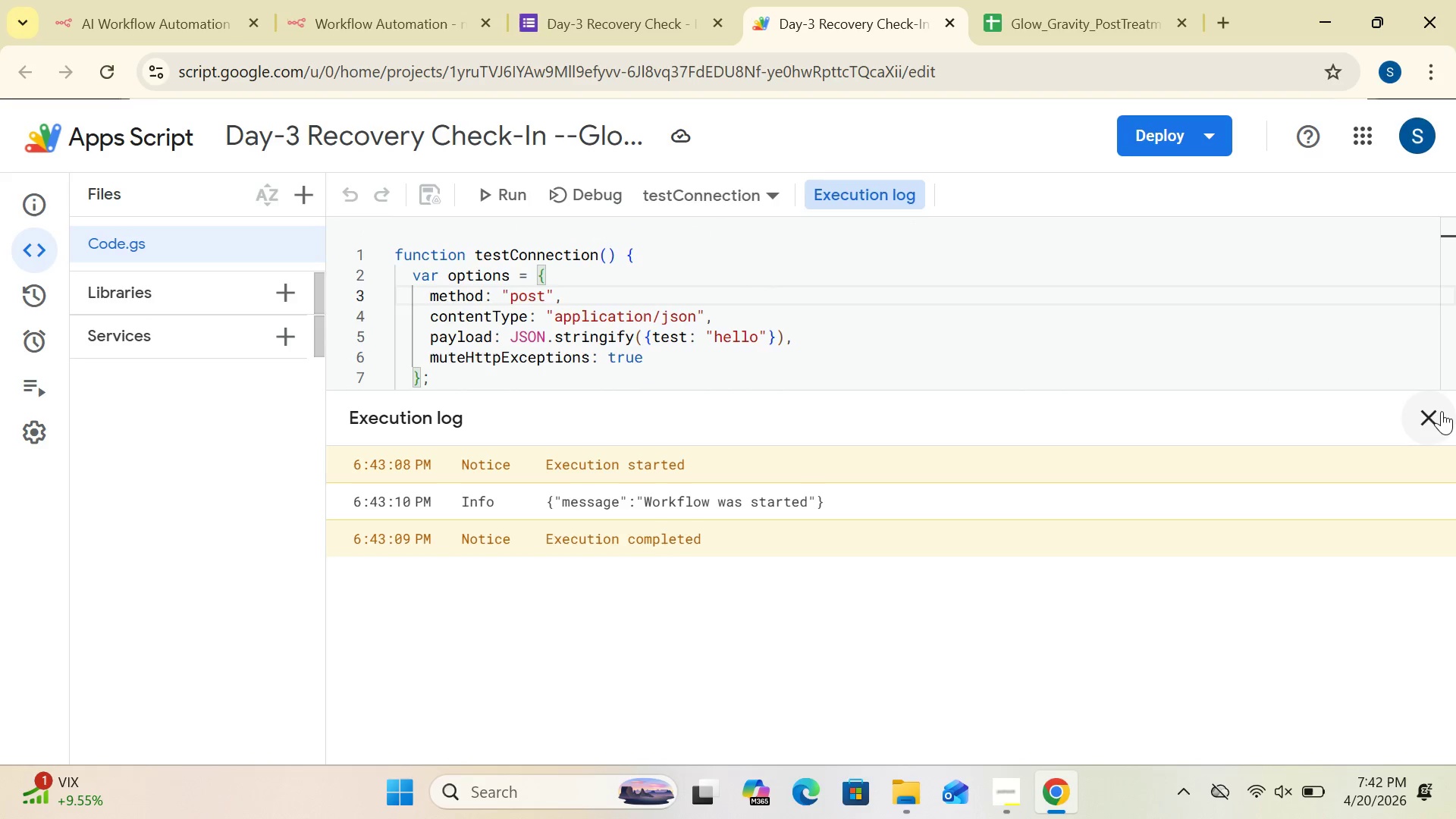 
left_click([1428, 416])
 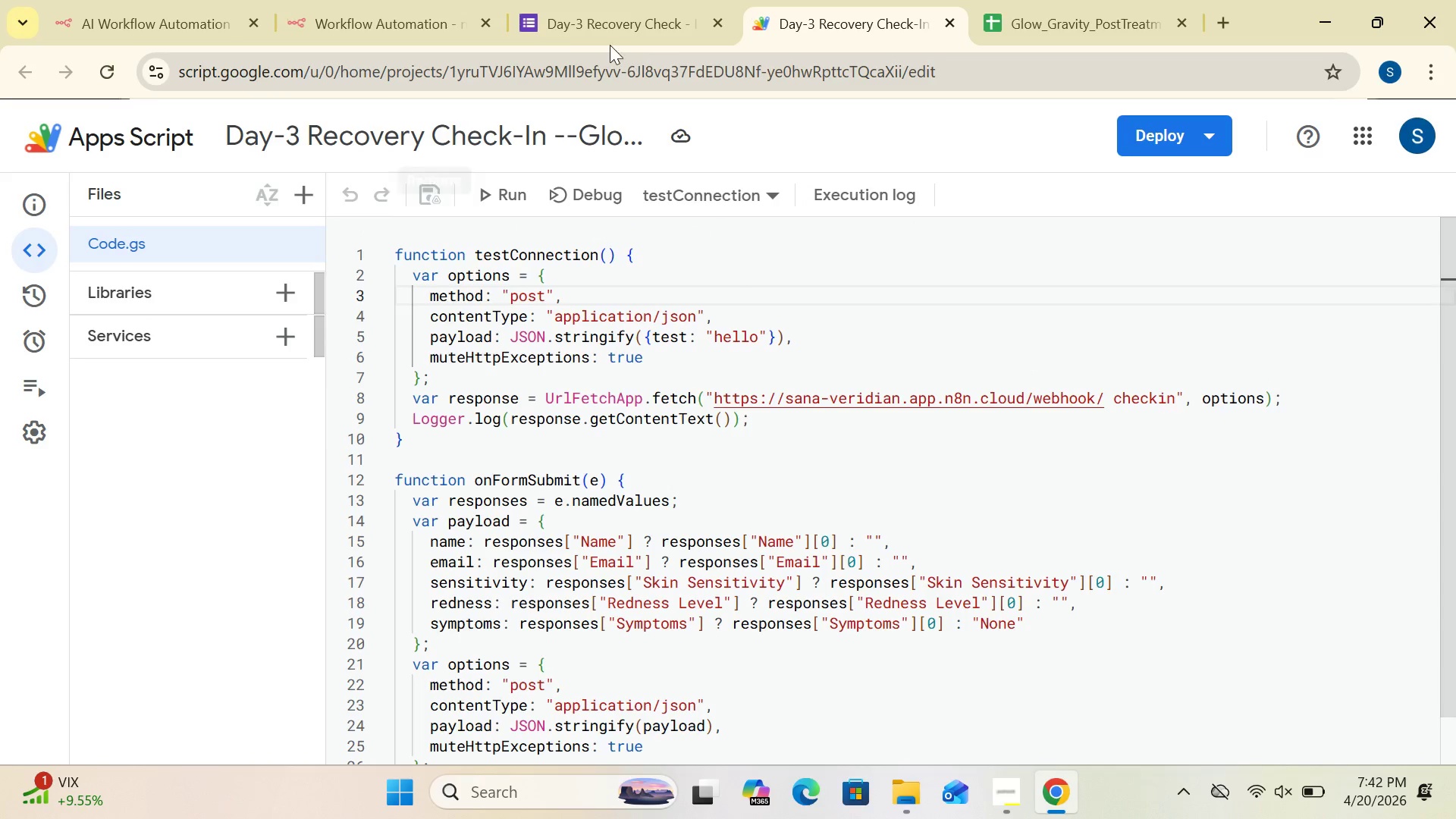 
left_click([398, 21])
 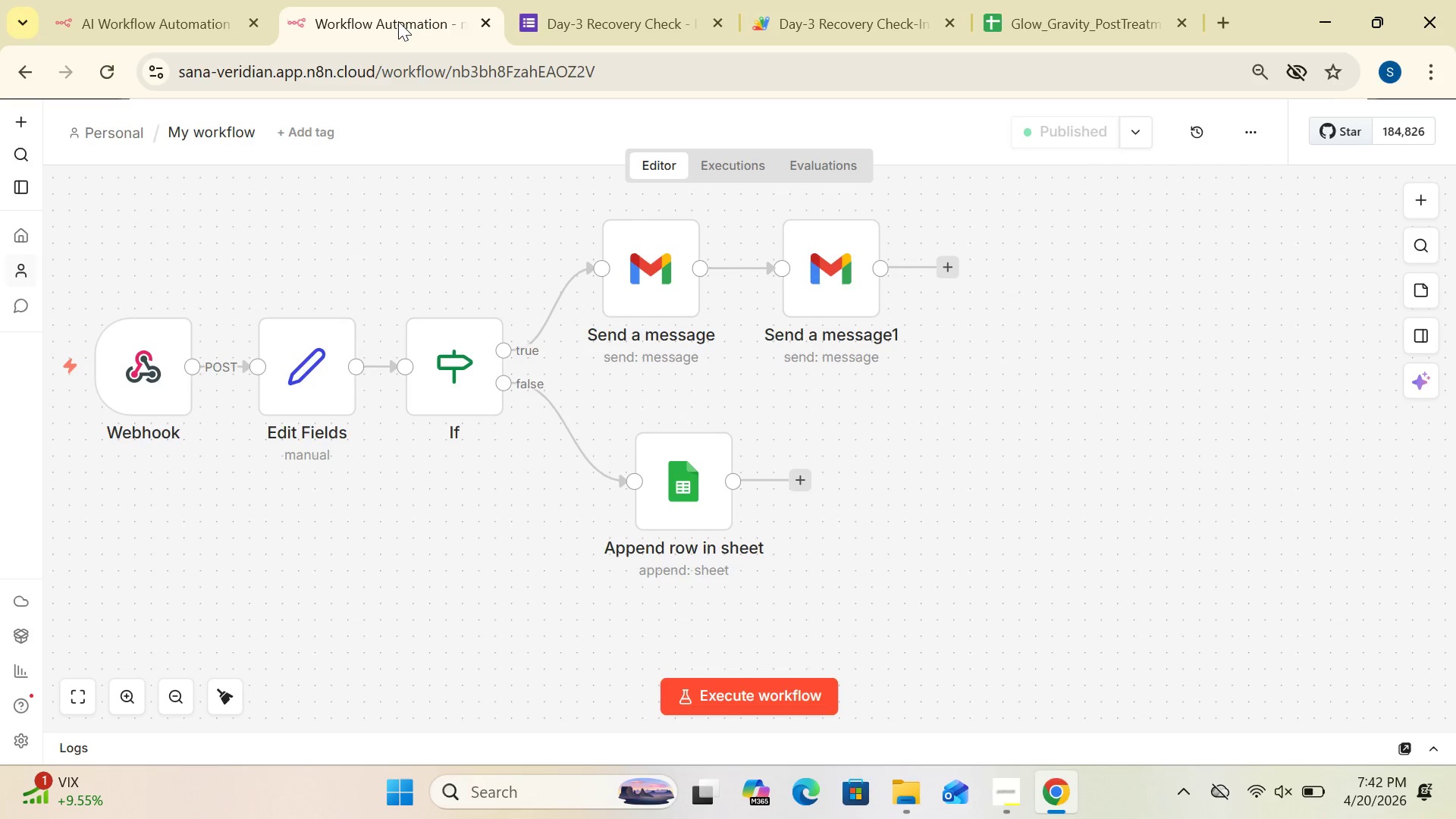 
wait(11.42)
 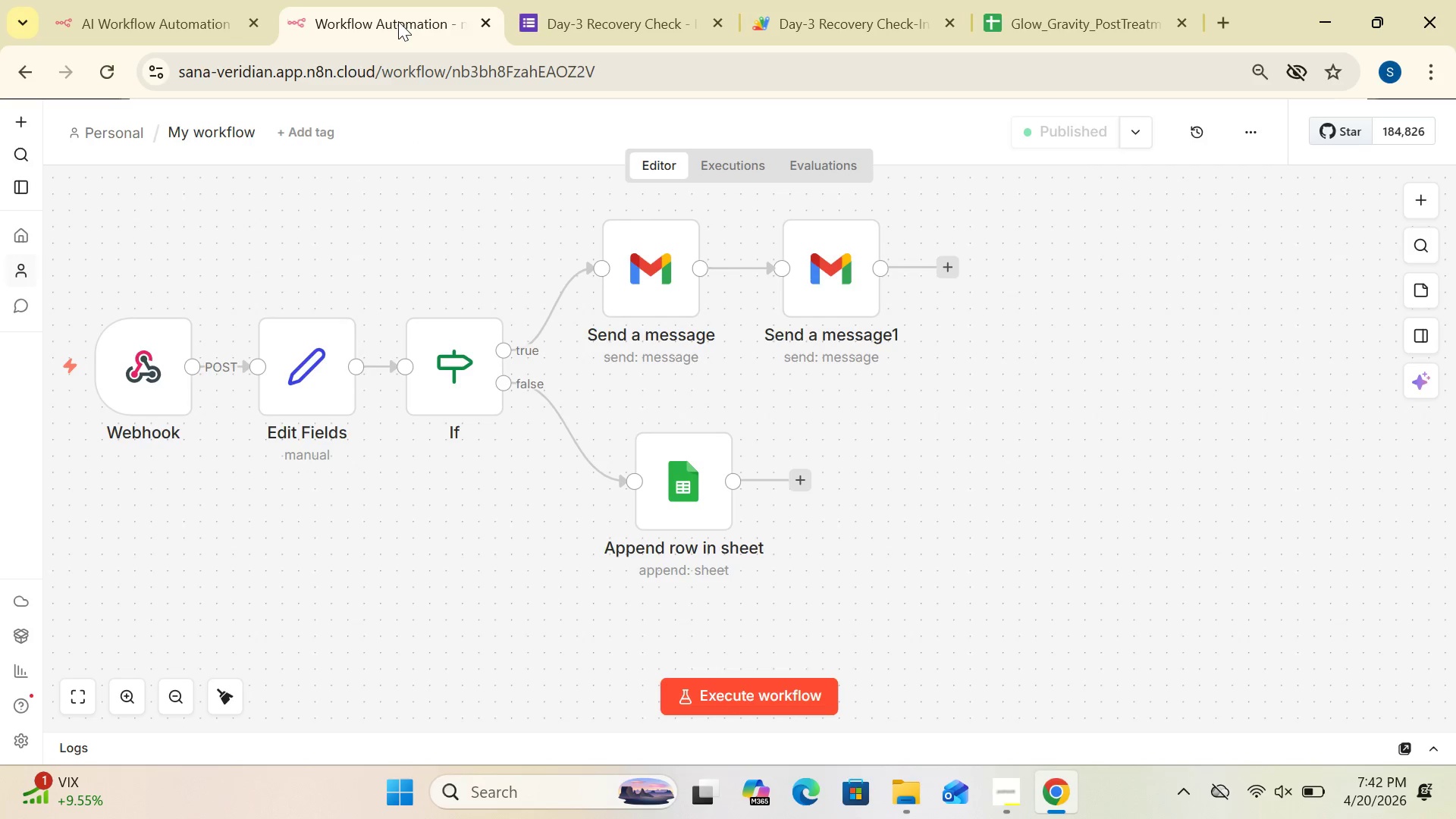 
left_click([629, 27])
 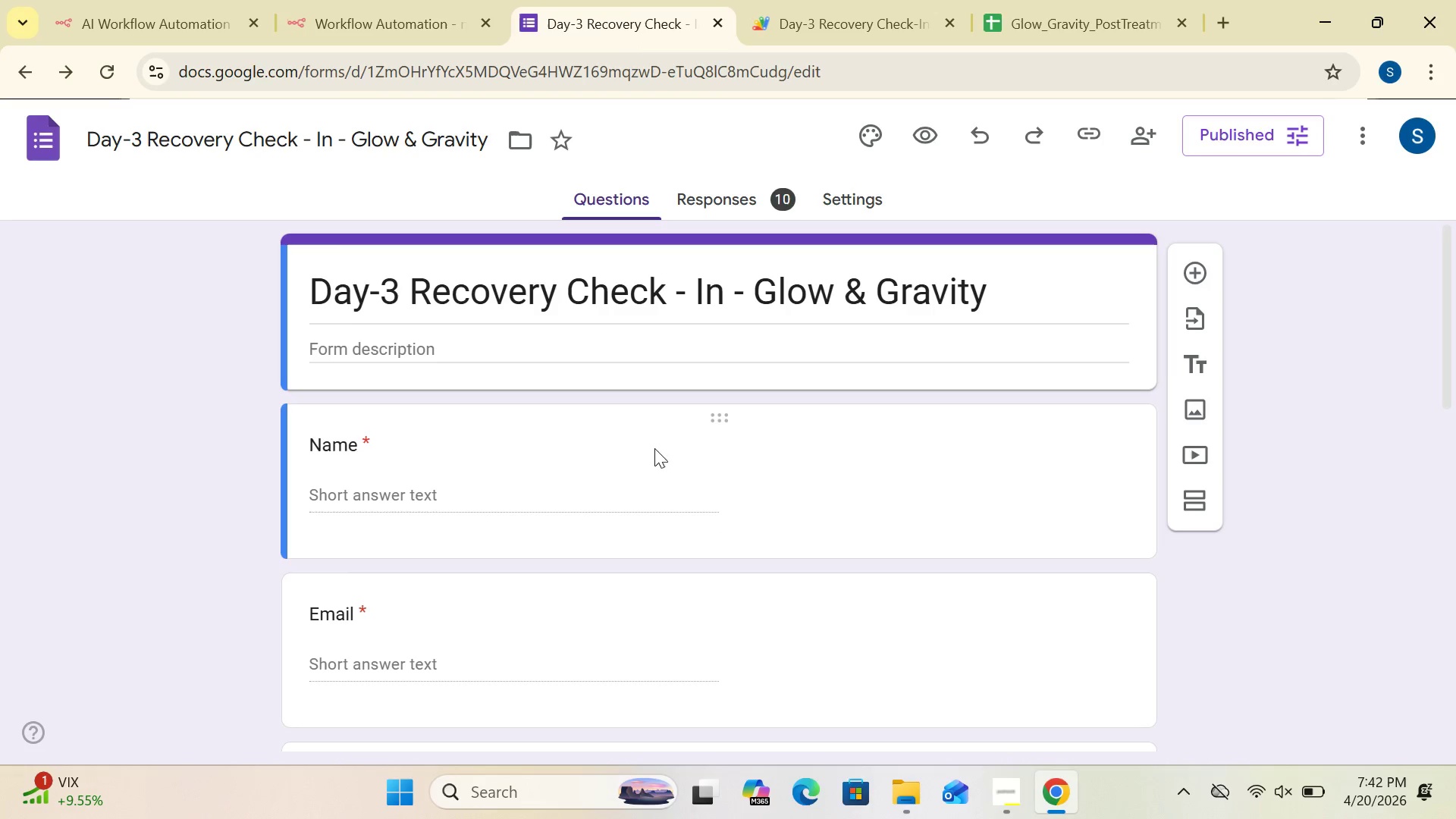 
left_click([633, 444])
 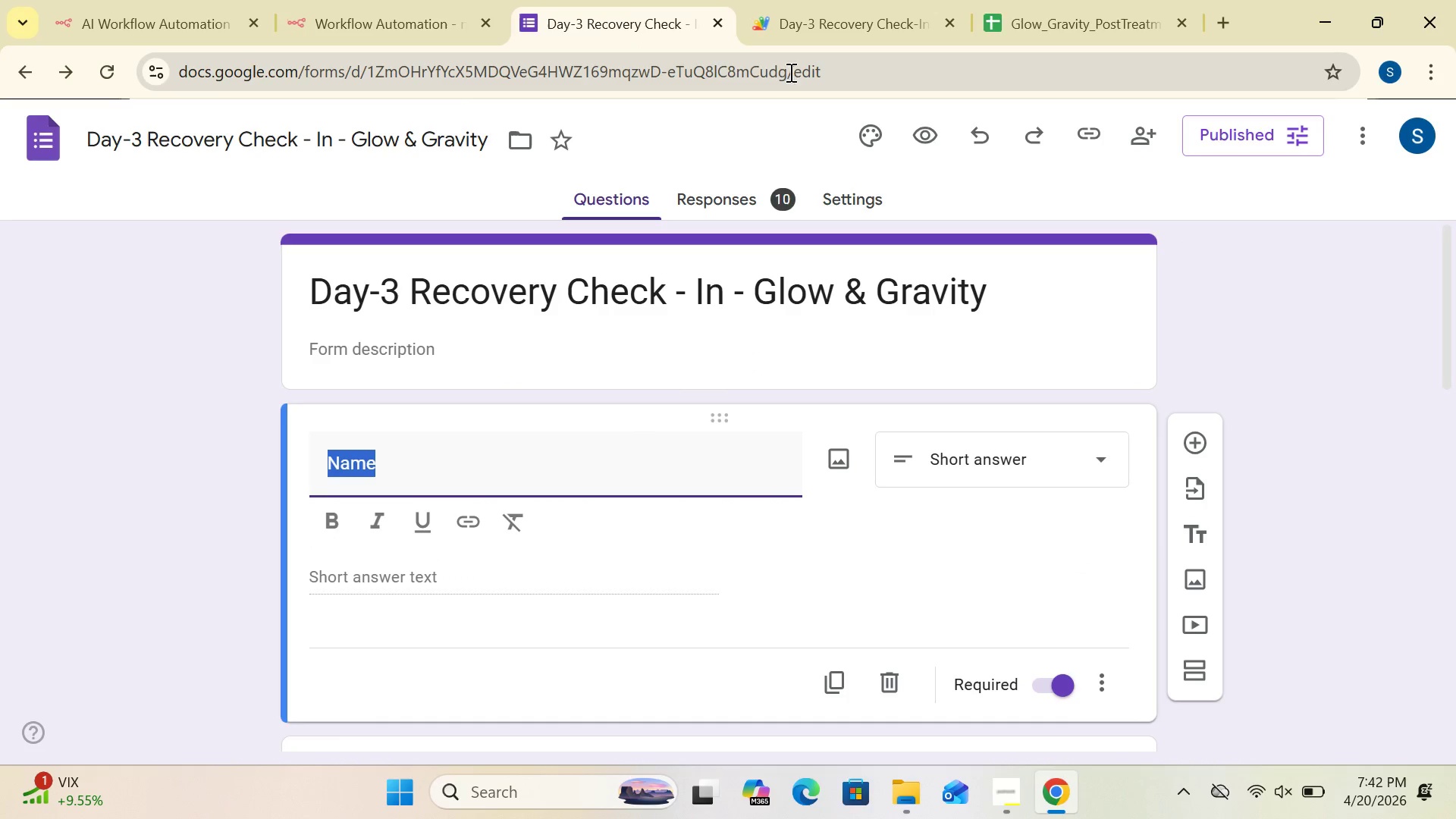 
wait(9.72)
 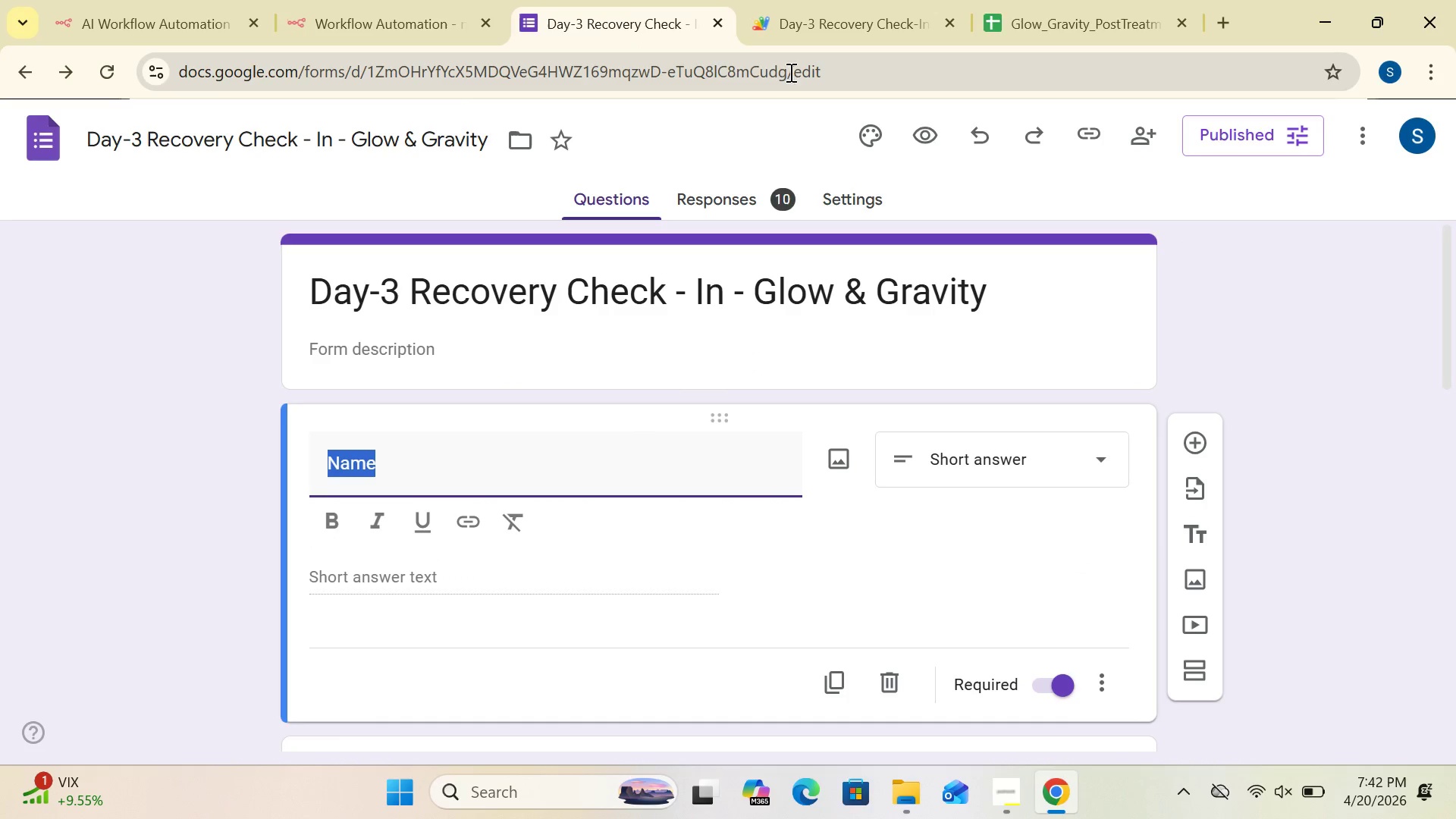 
left_click([1091, 140])
 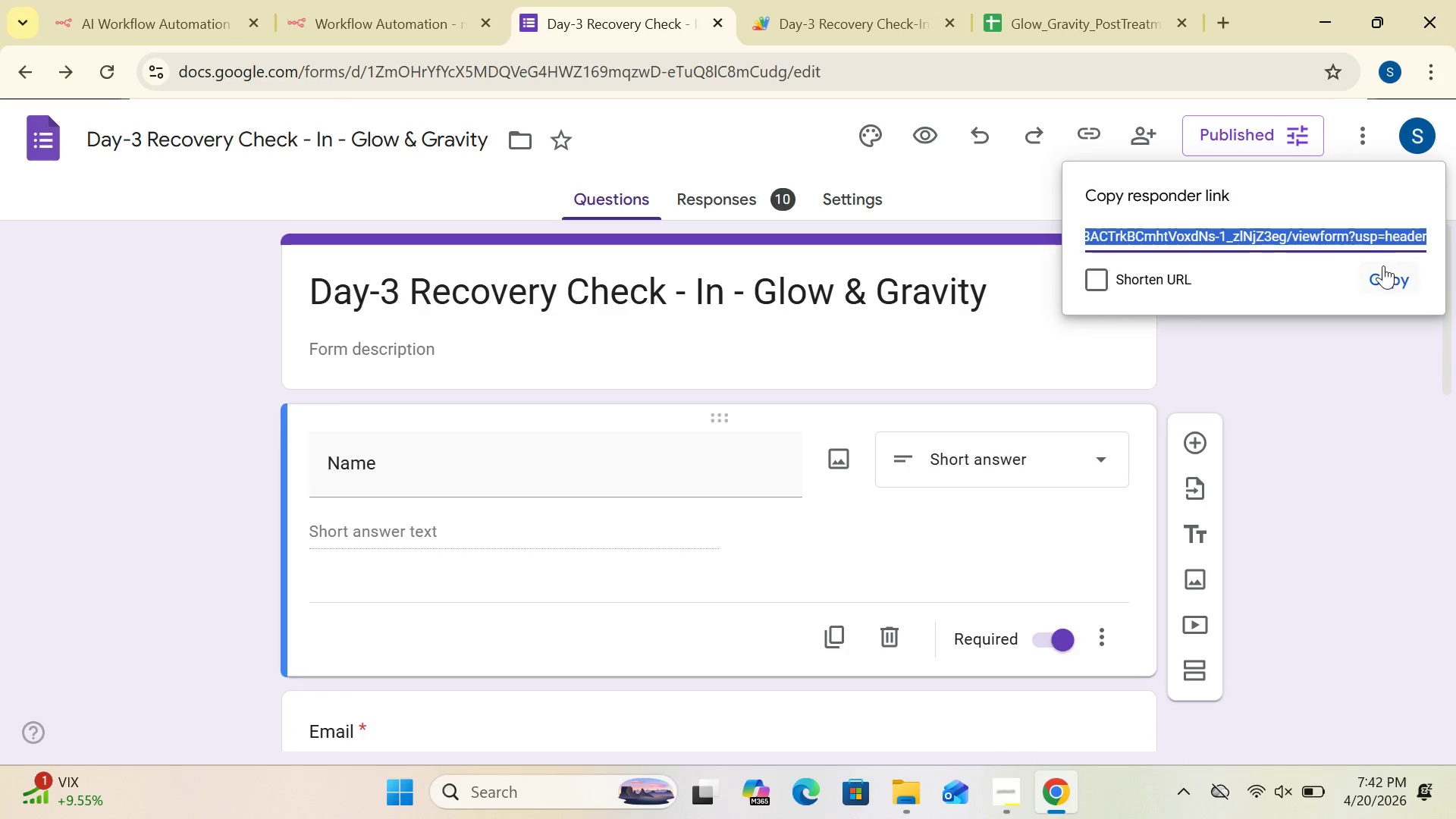 
left_click([1398, 280])
 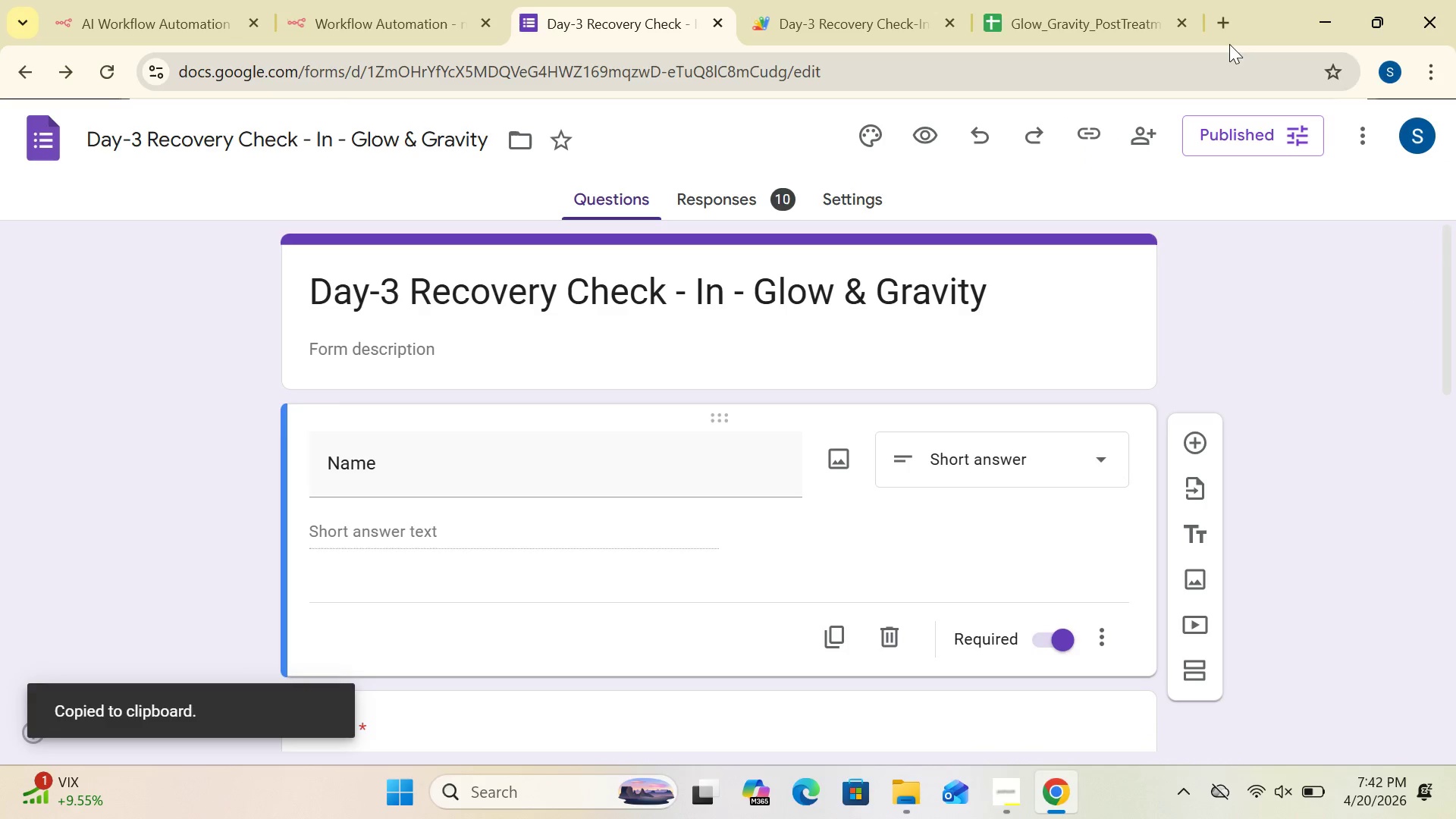 
left_click([1228, 31])
 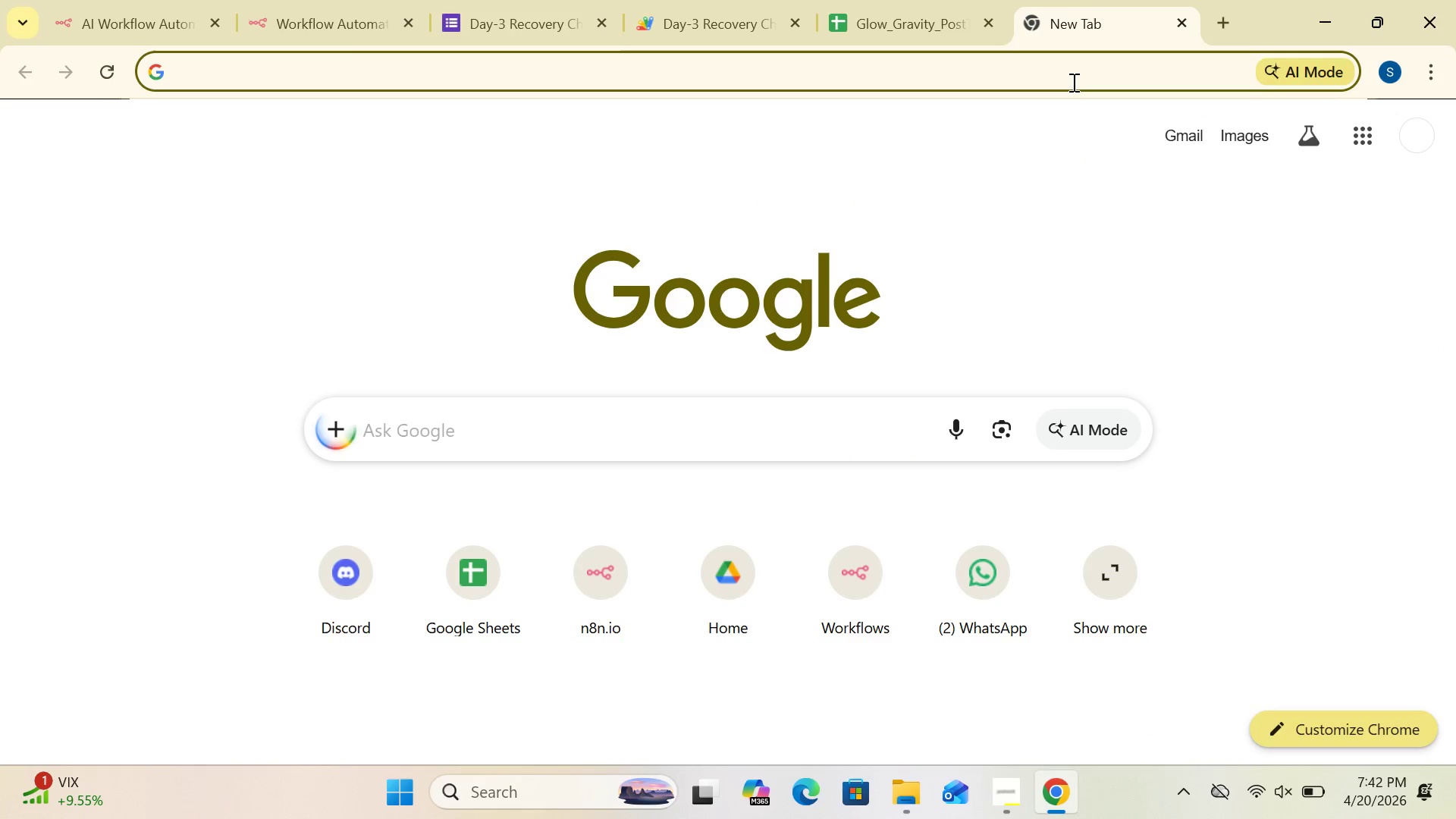 
left_click([1072, 82])
 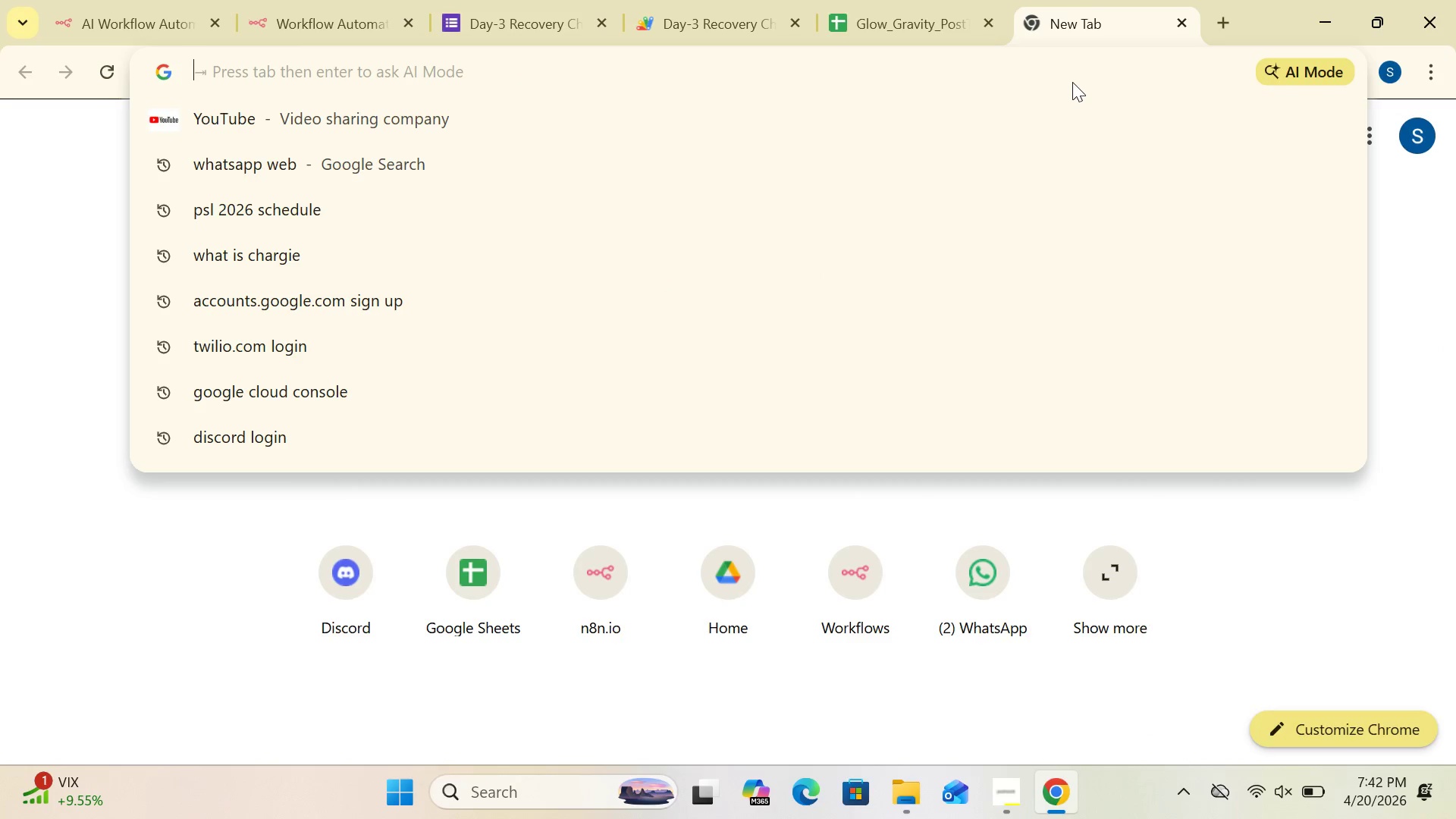 
key(Control+V)
 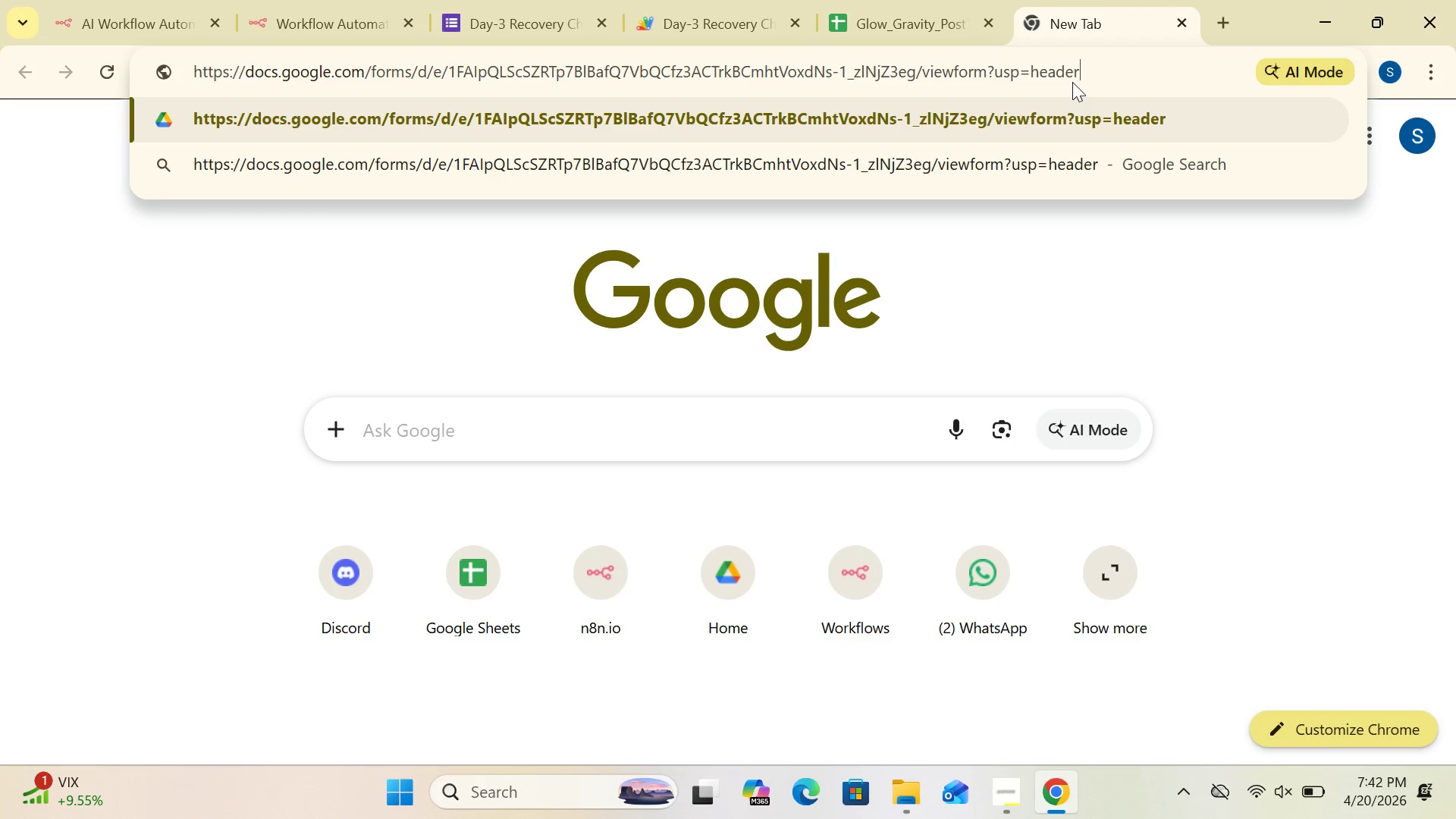 
key(Enter)
 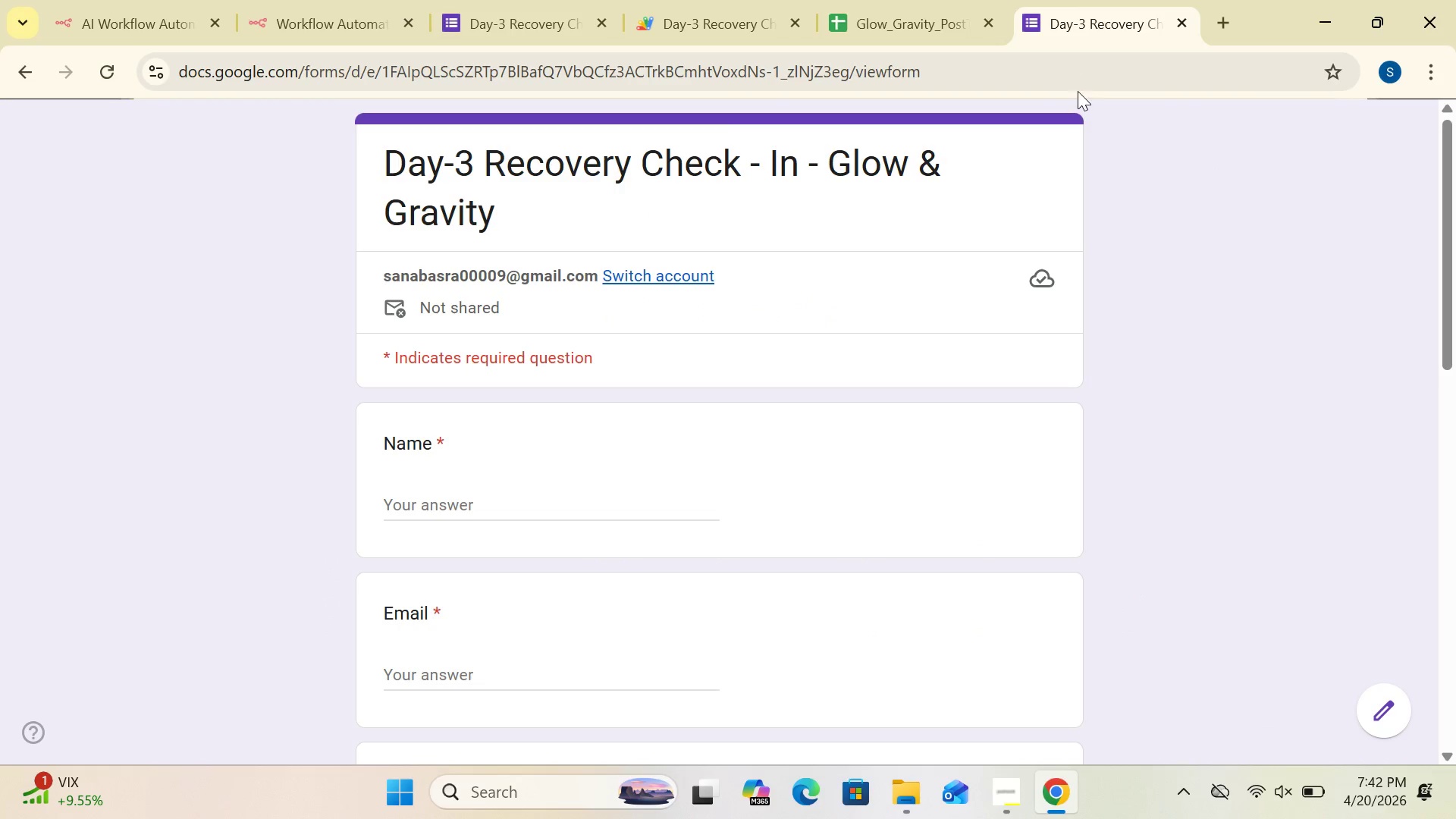 
left_click_drag(start_coordinate=[1445, 169], to_coordinate=[1432, 146])
 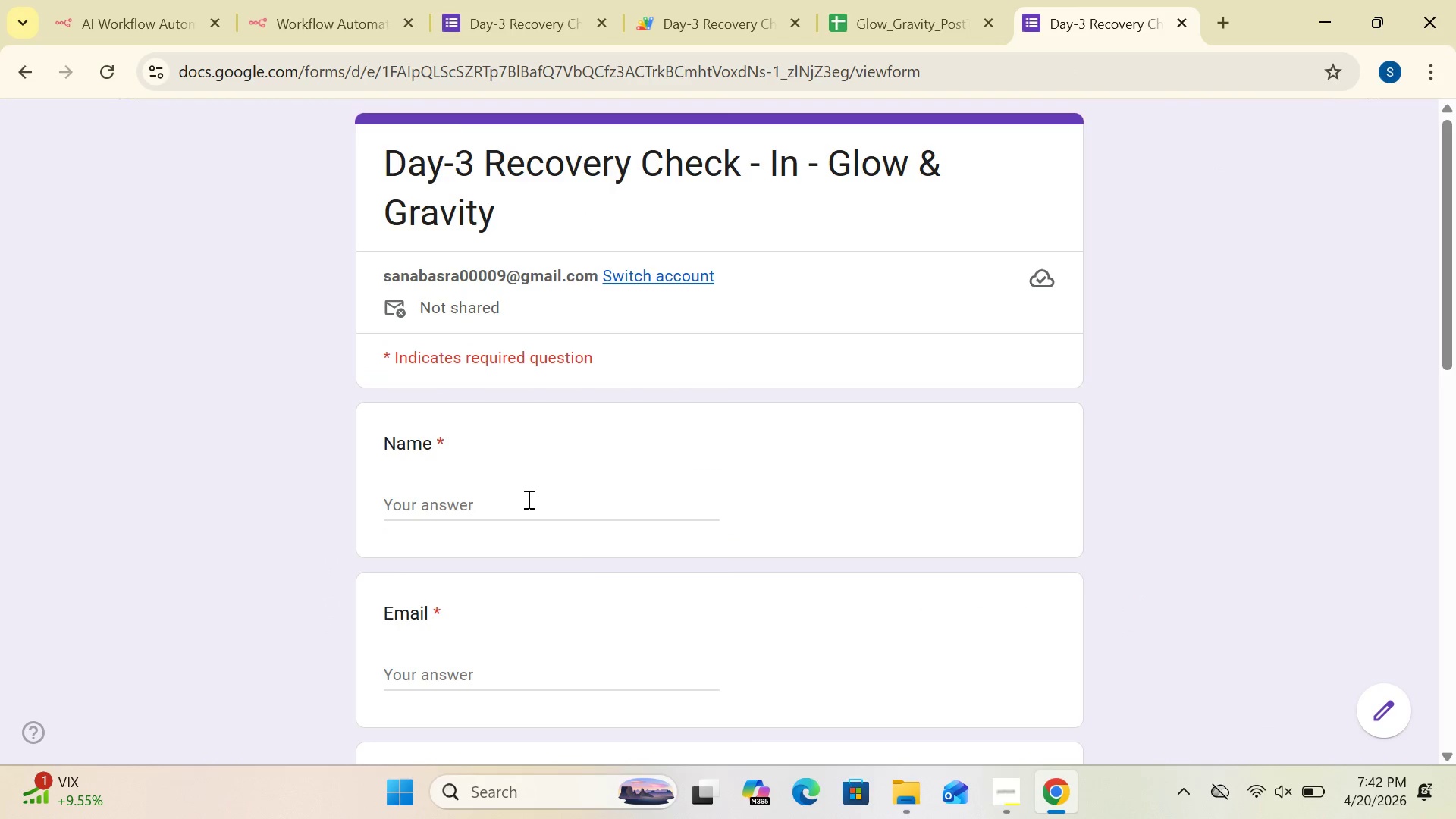 
left_click([527, 498])
 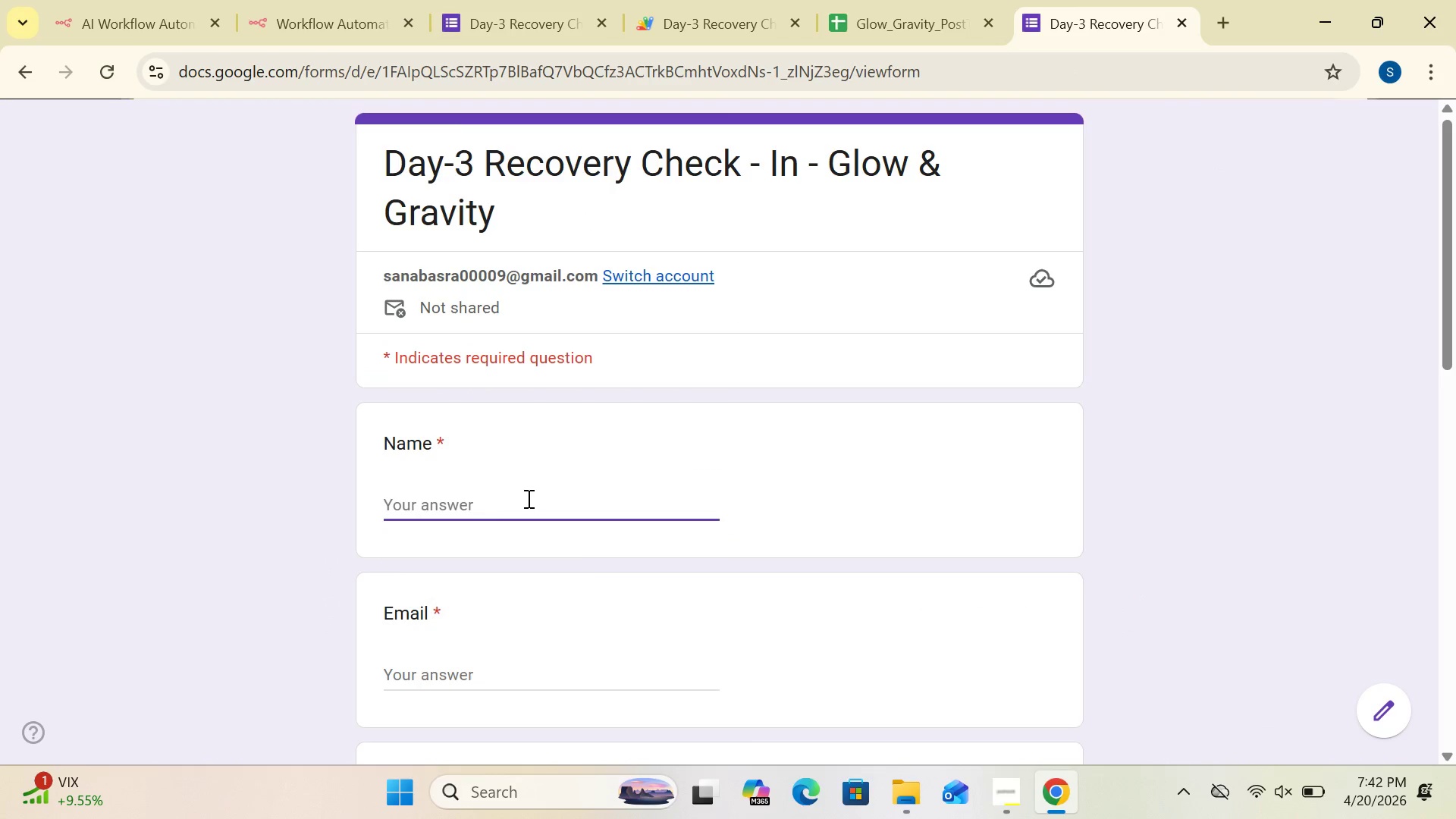 
type(John Smith)
 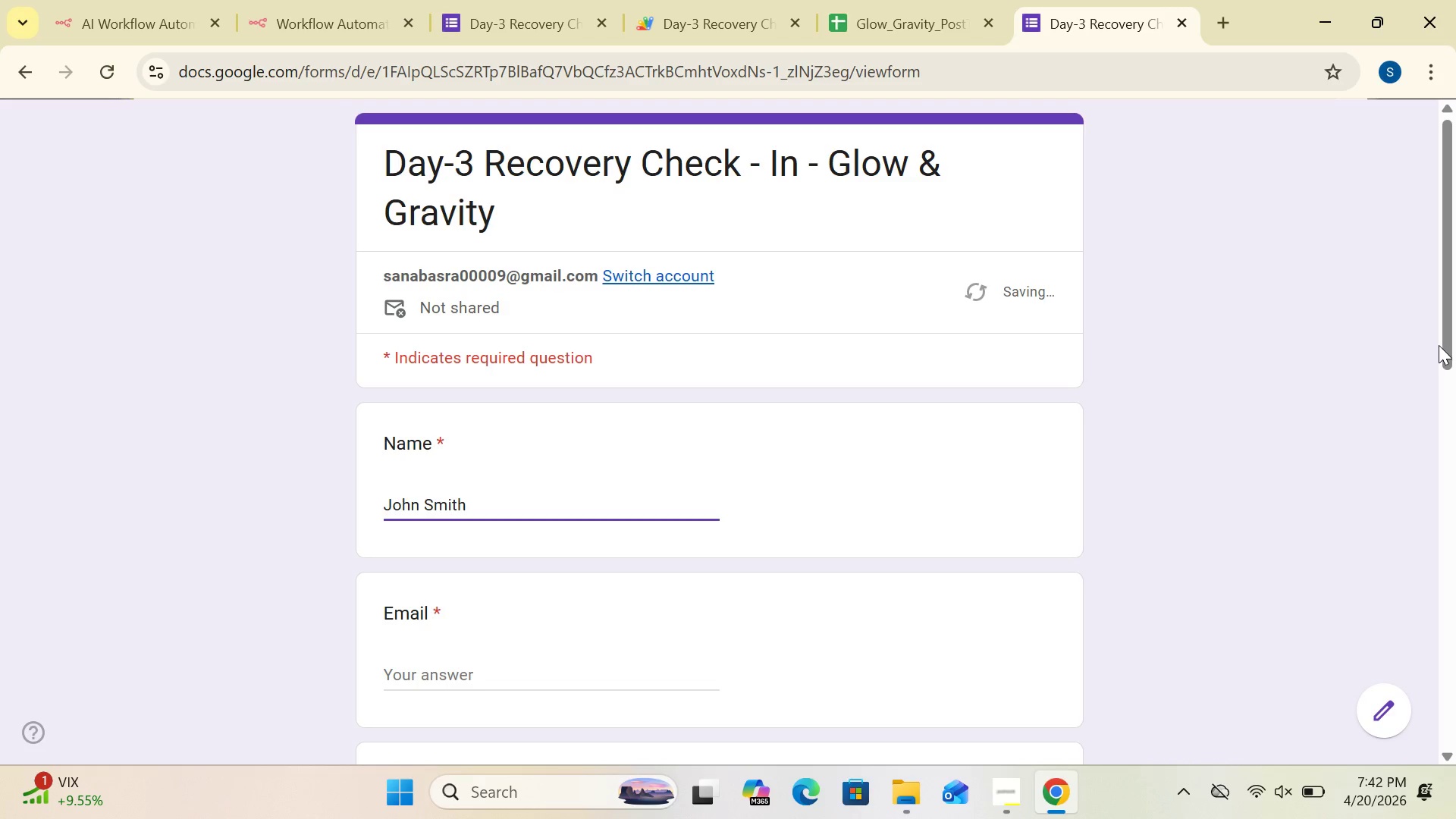 
left_click_drag(start_coordinate=[1448, 345], to_coordinate=[1440, 501])
 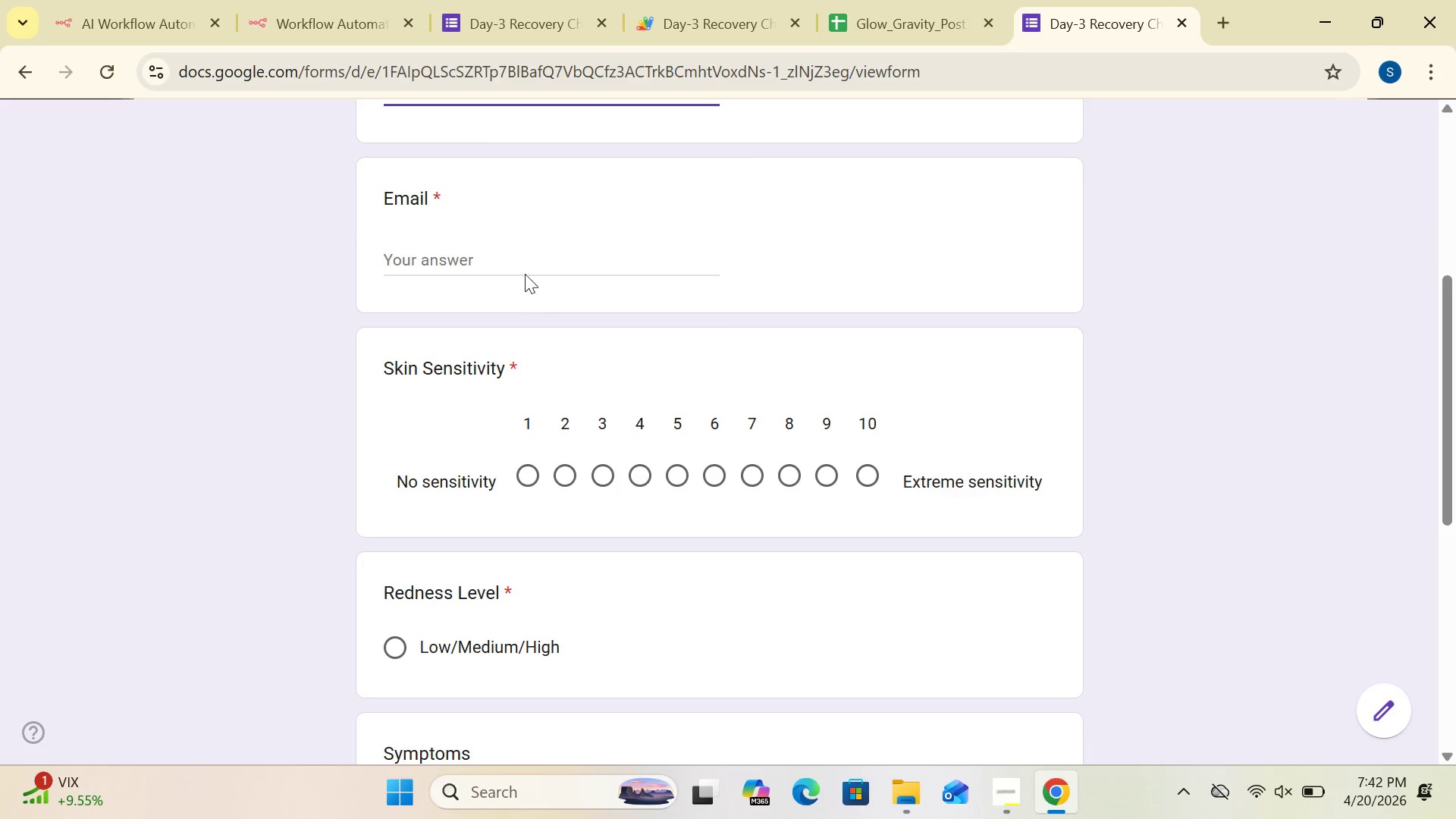 
left_click([522, 259])
 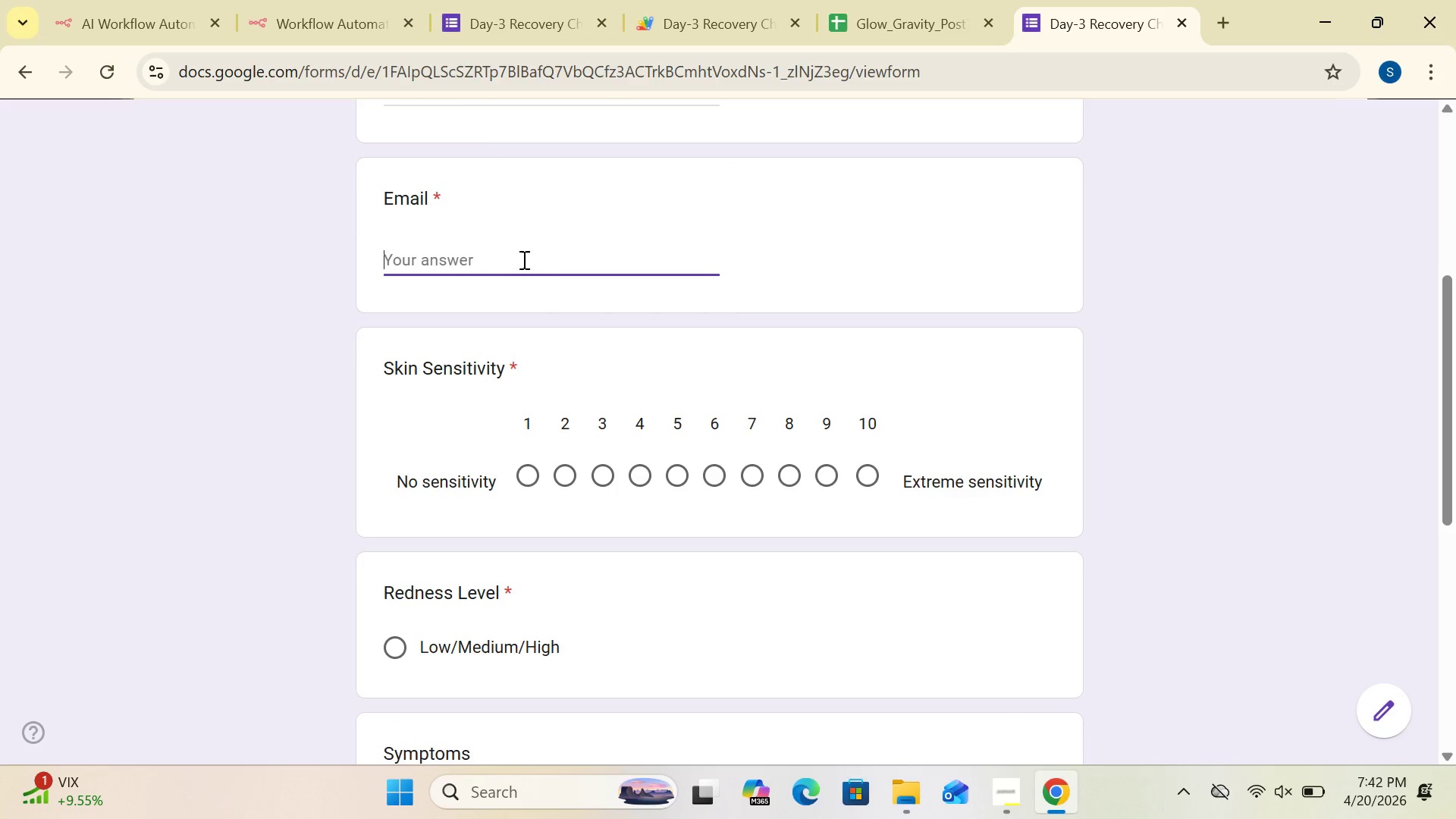 
type(smith@gmail.com)
 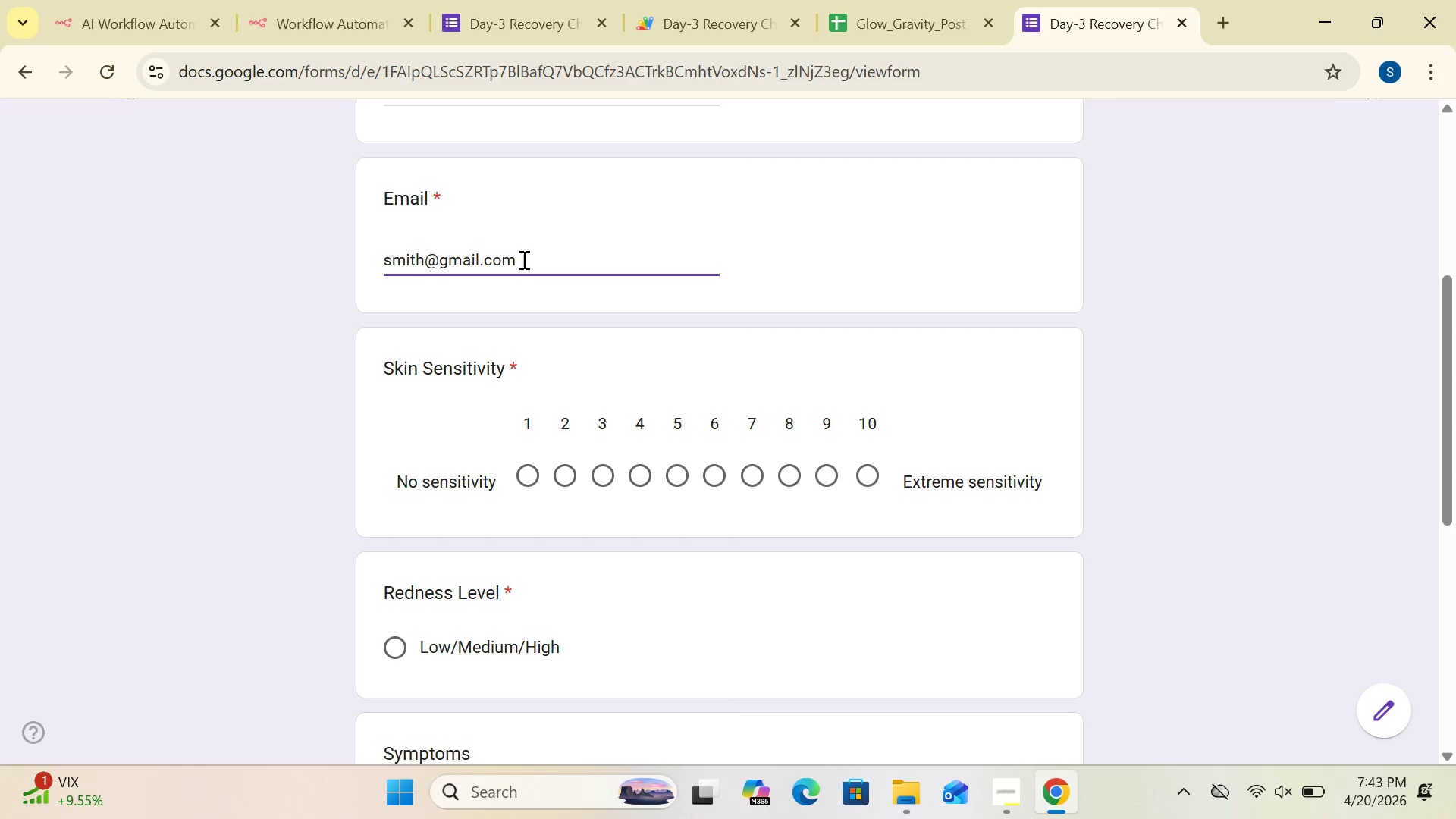 
left_click([678, 475])
 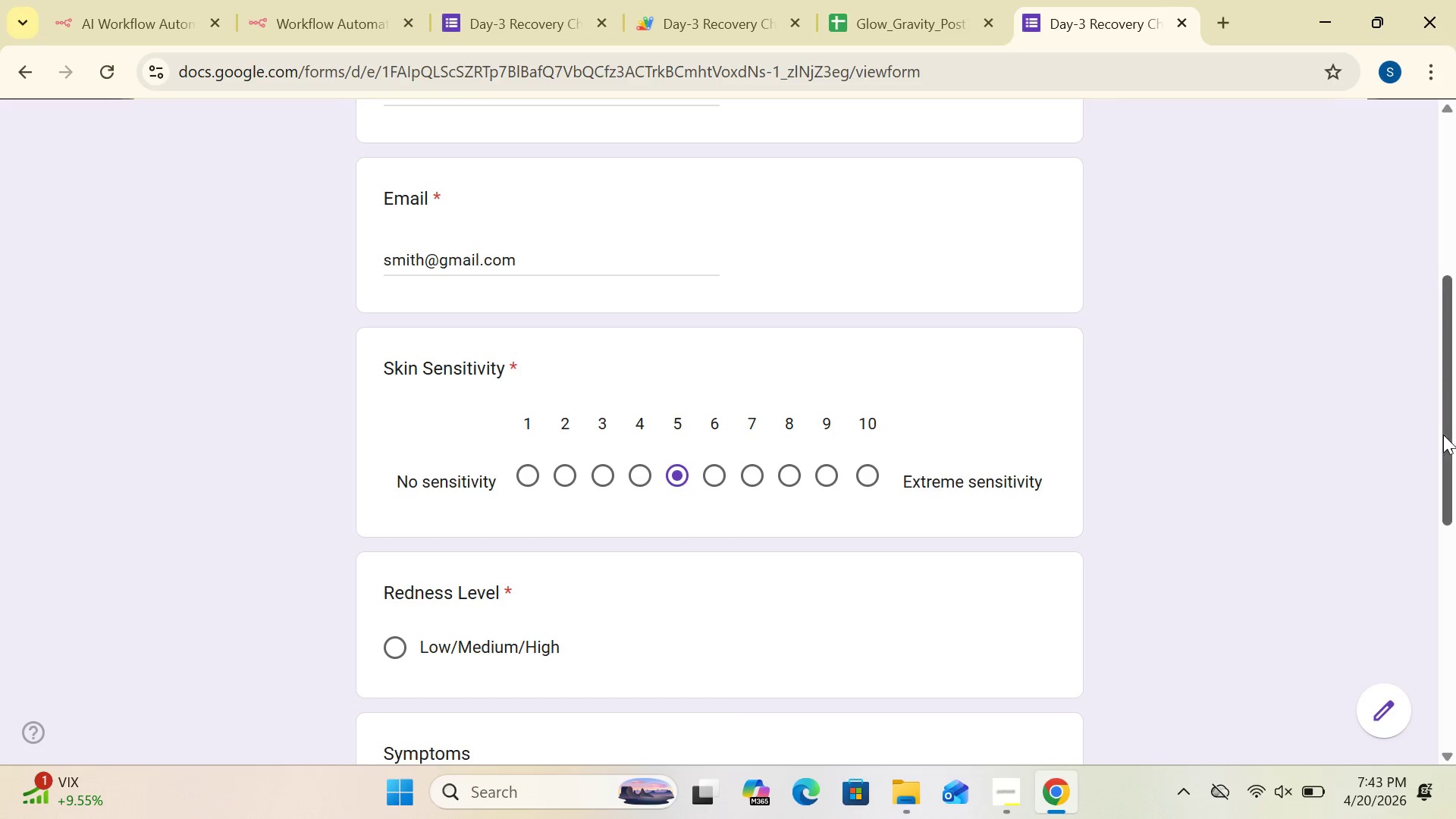 
left_click_drag(start_coordinate=[1447, 433], to_coordinate=[1455, 540])
 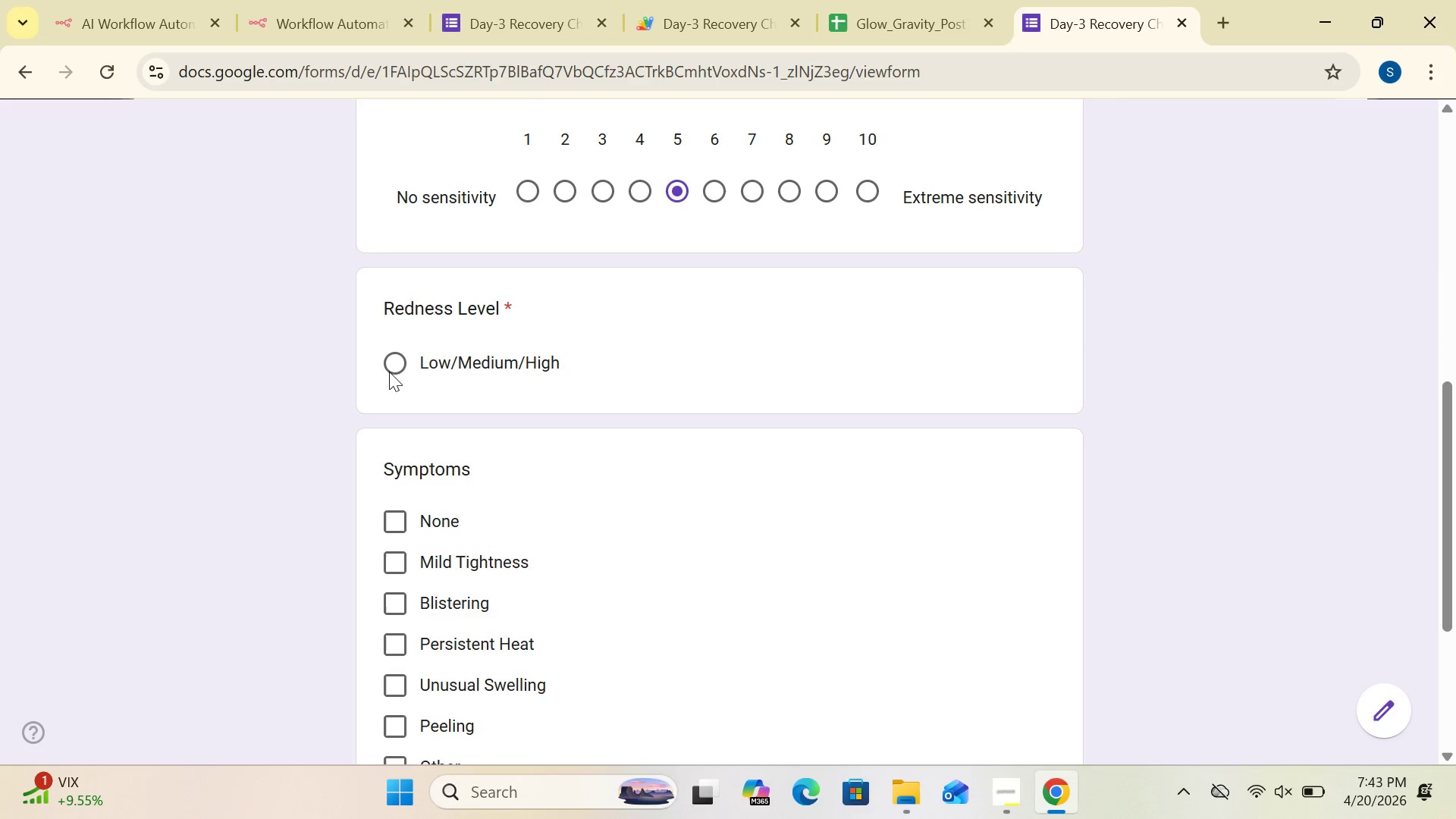 
left_click([389, 365])
 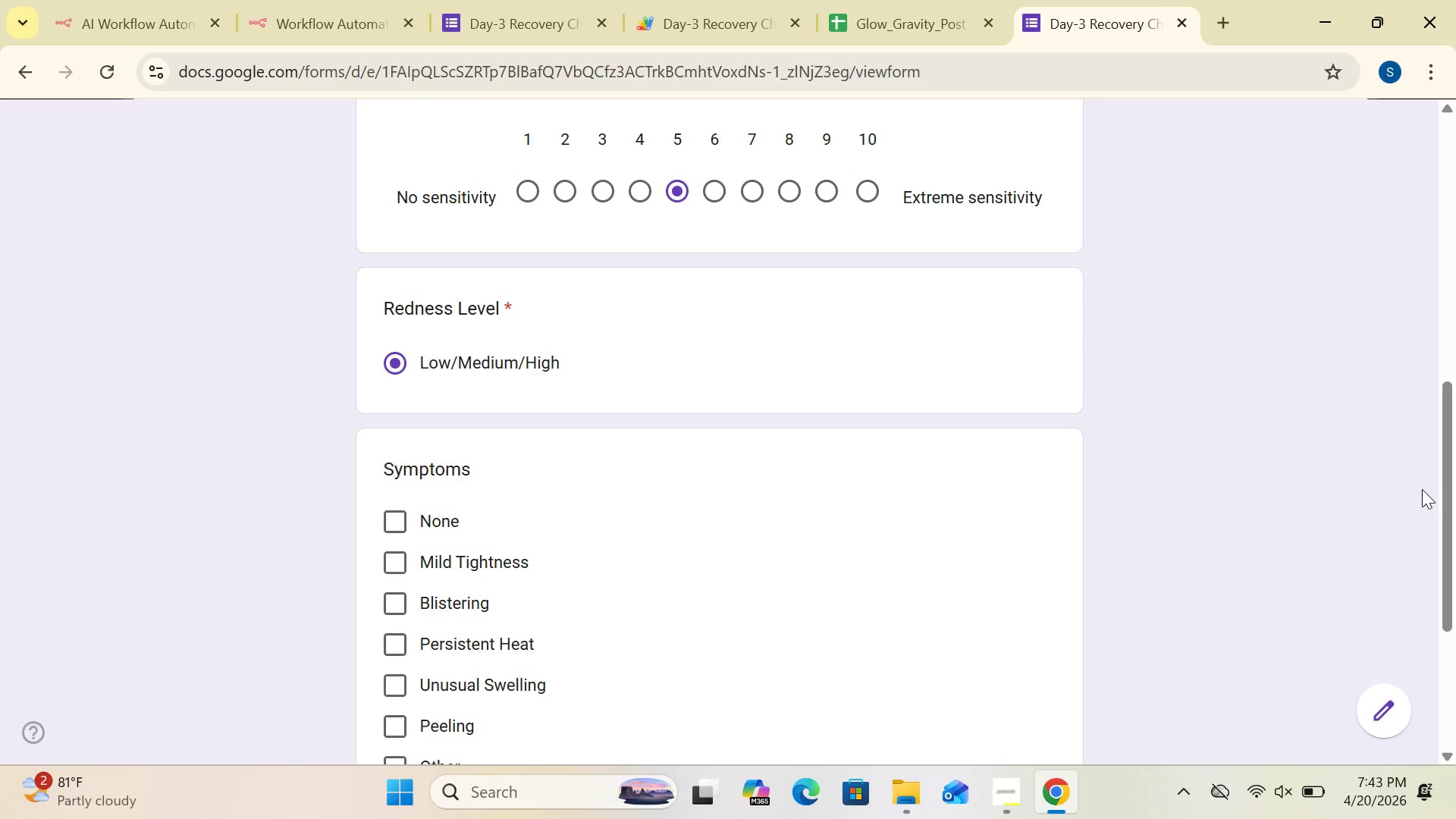 
wait(19.91)
 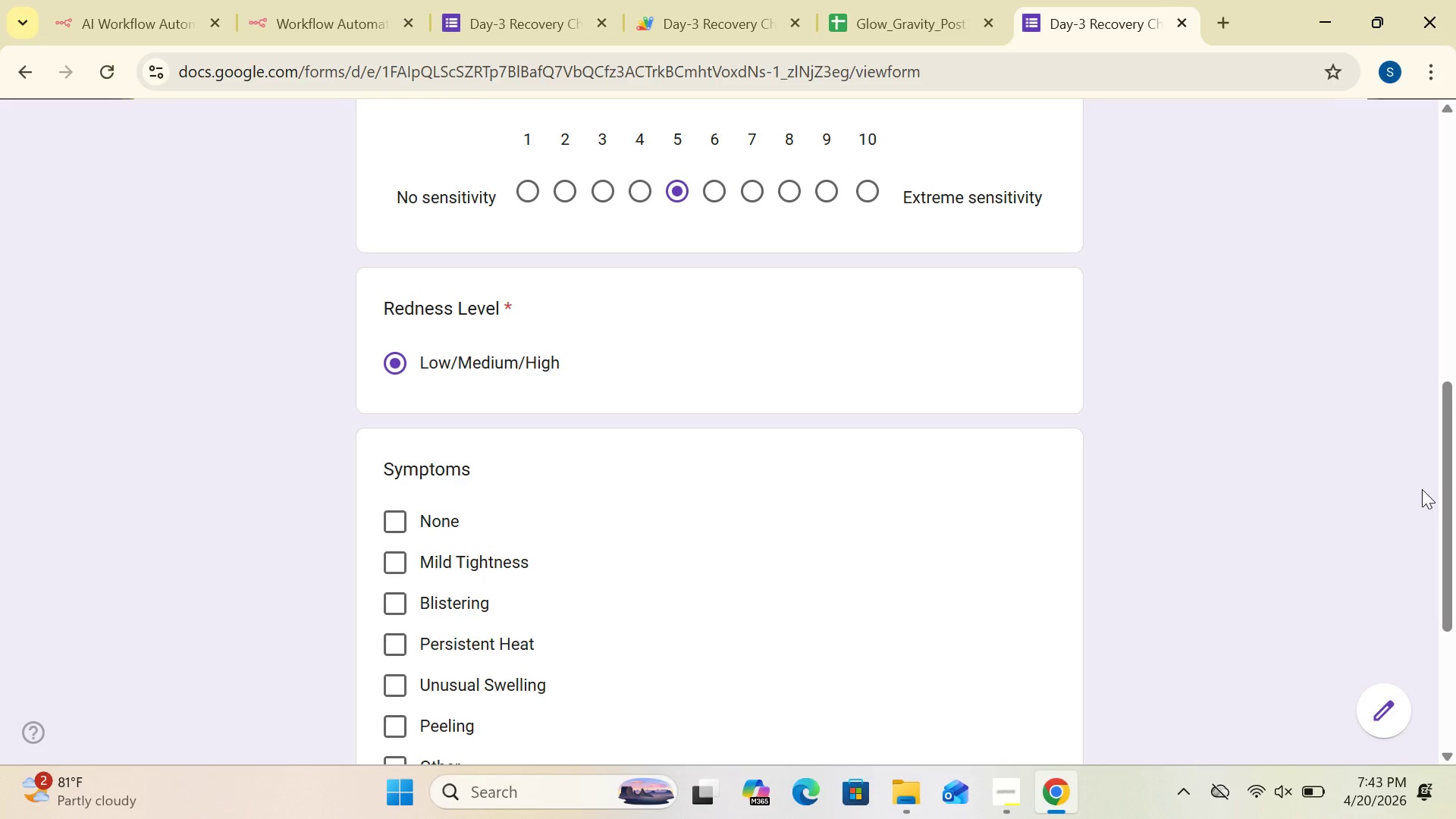 
left_click([1440, 497])
 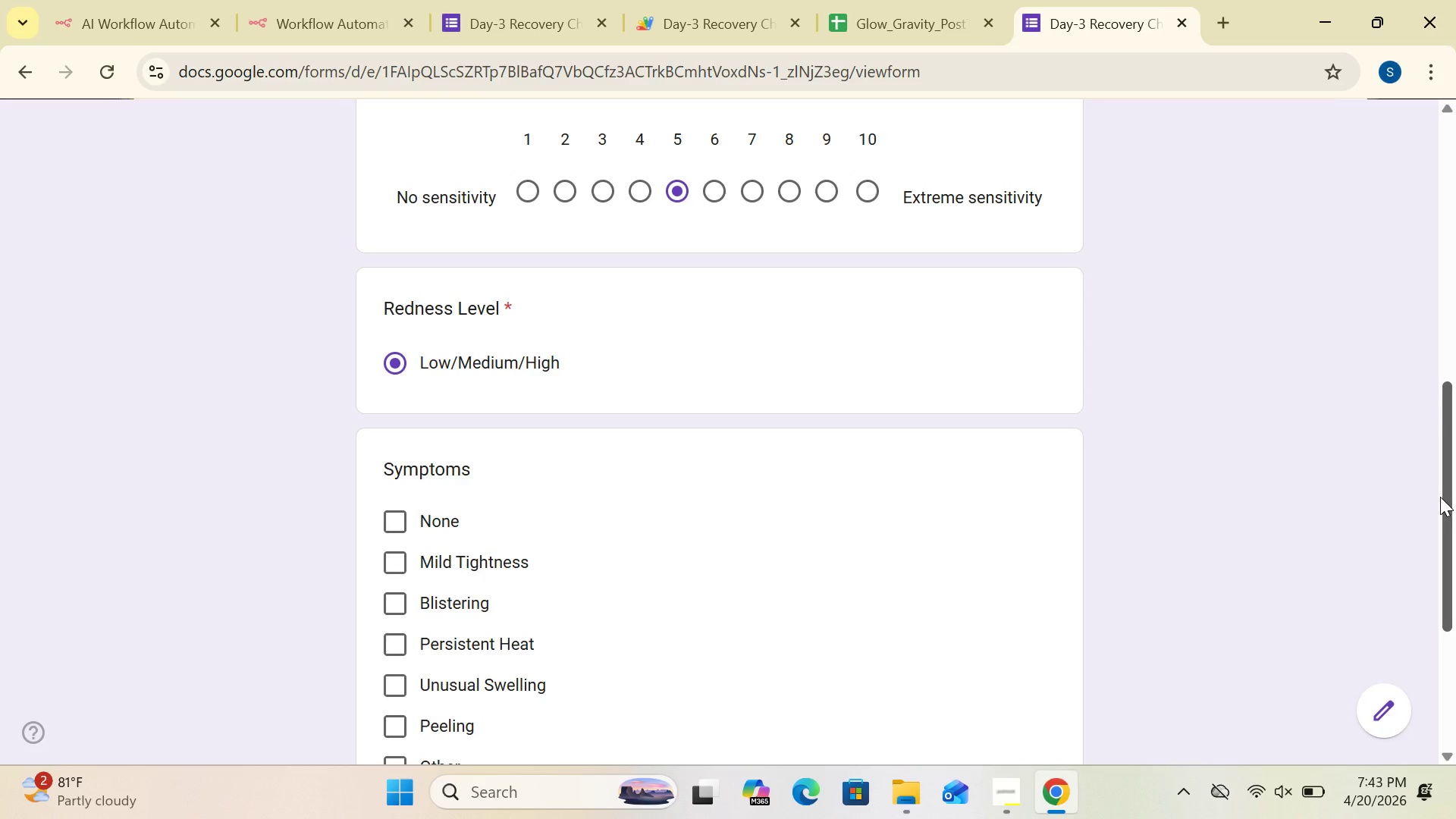 
left_click_drag(start_coordinate=[1440, 497], to_coordinate=[1426, 416])
 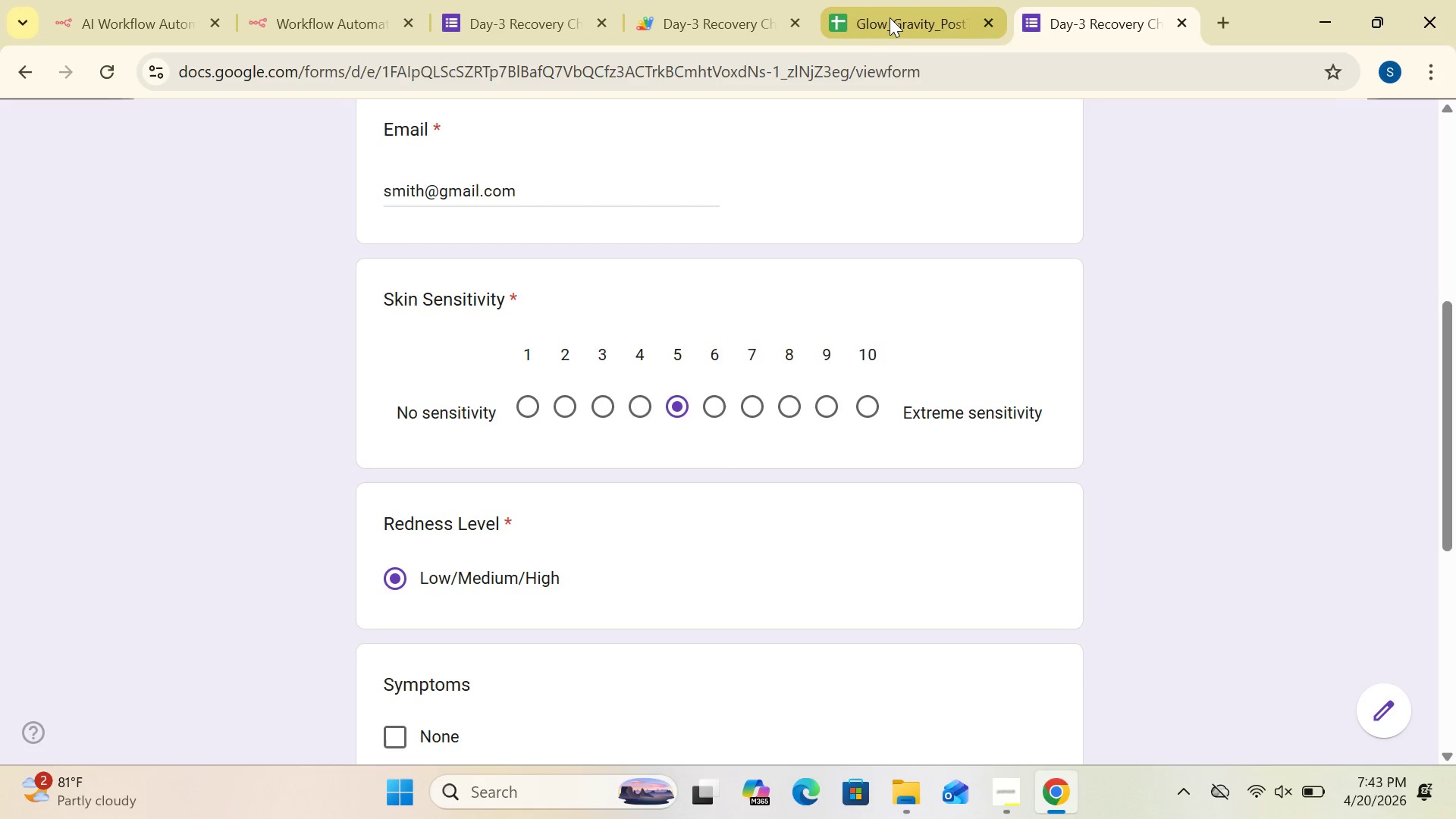 
left_click([890, 17])
 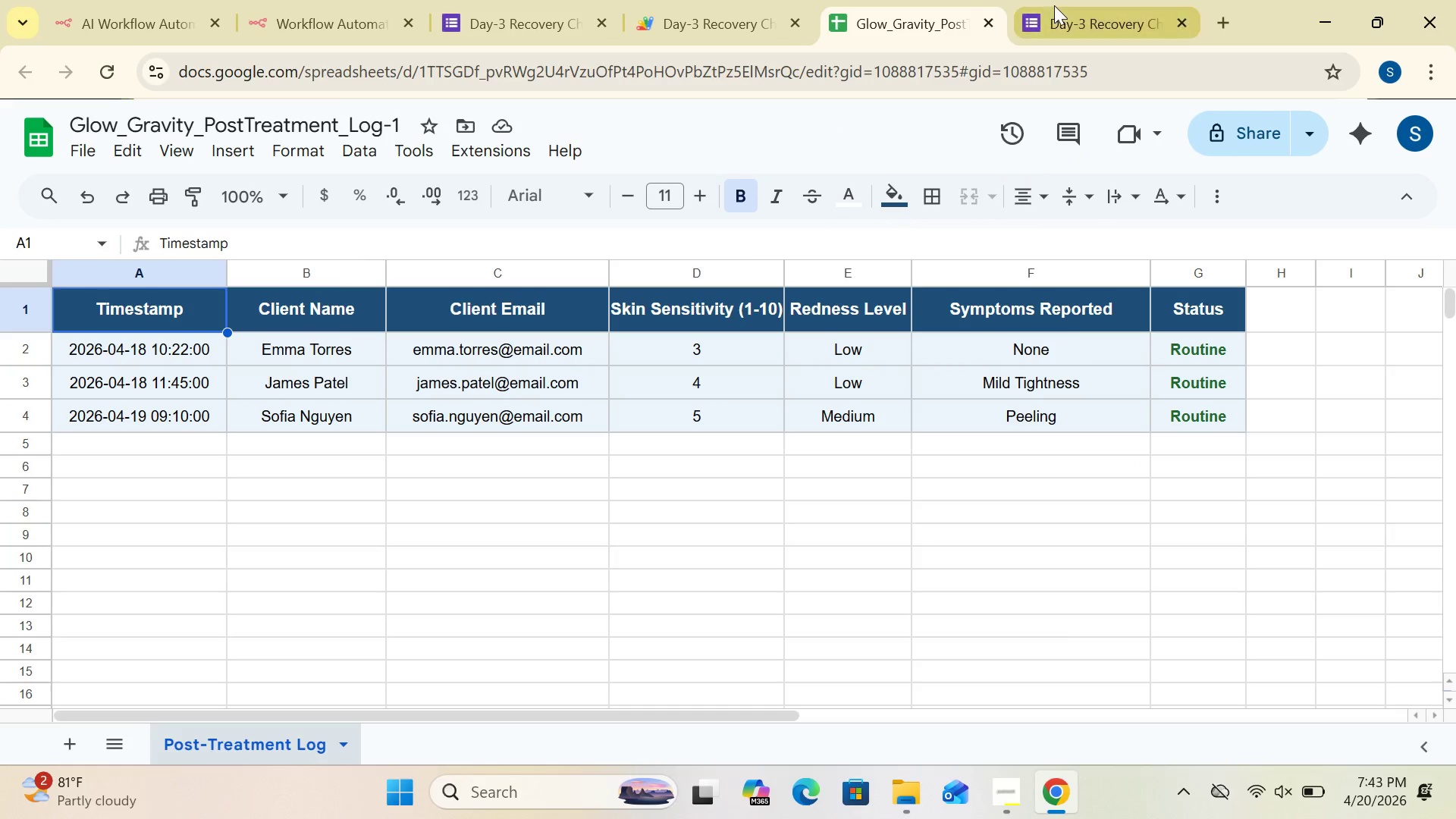 
left_click([1055, 7])
 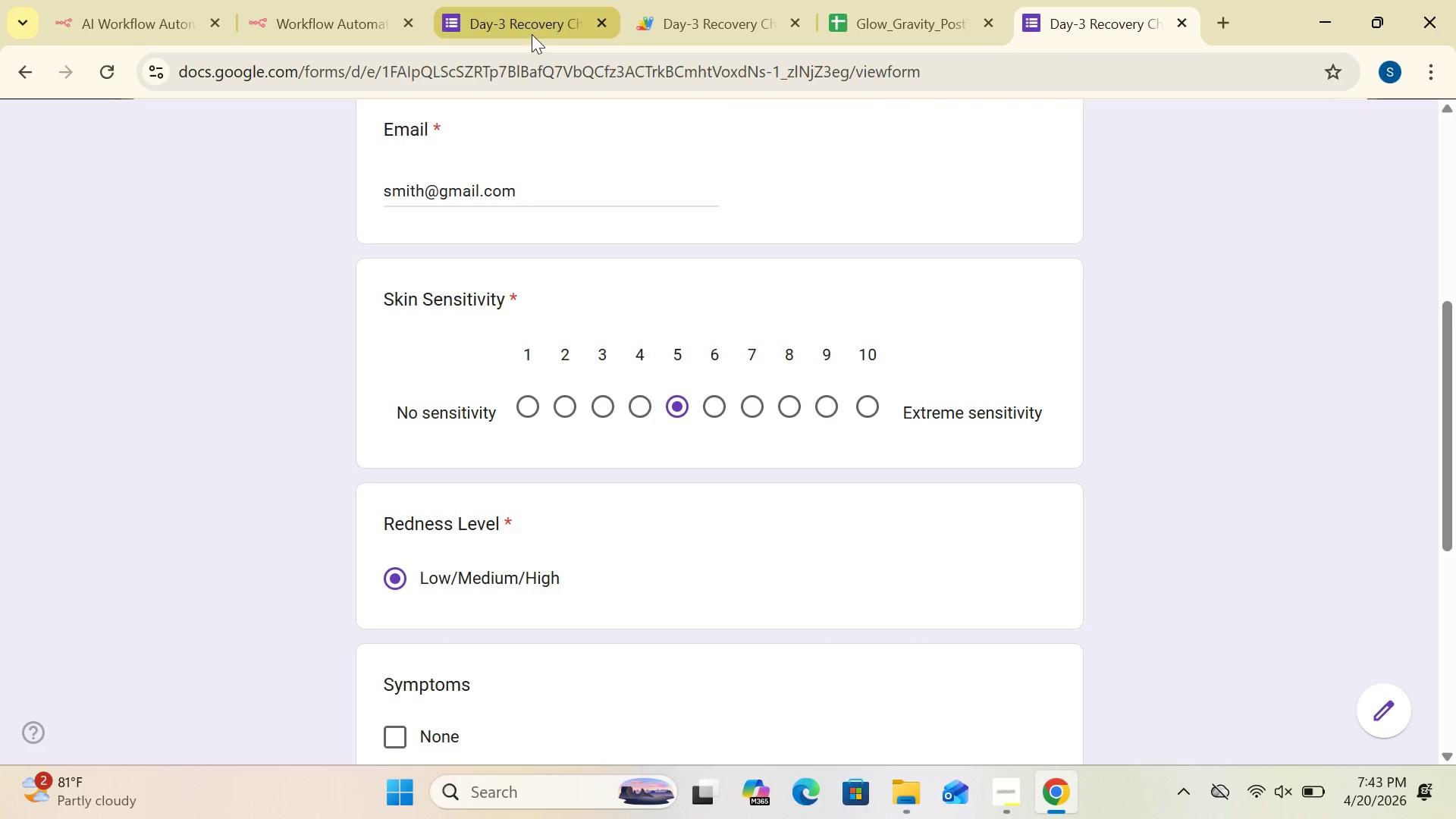 
left_click([527, 22])
 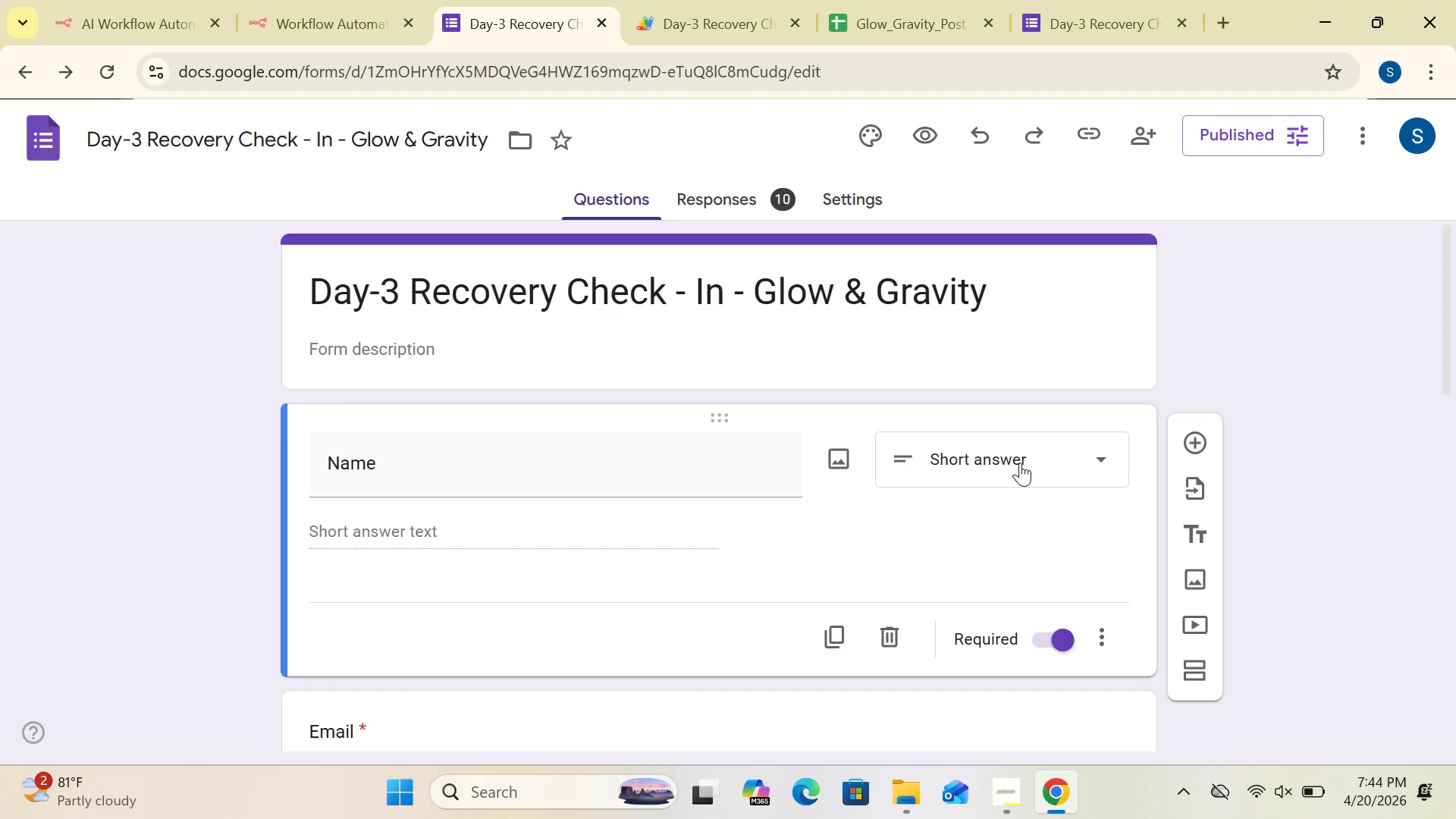 
wait(19.06)
 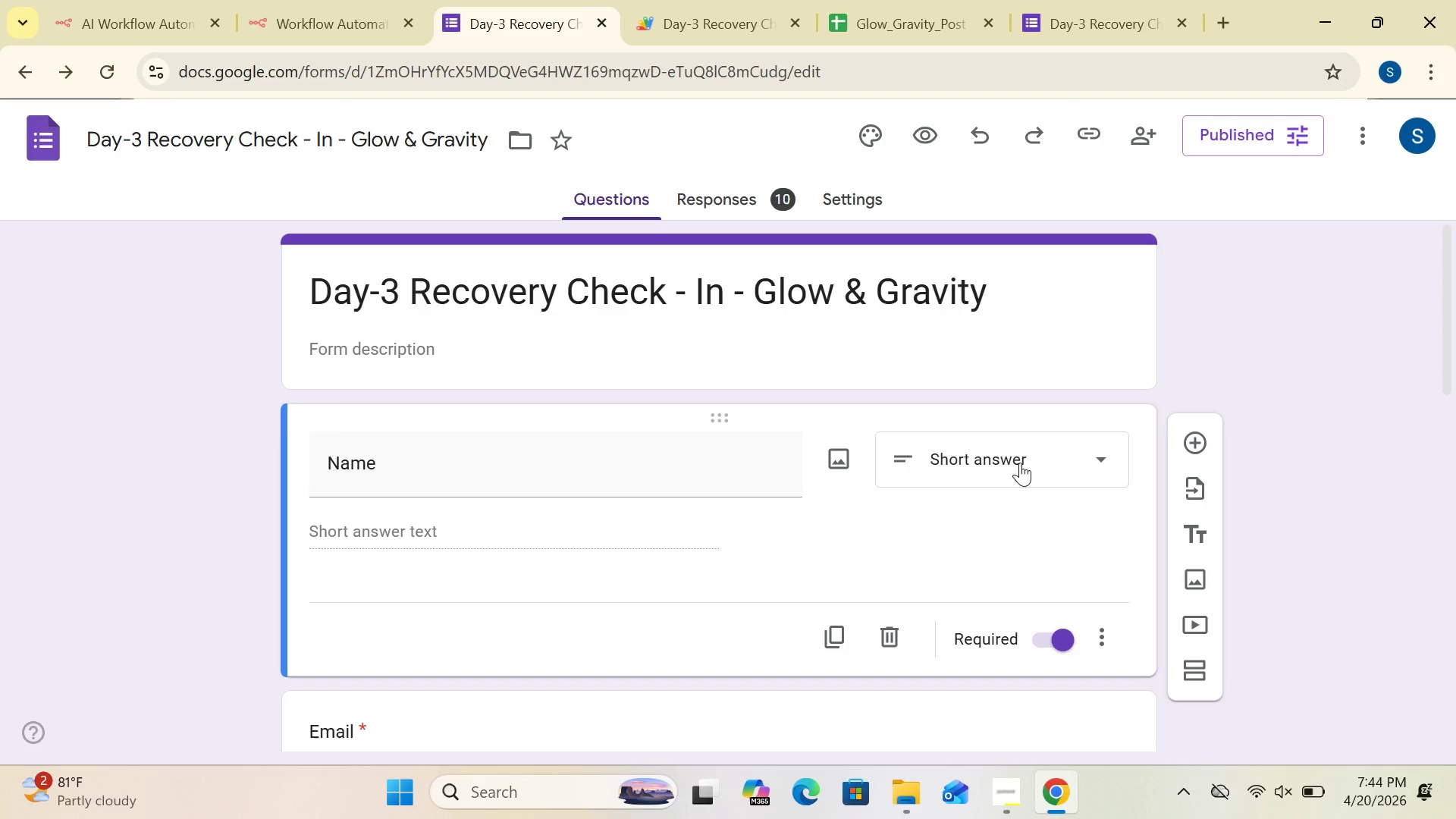 
left_click_drag(start_coordinate=[1447, 303], to_coordinate=[1455, 447])
 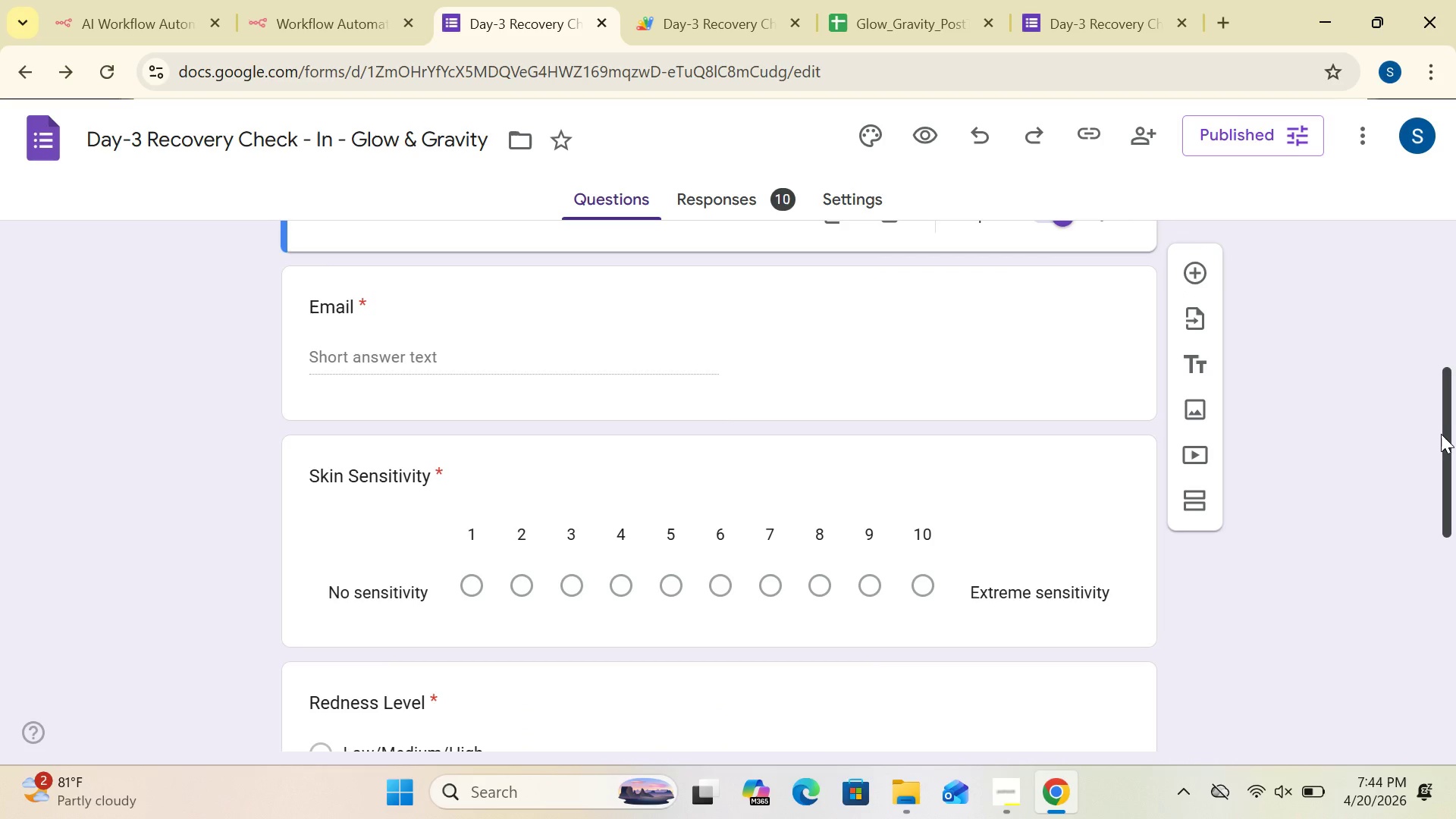 
left_click_drag(start_coordinate=[1441, 434], to_coordinate=[1455, 557])
 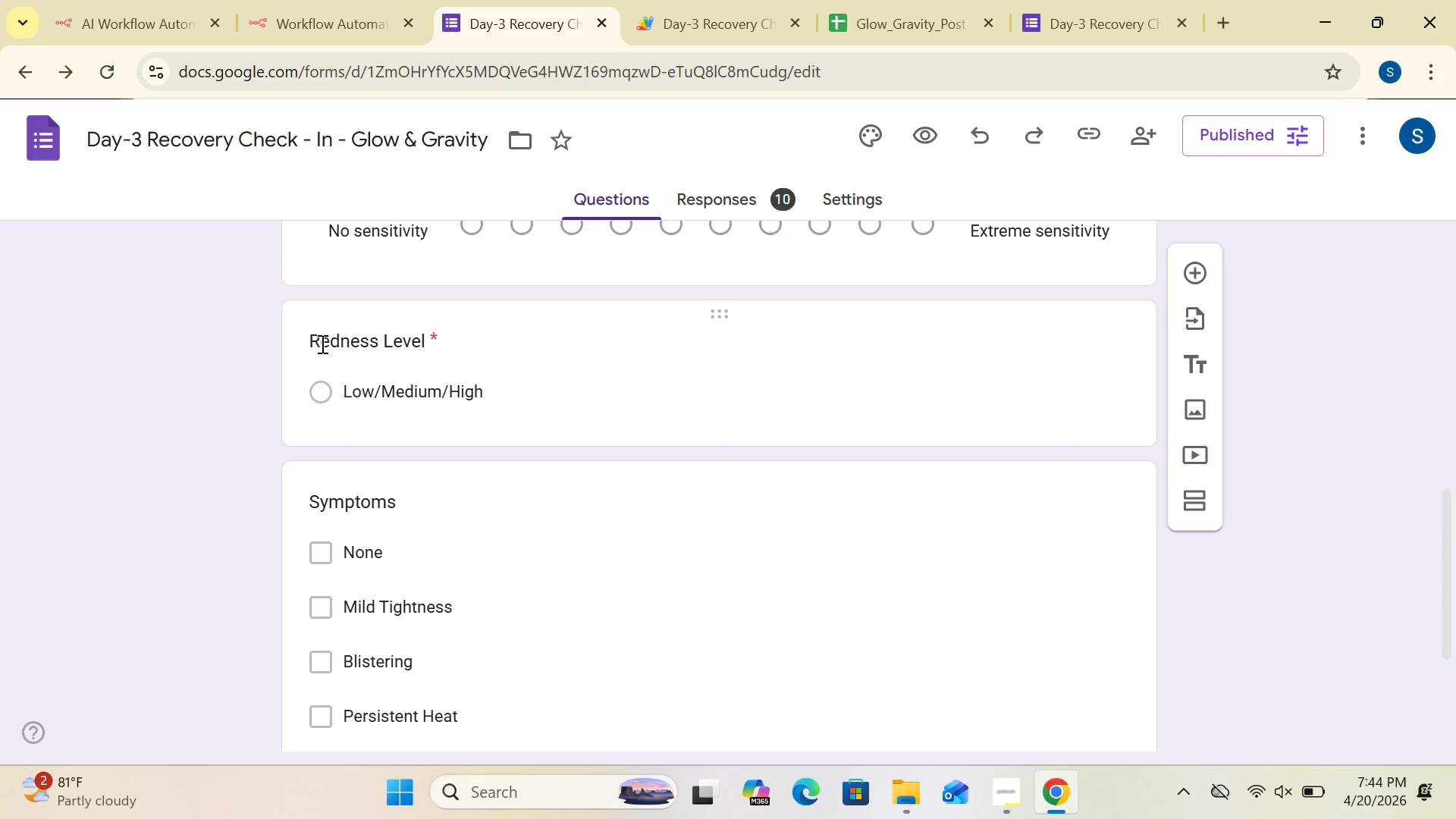 
wait(7.33)
 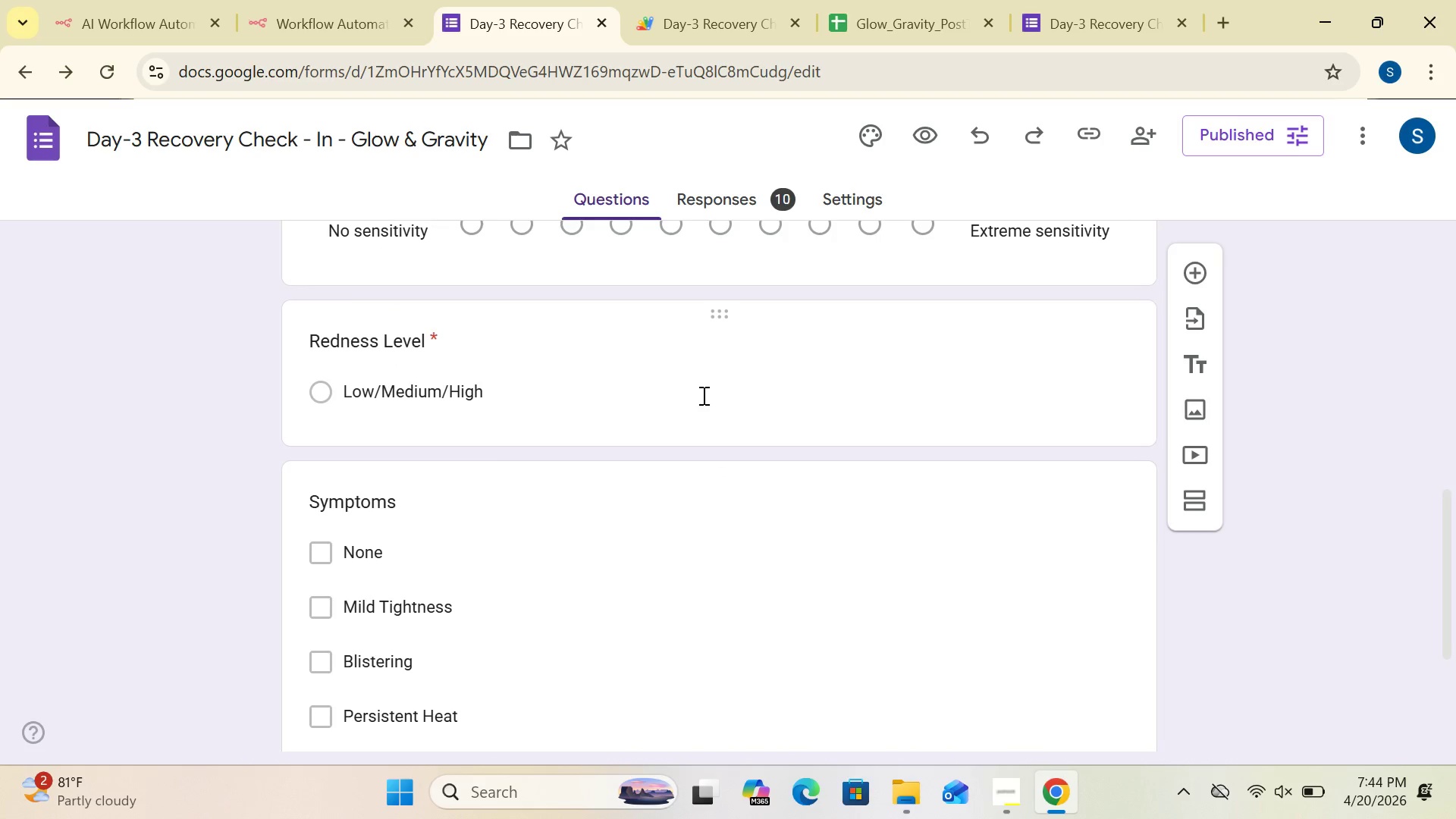 
left_click([387, 334])
 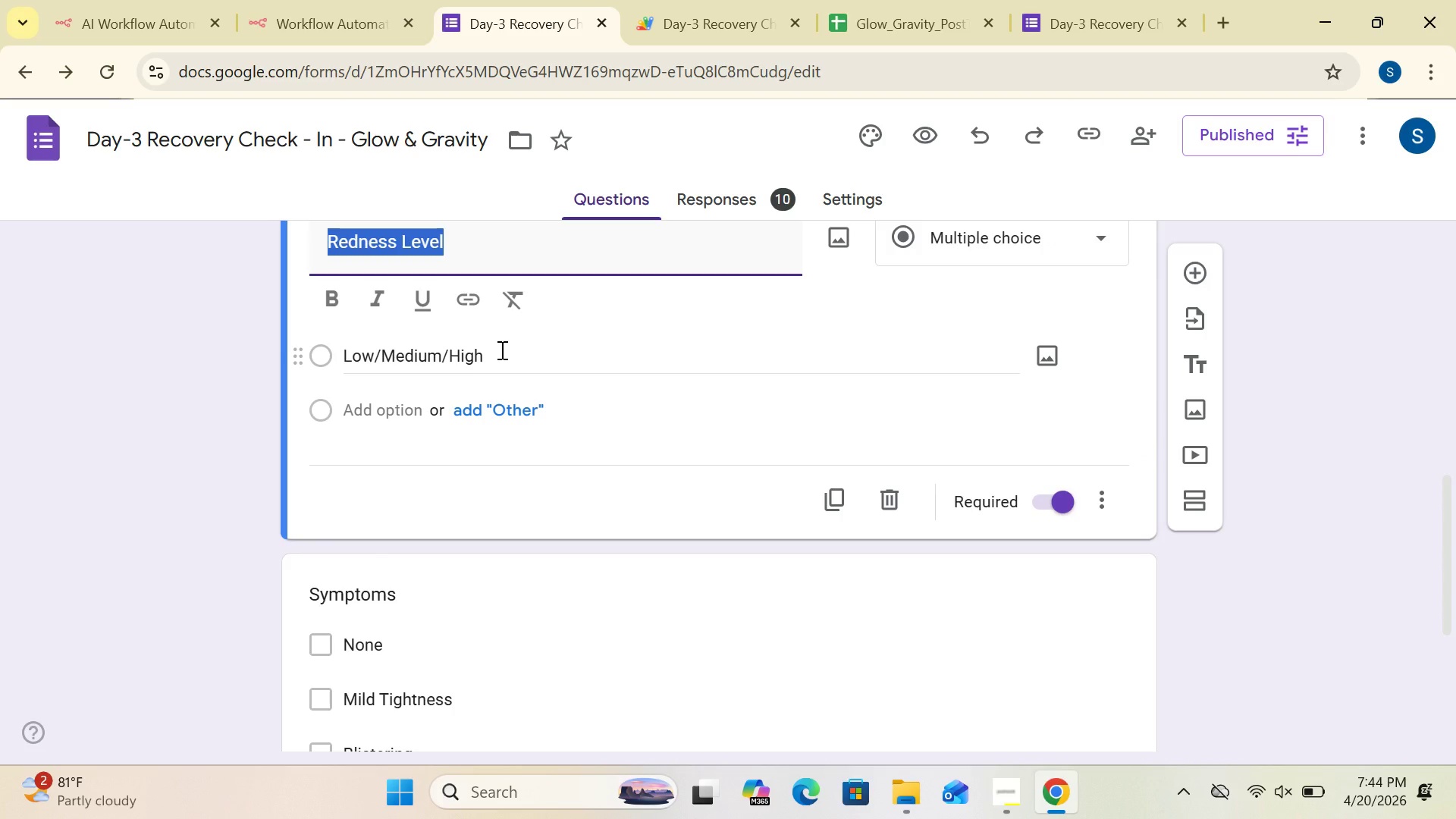 
wait(18.82)
 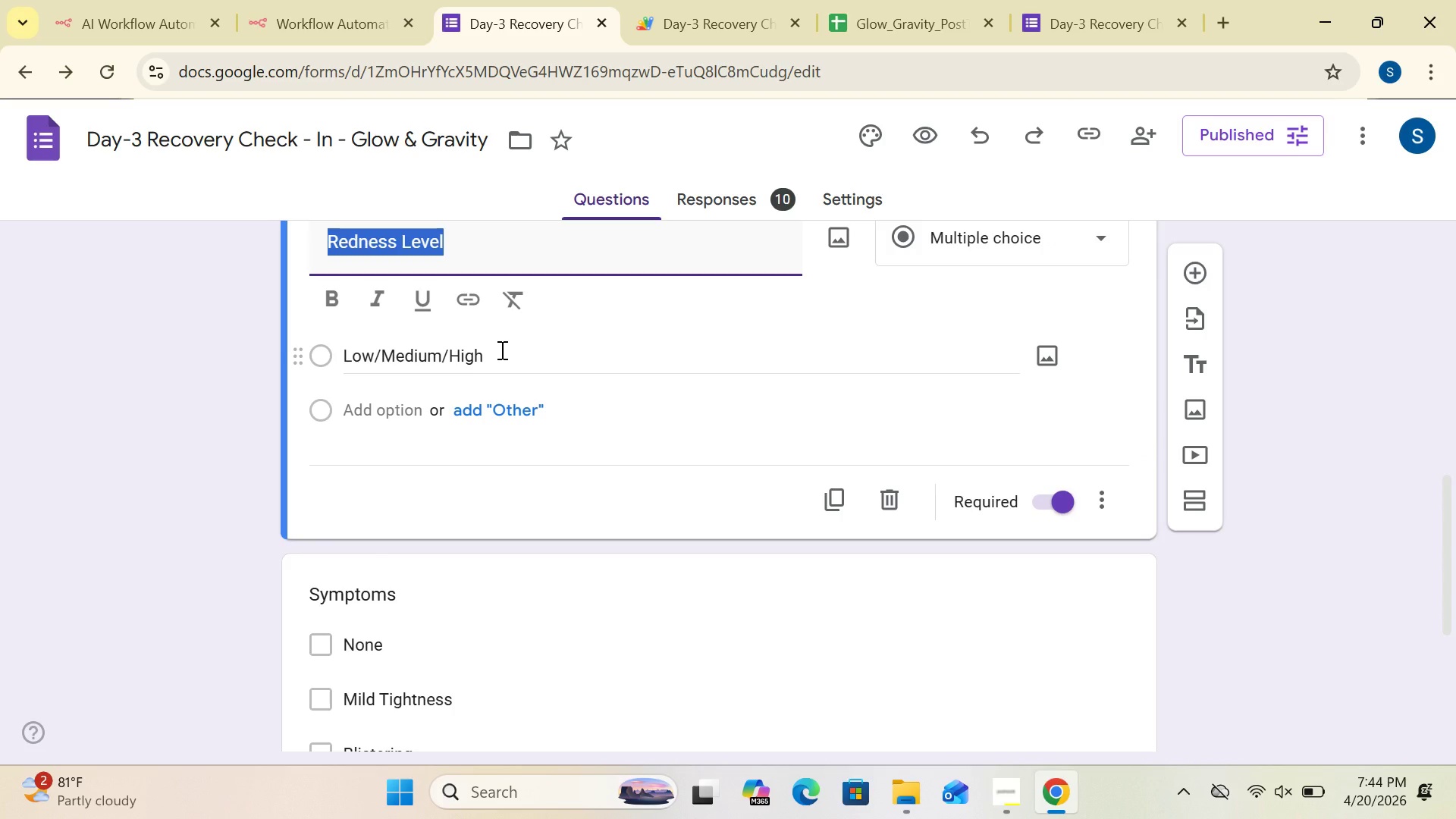 
mouse_move([884, 501])
 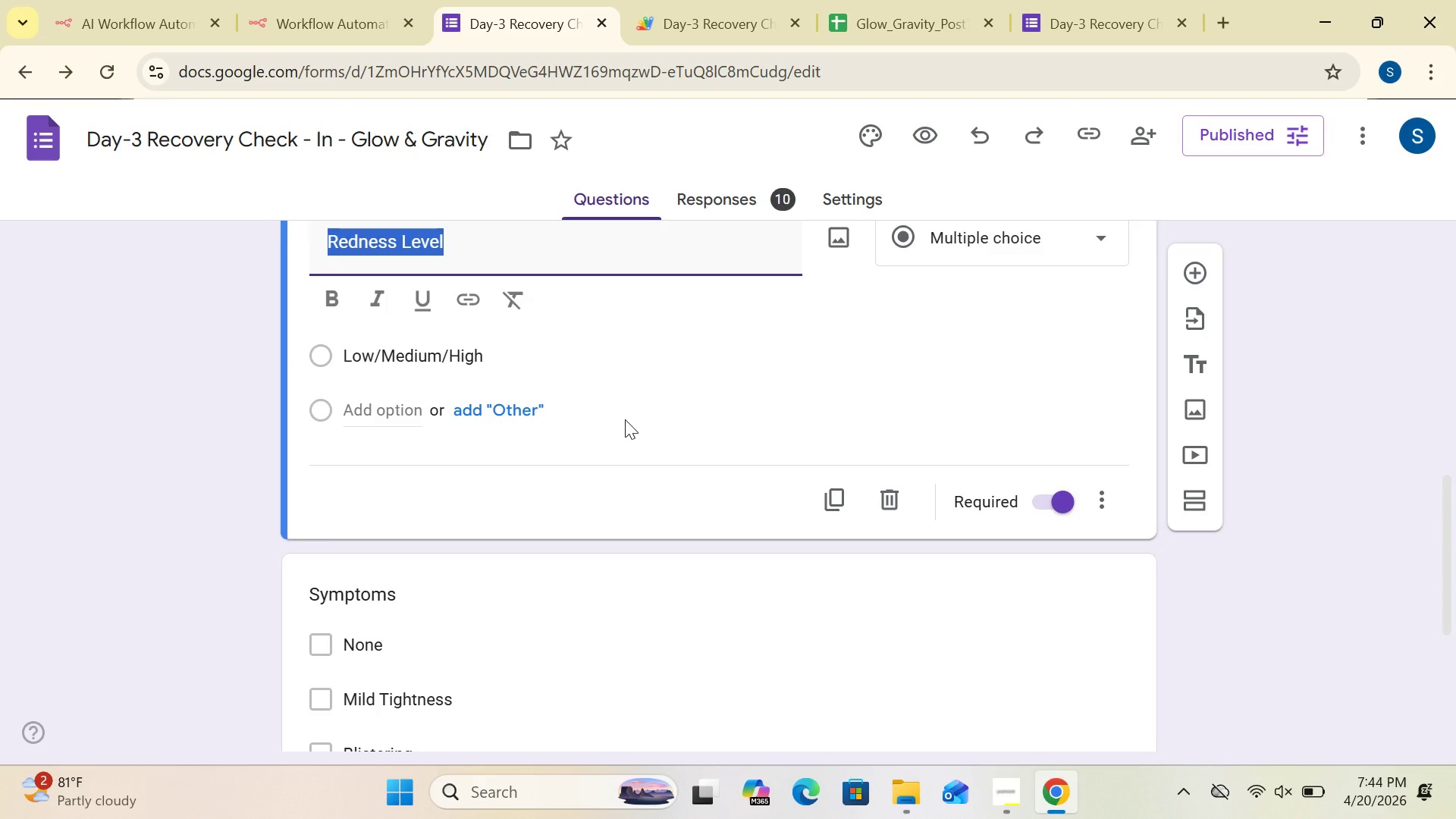 
wait(14.03)
 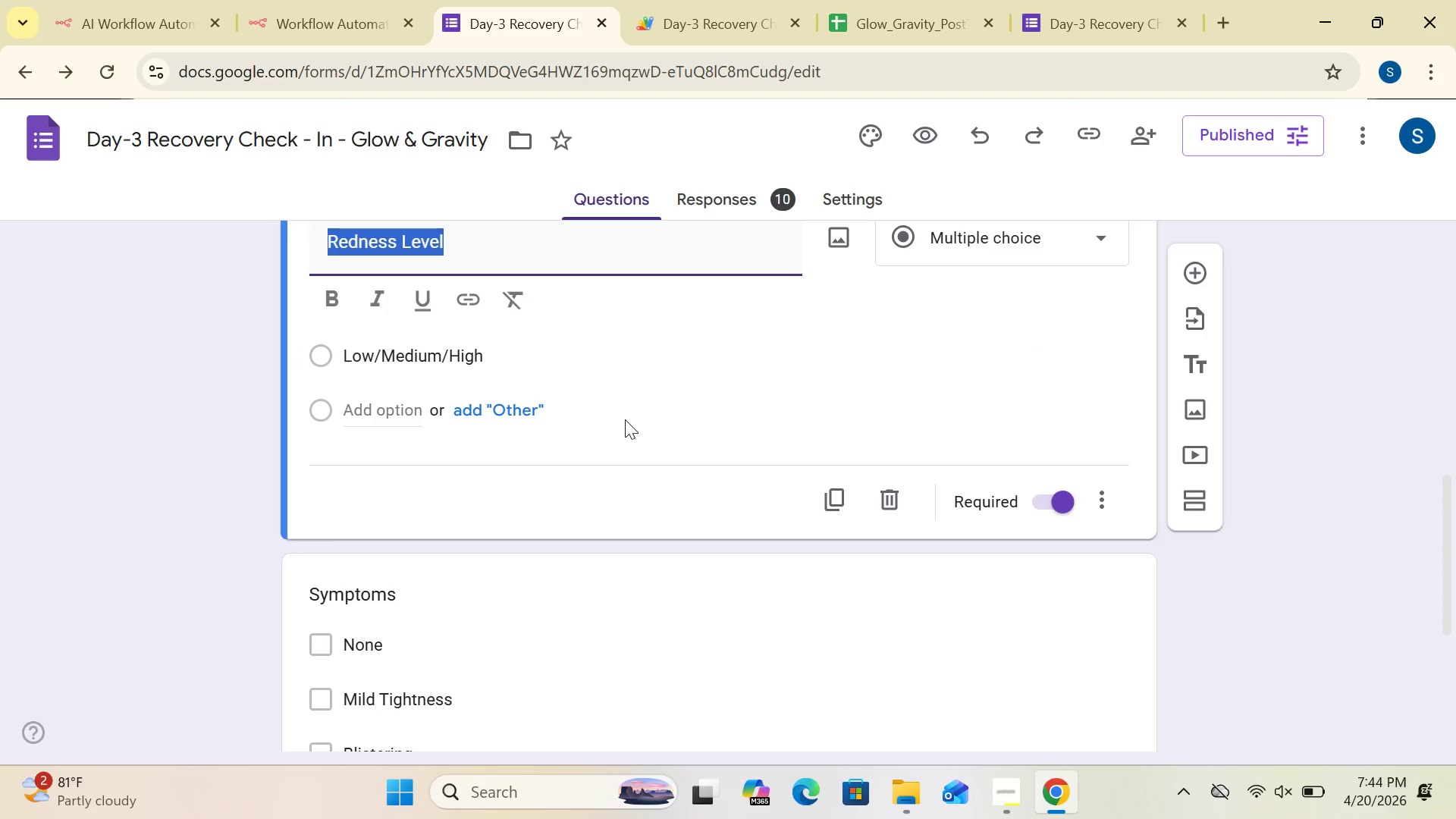 
left_click([589, 350])
 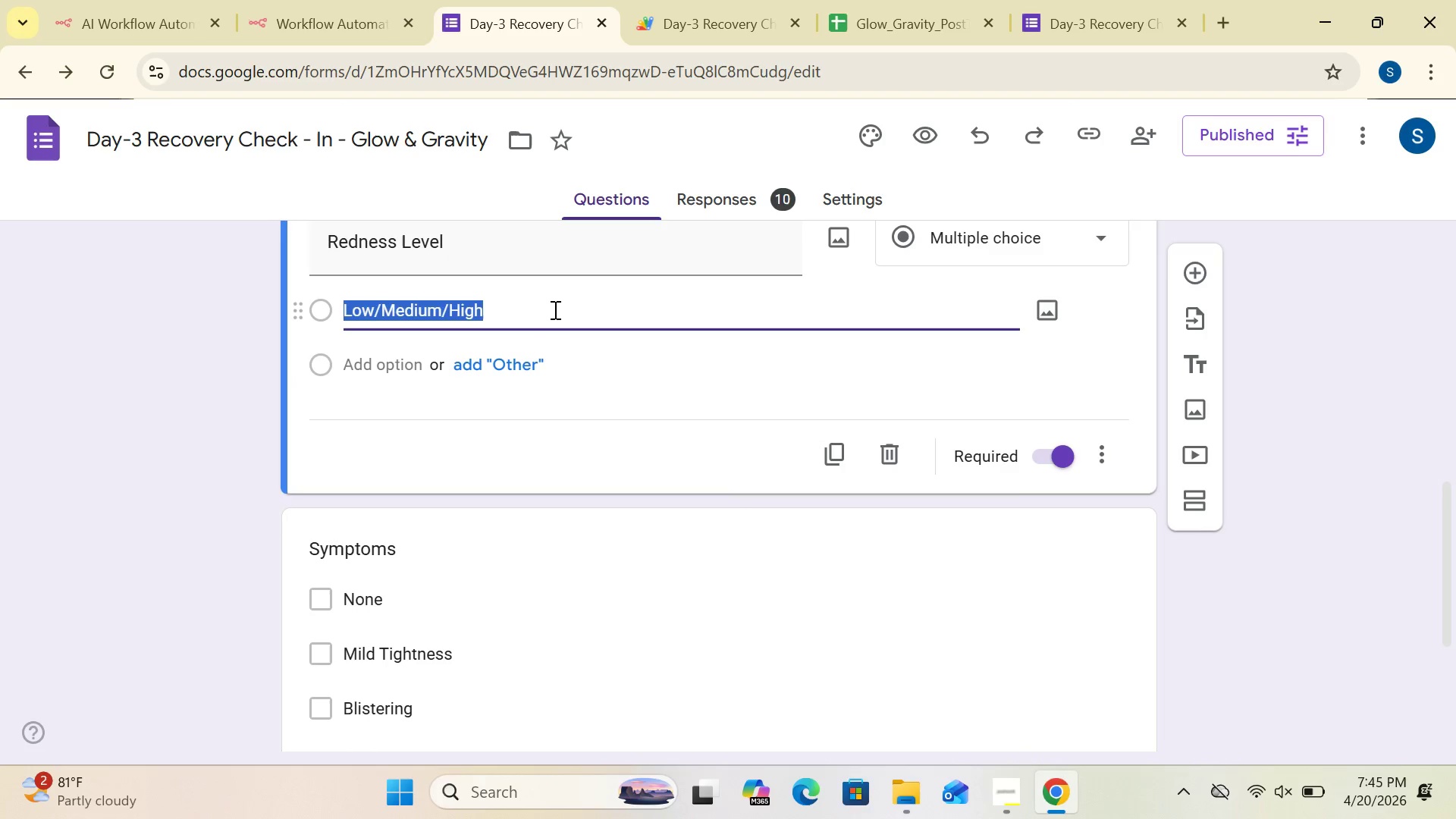 
left_click([551, 303])
 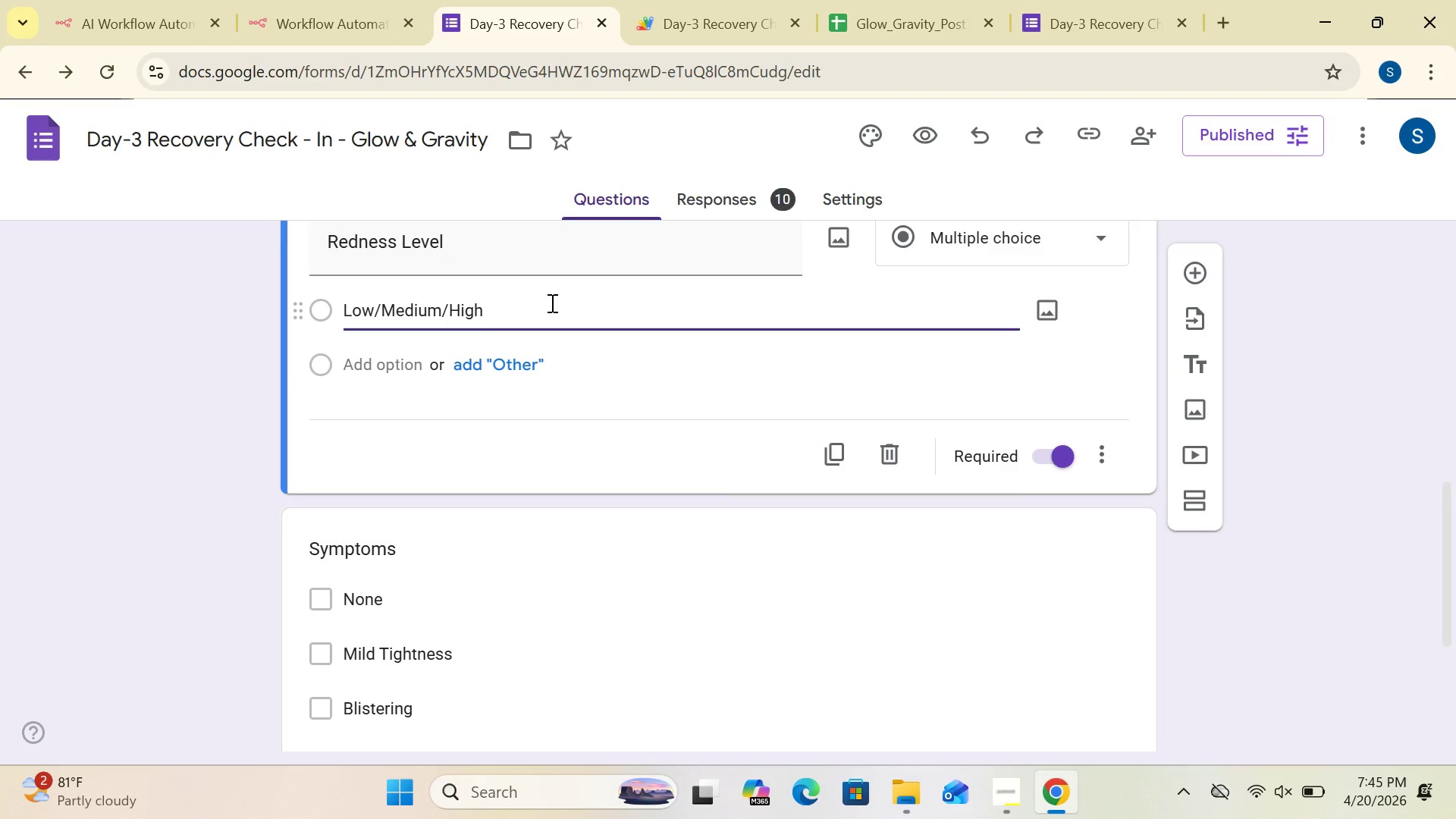 
key(Backspace)
 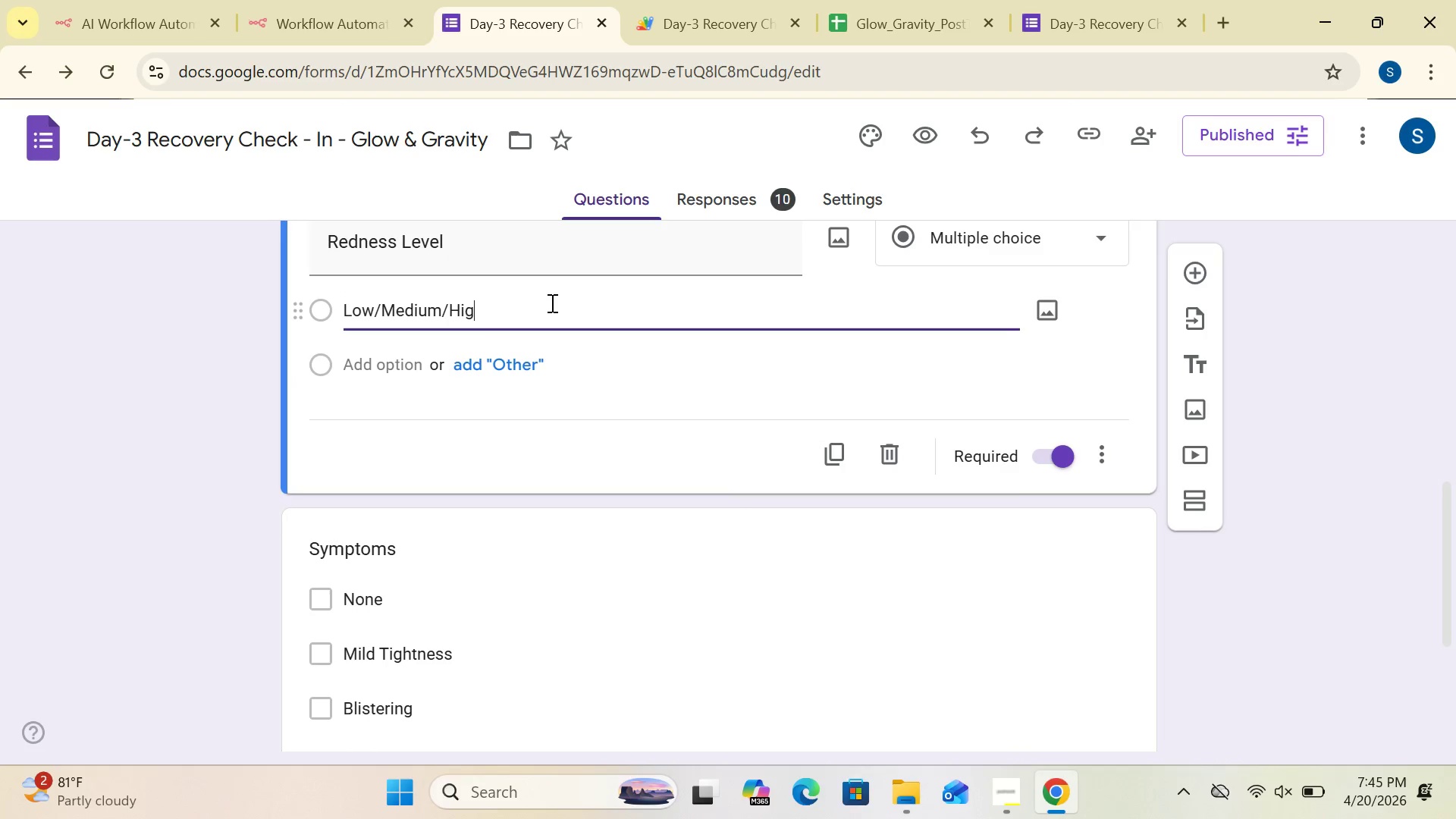 
key(Backspace)
 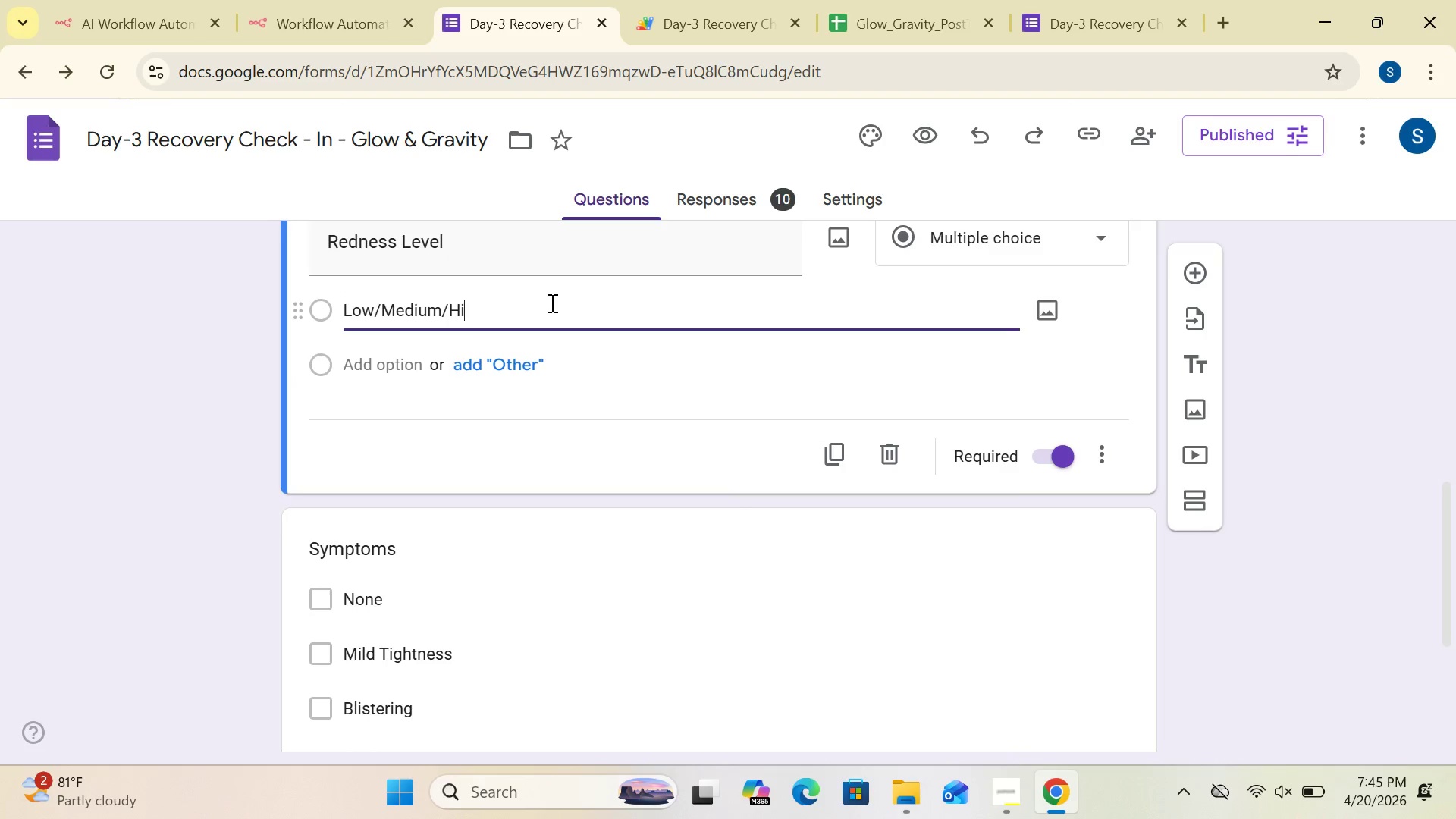 
key(Backspace)
 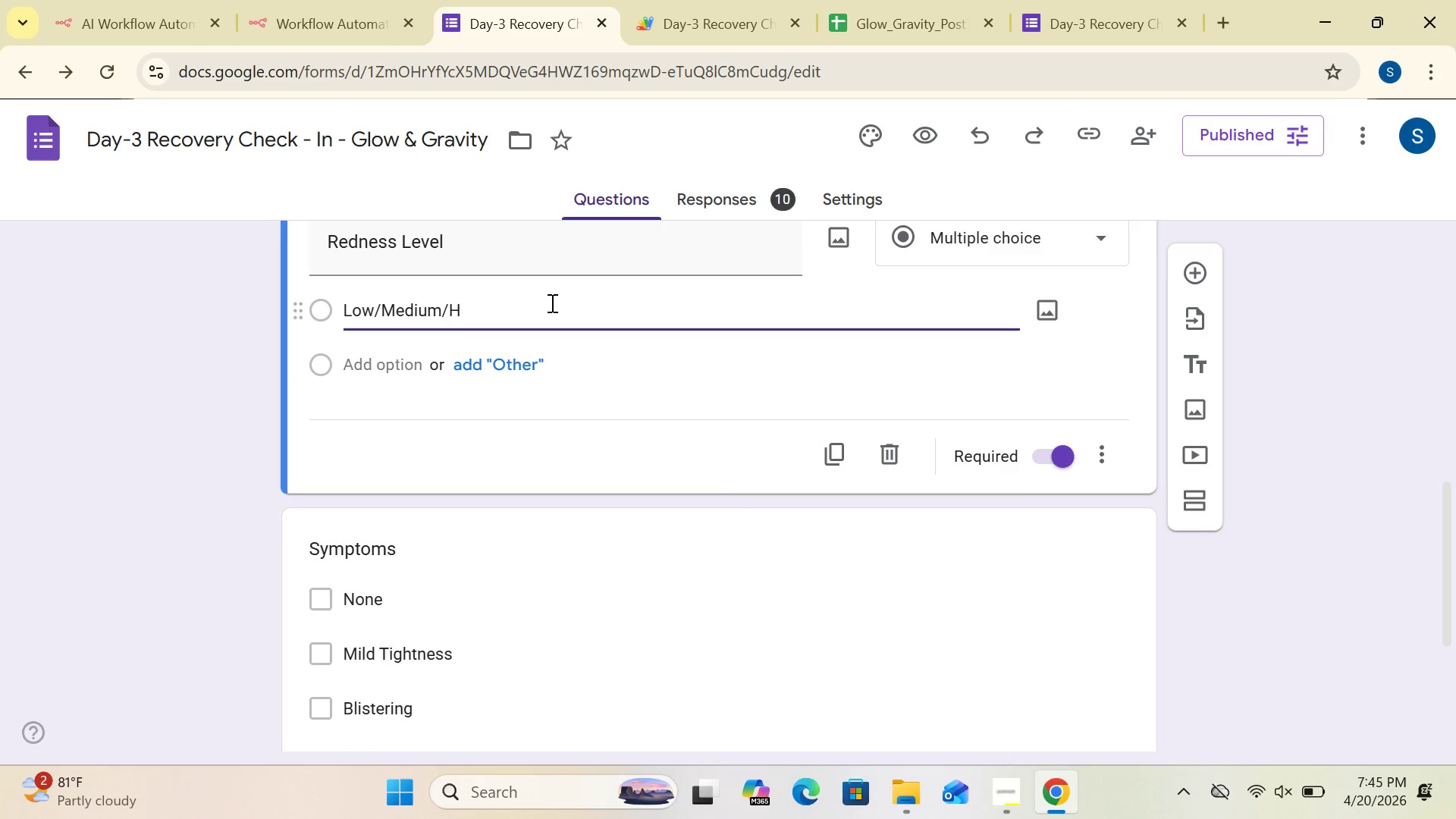 
key(Backspace)
 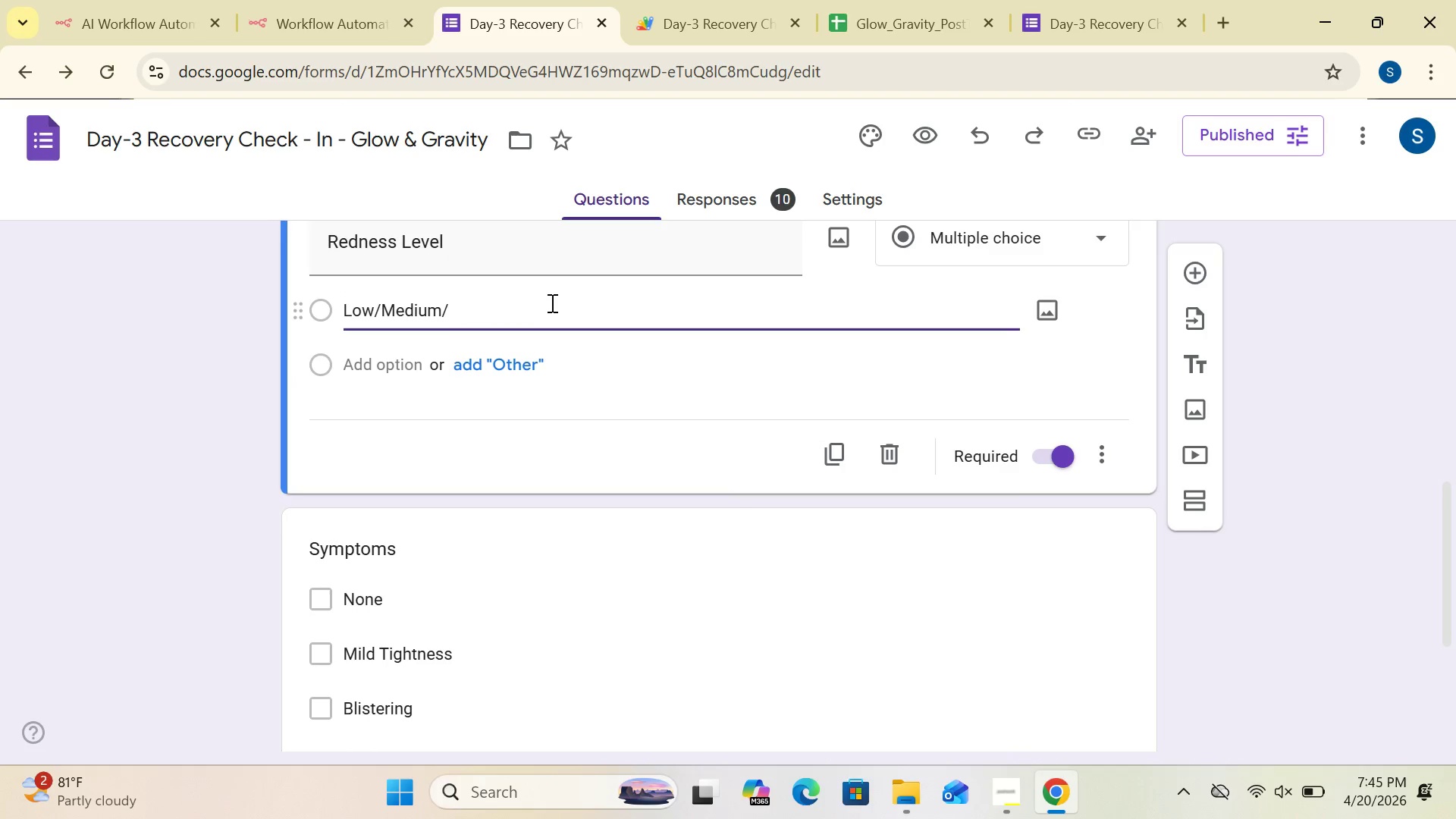 
key(Backspace)
 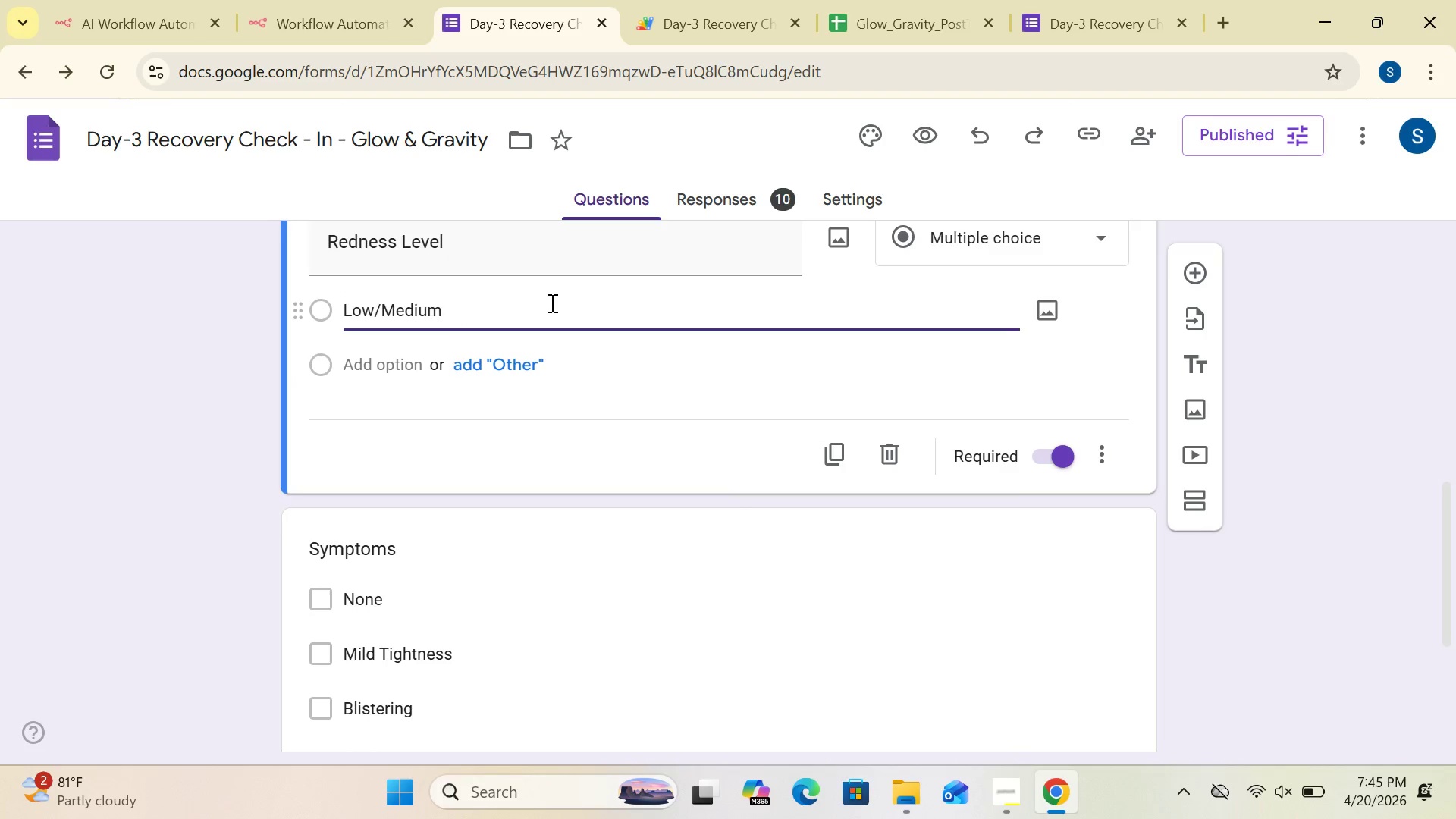 
key(Backspace)
 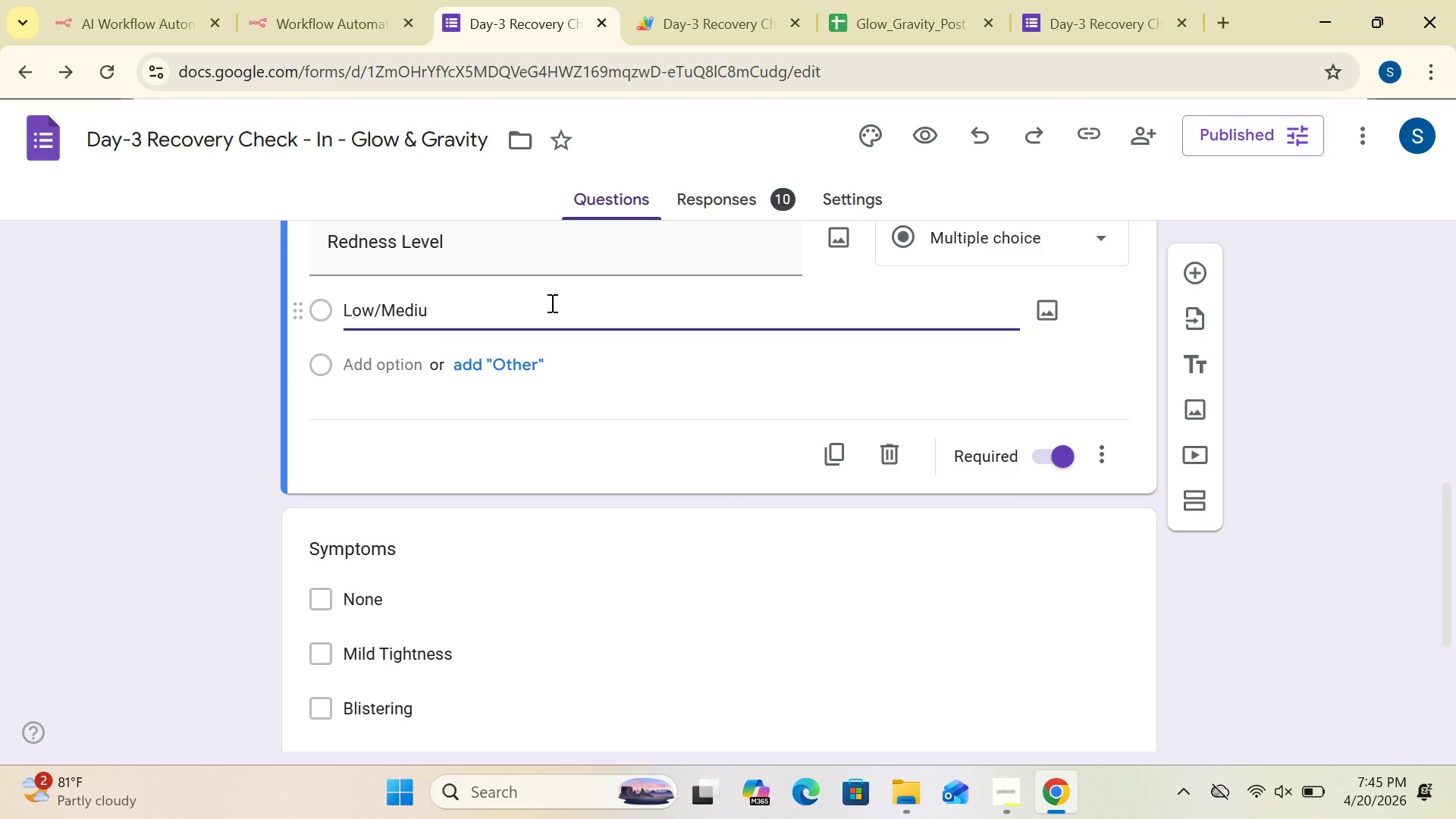 
key(Backspace)
 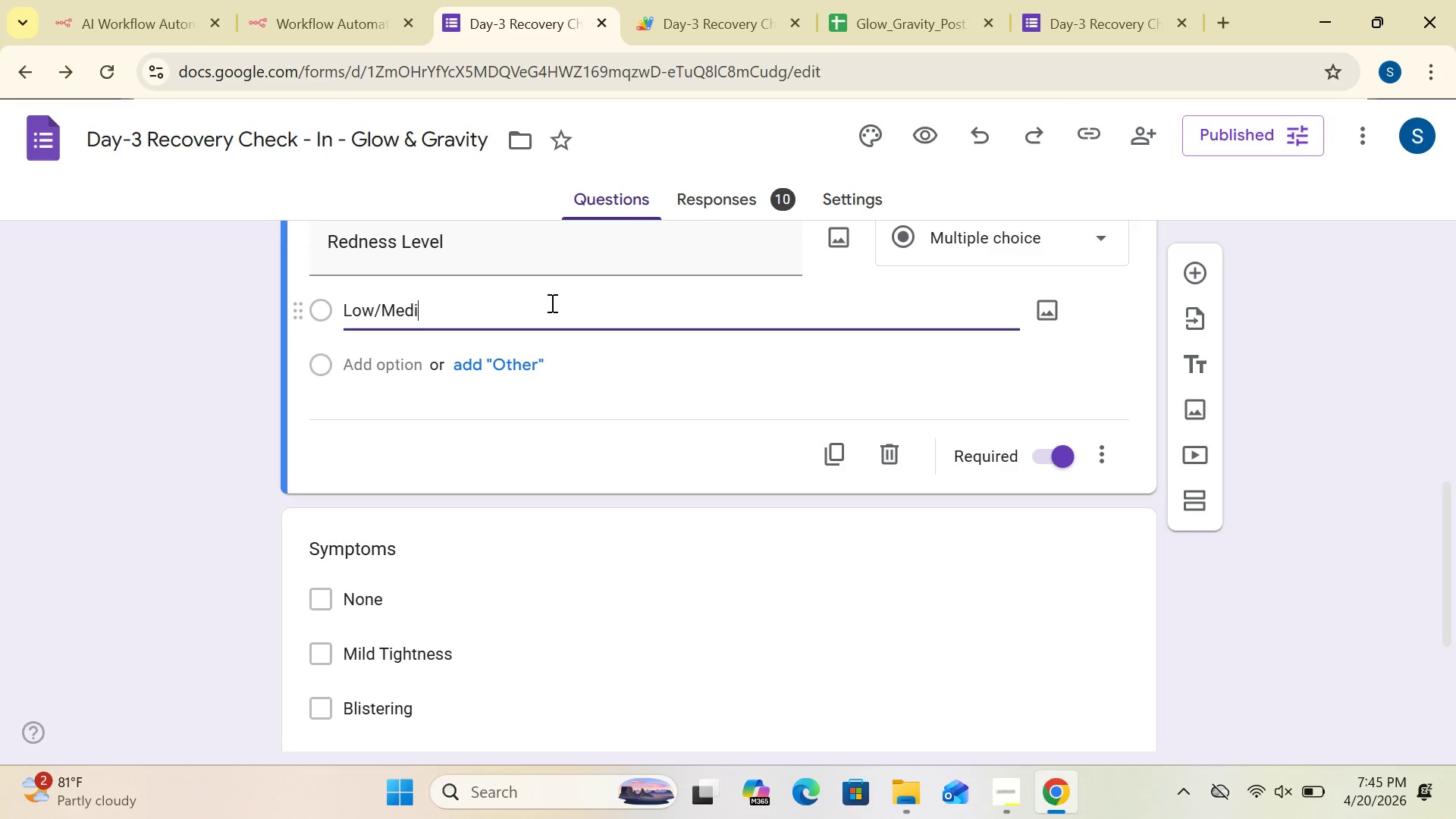 
key(Backspace)
 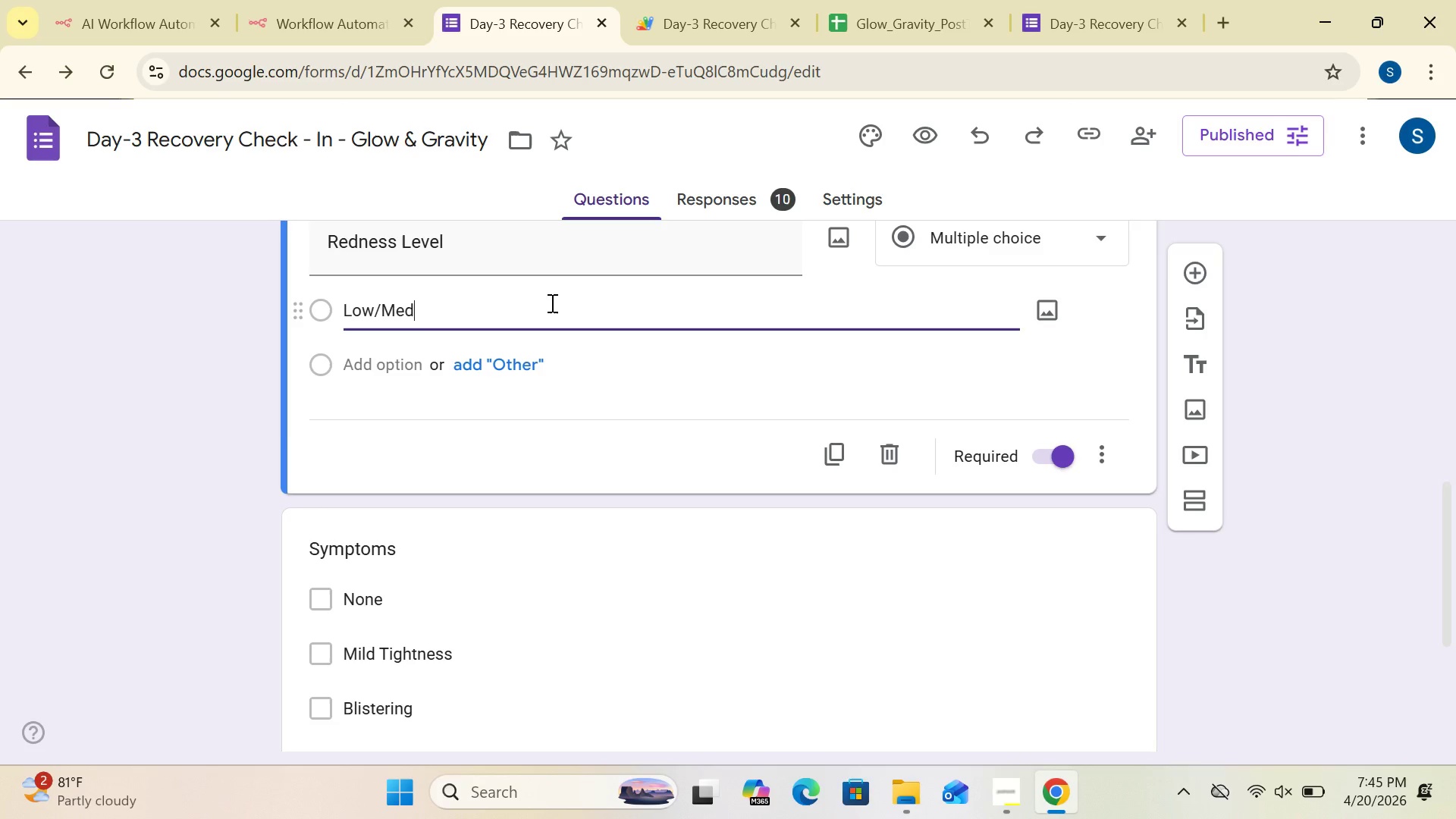 
key(Backspace)
 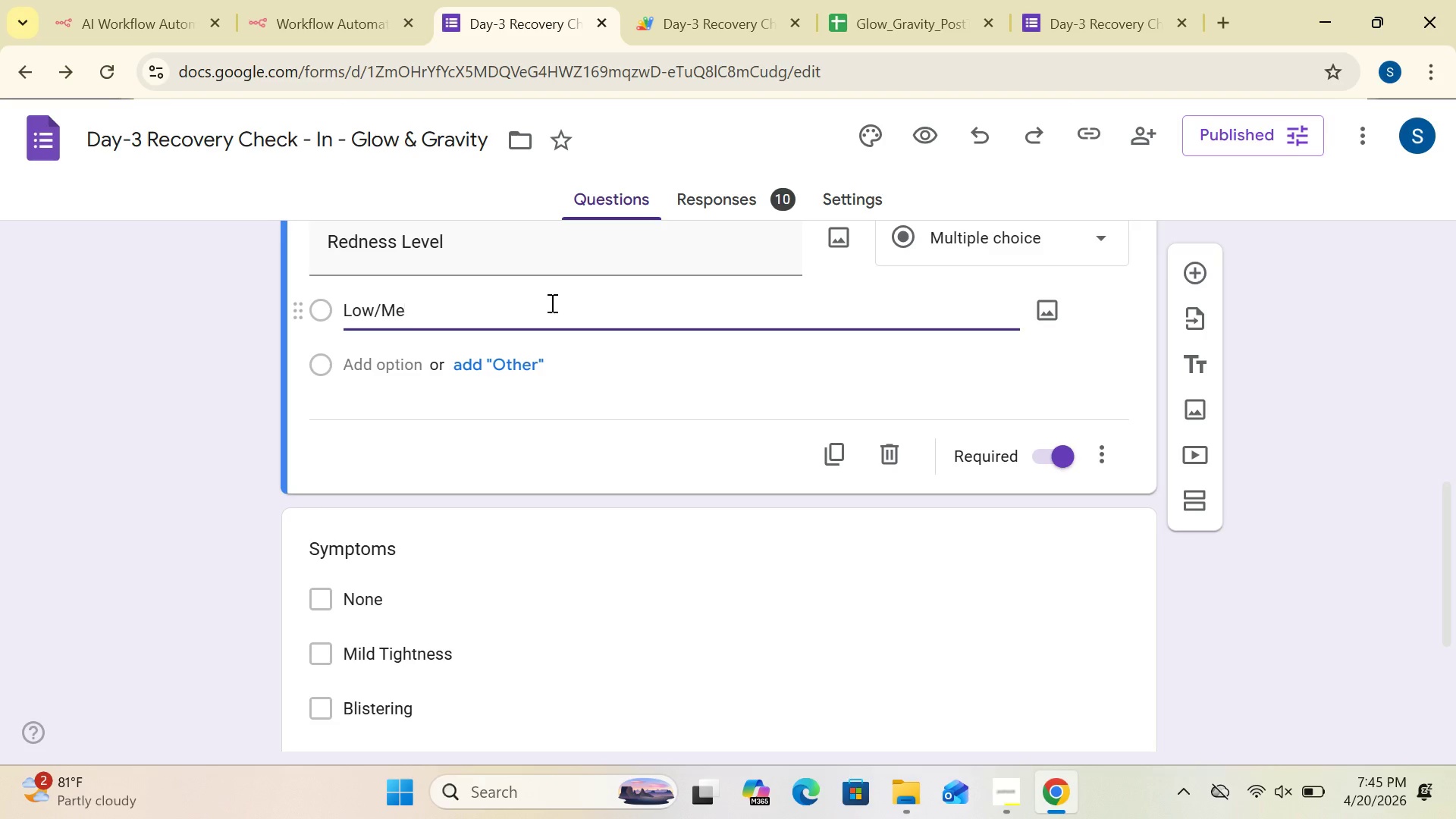 
key(Backspace)
 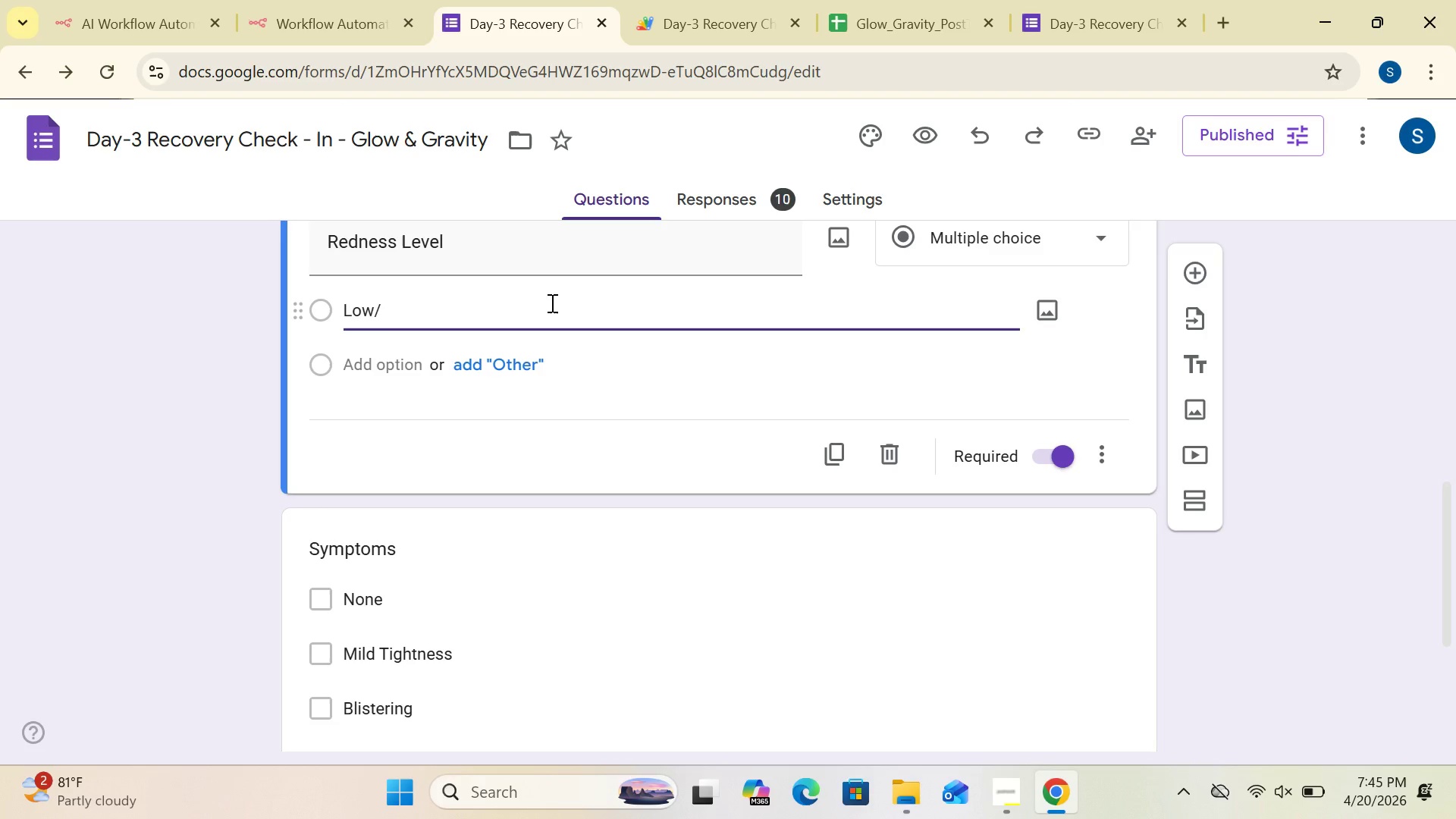 
key(Backspace)
 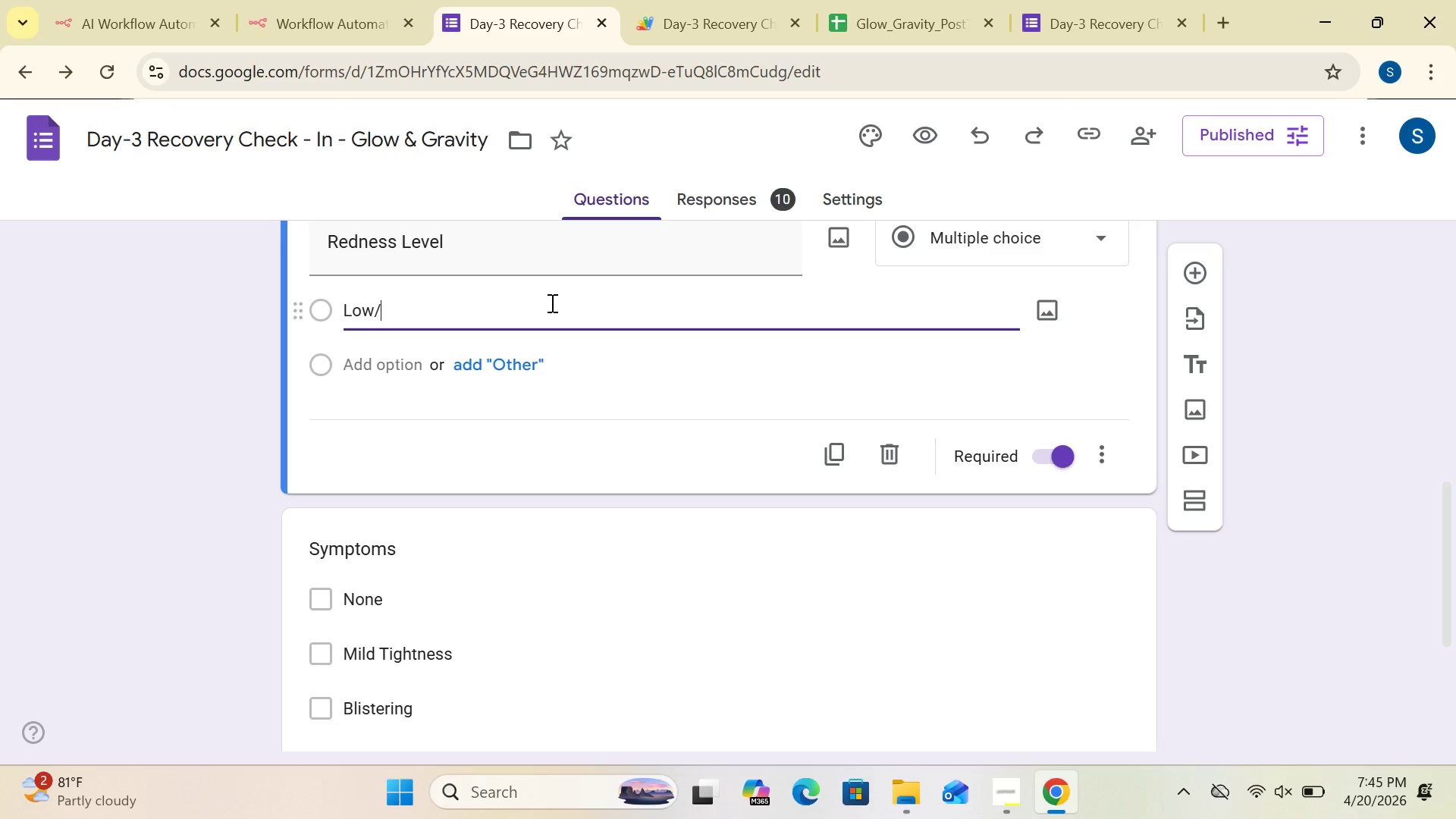 
key(Backspace)
 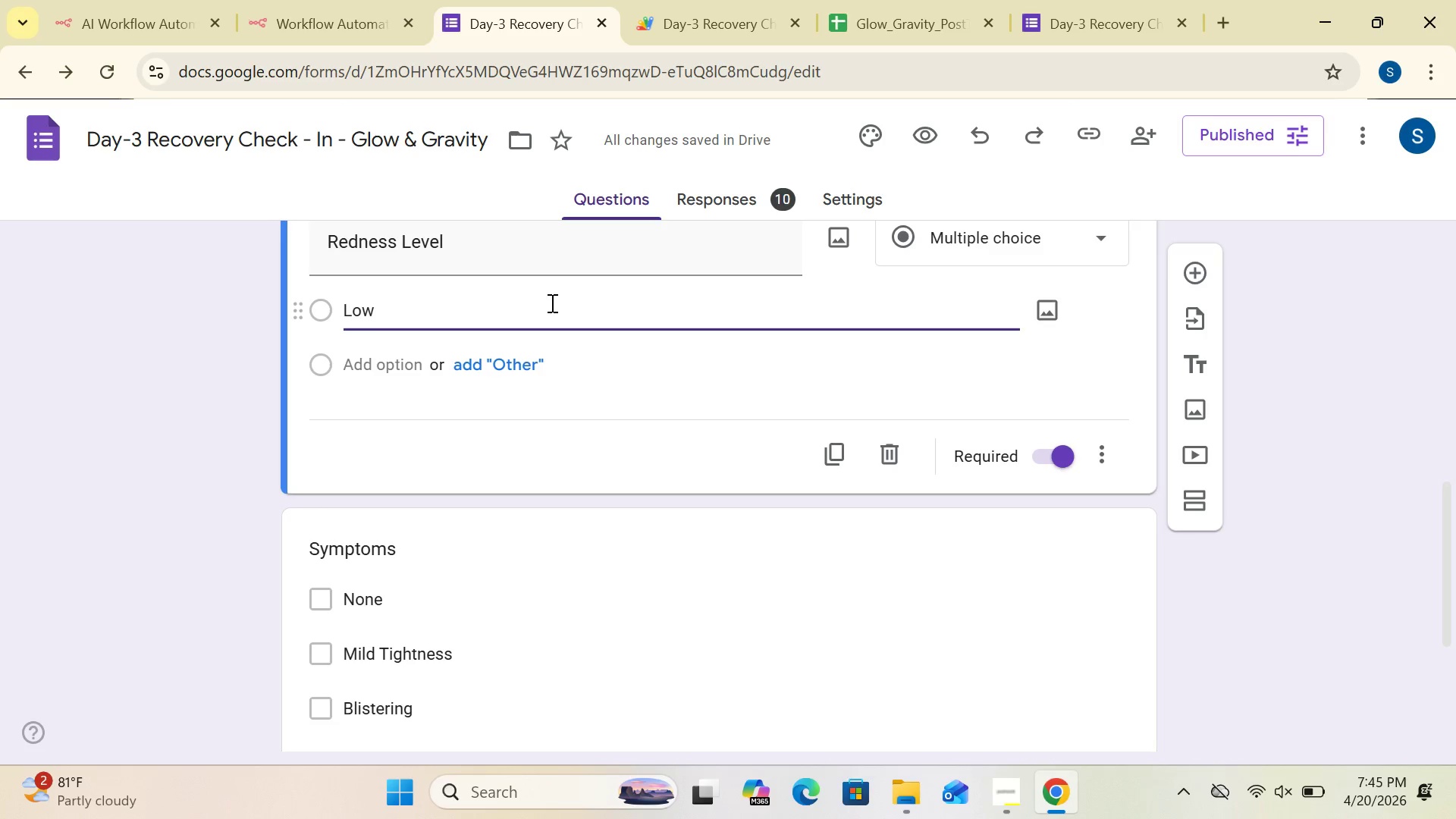 
wait(11.86)
 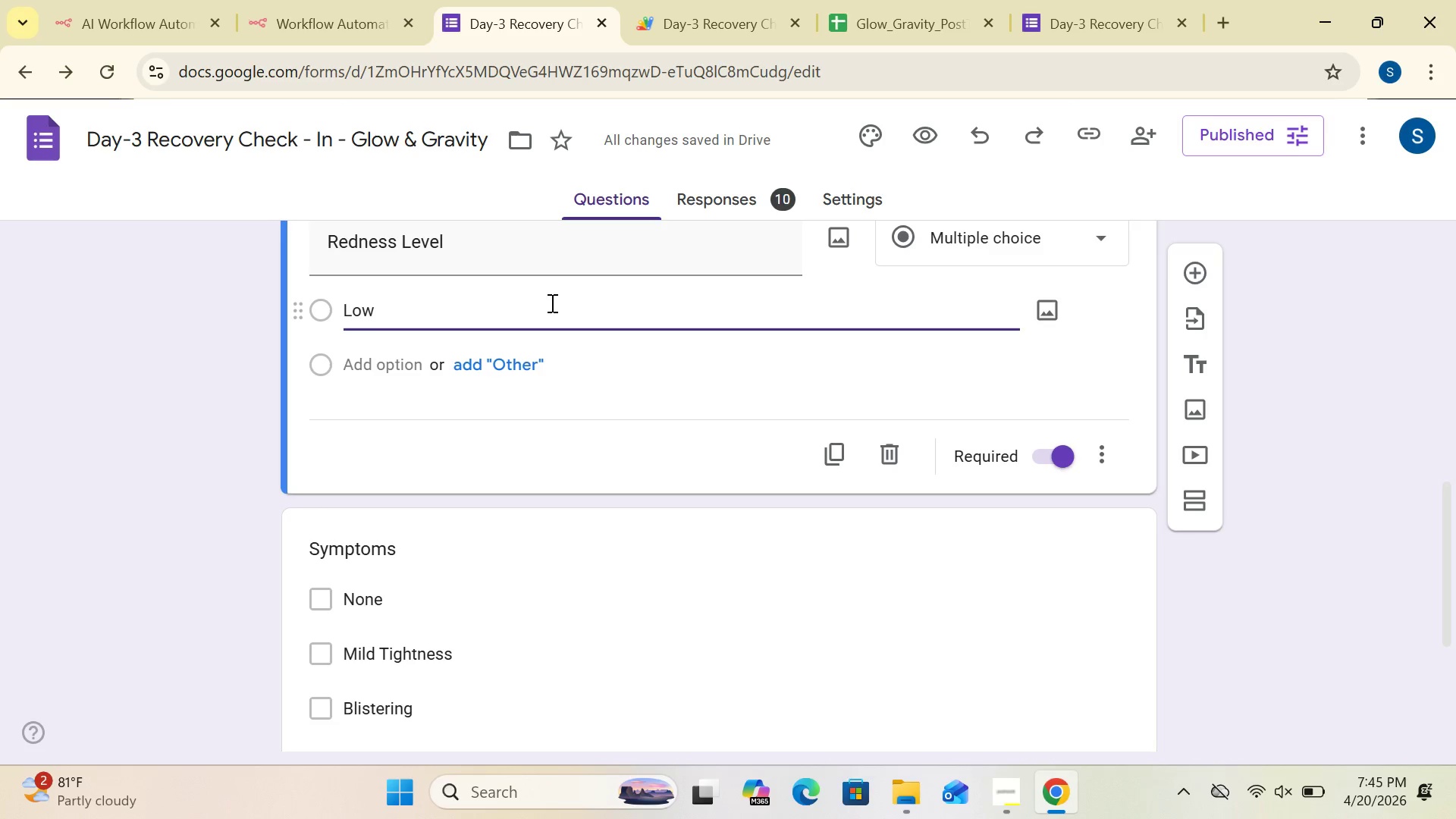 
left_click([1277, 344])
 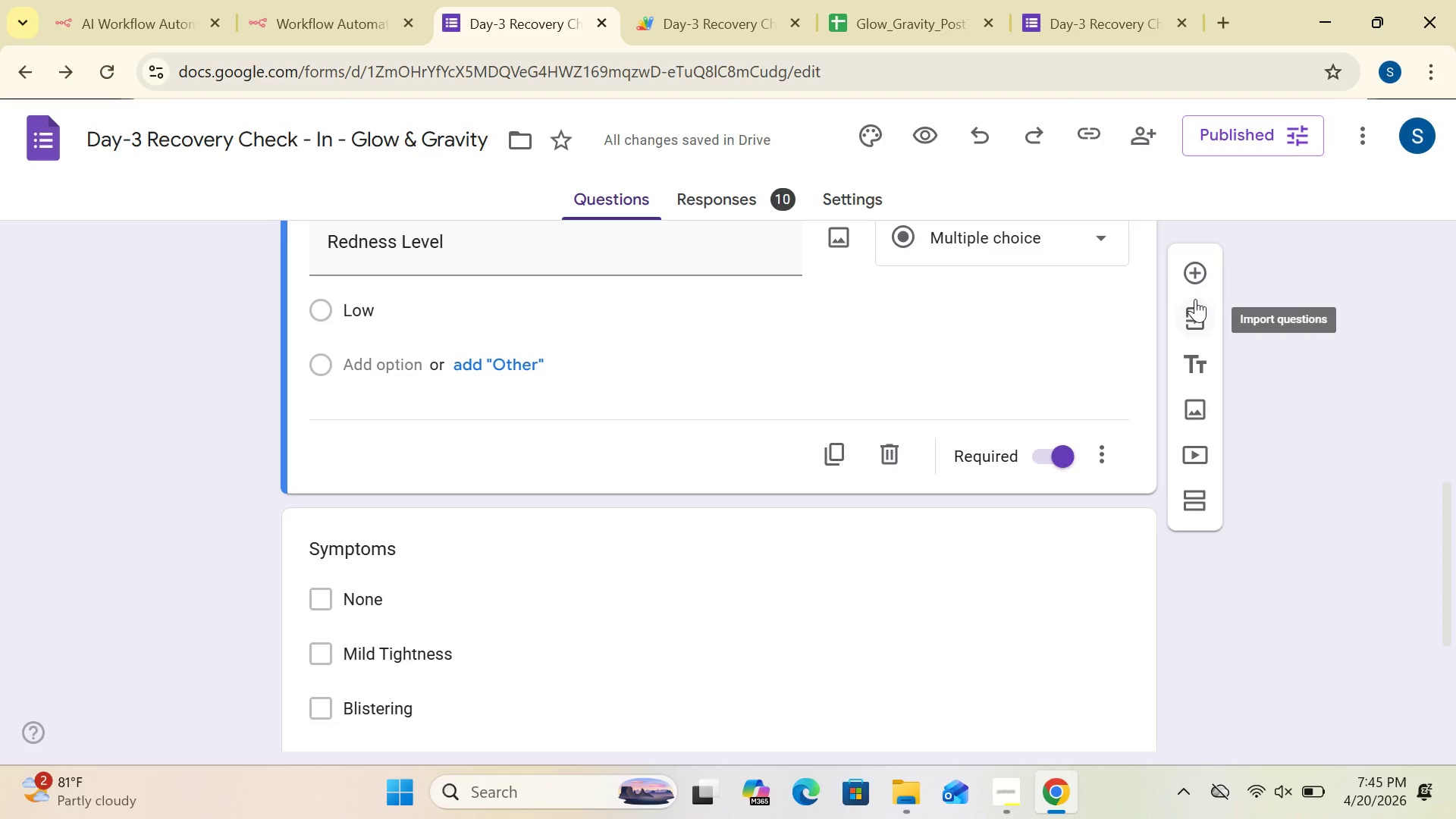 
wait(5.75)
 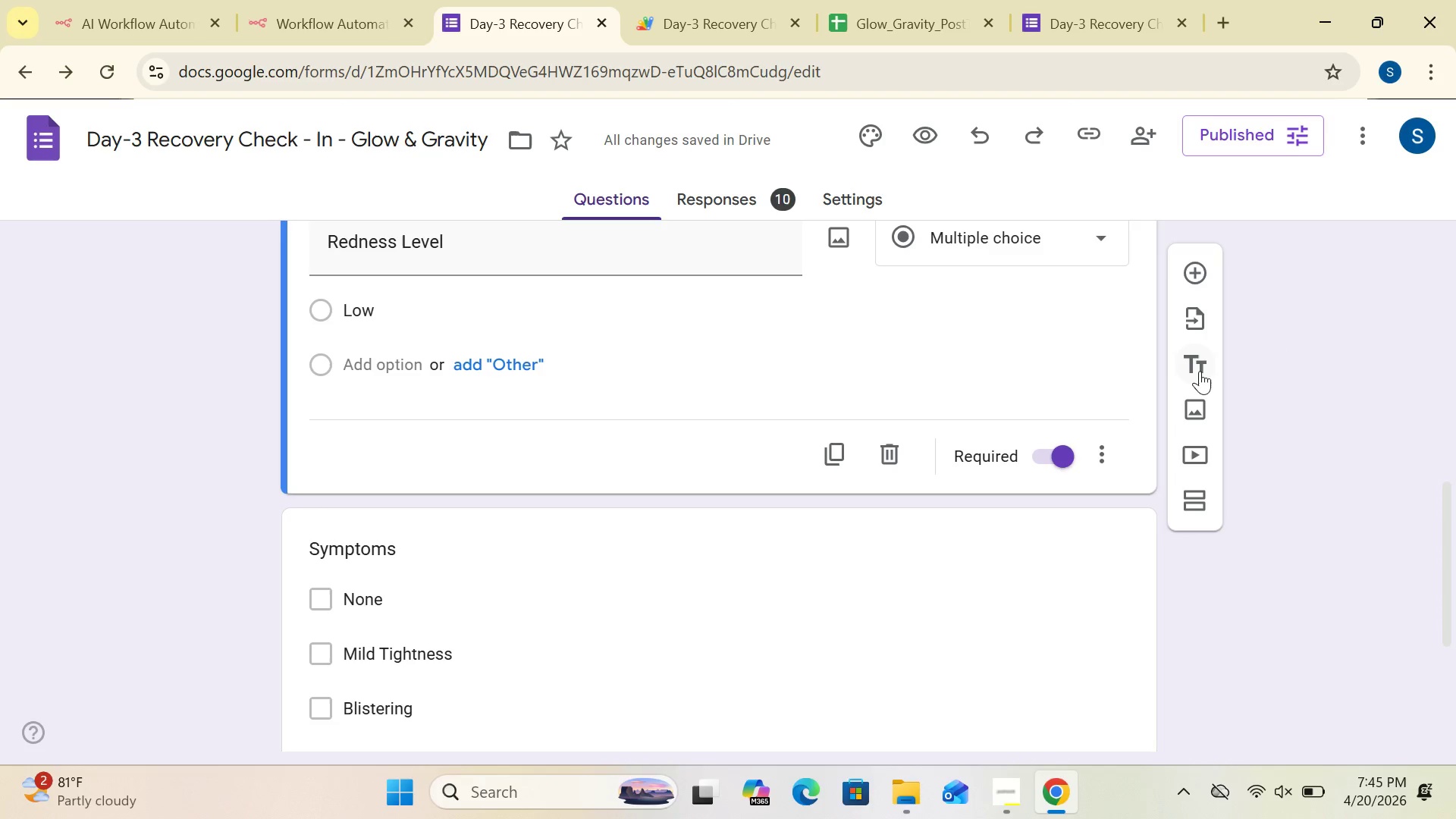 
mouse_move([1162, 290])
 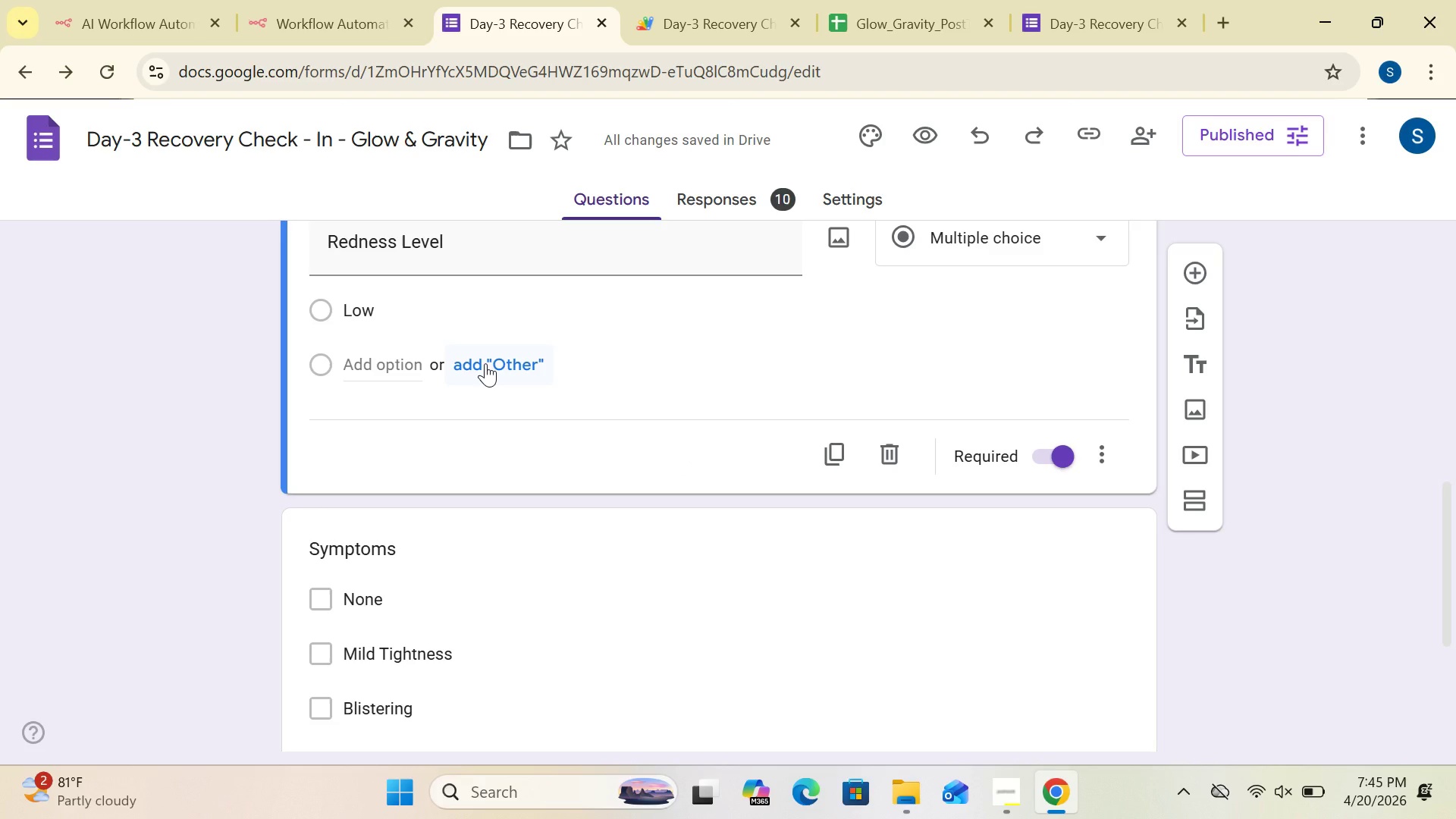 
left_click([485, 363])
 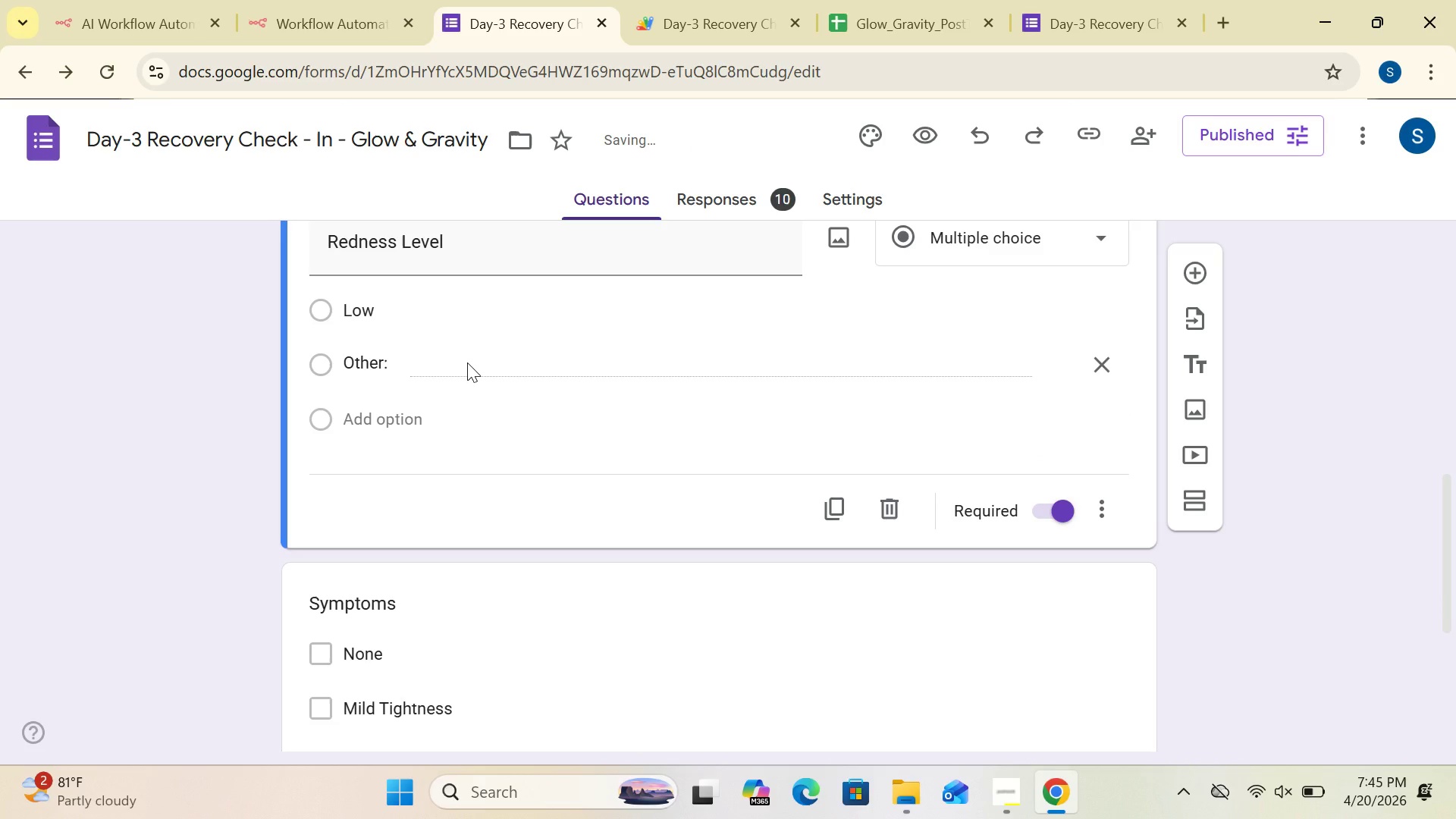 
left_click([467, 362])
 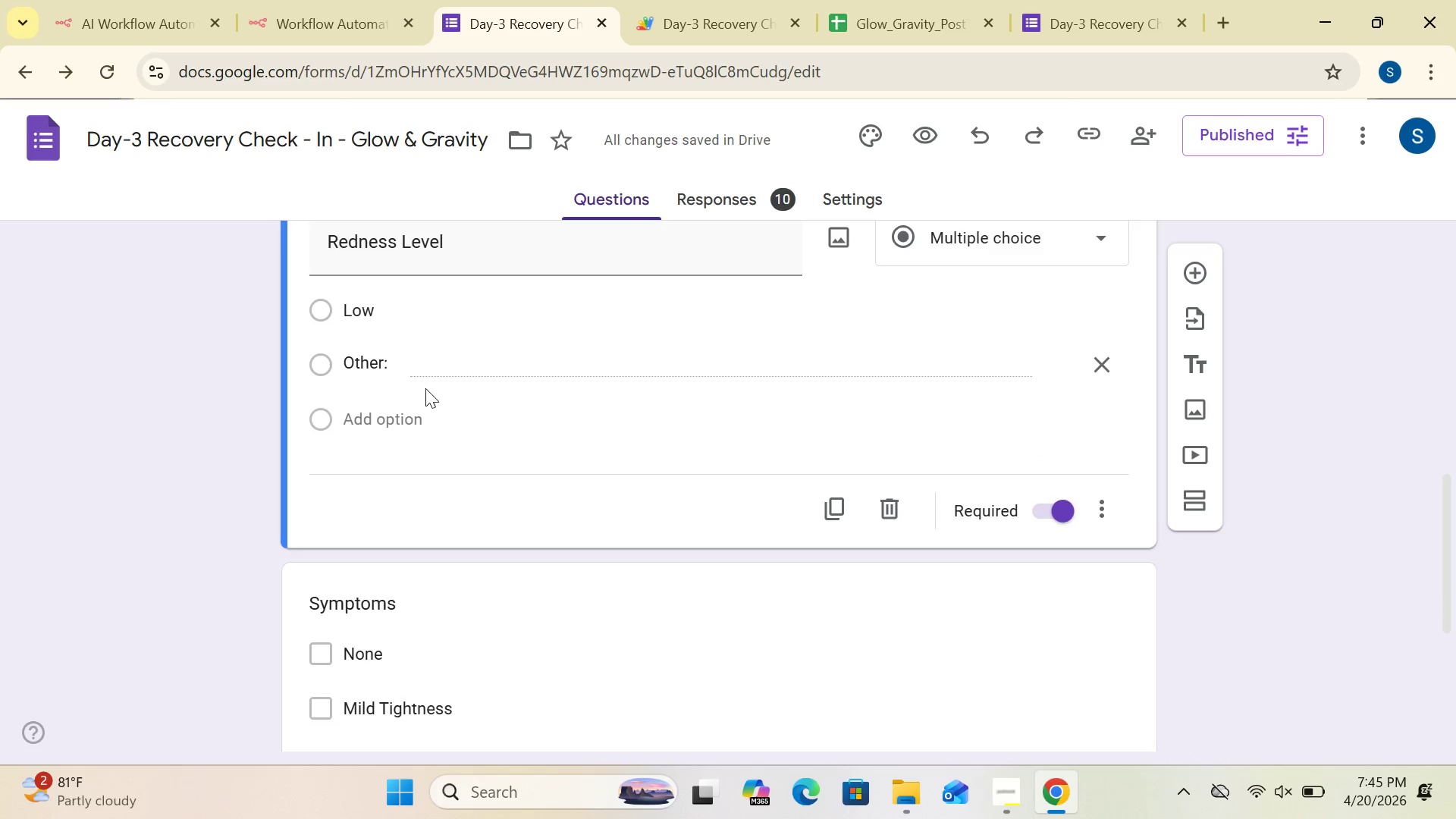 
left_click([401, 422])
 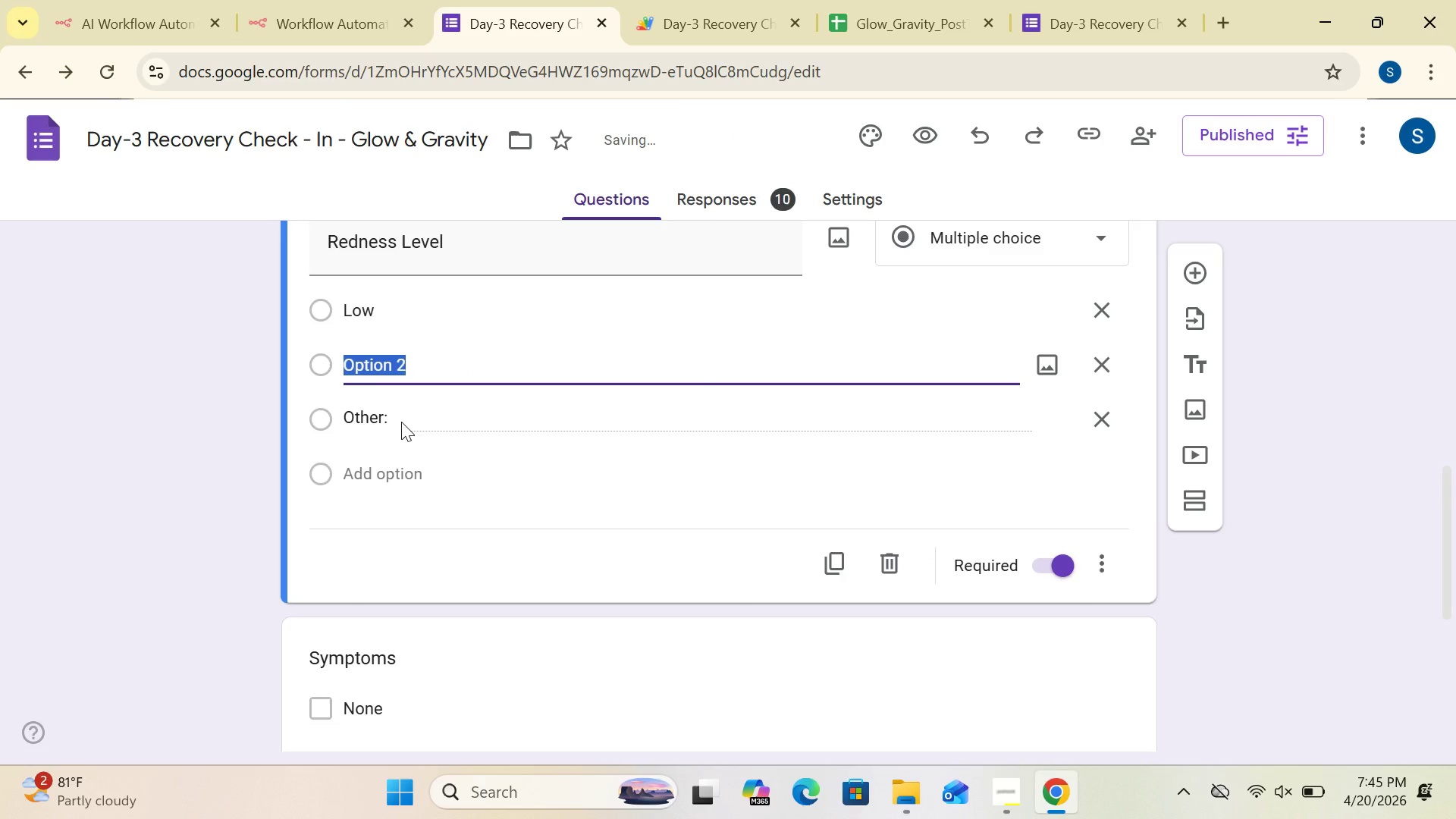 
type(Medium)
 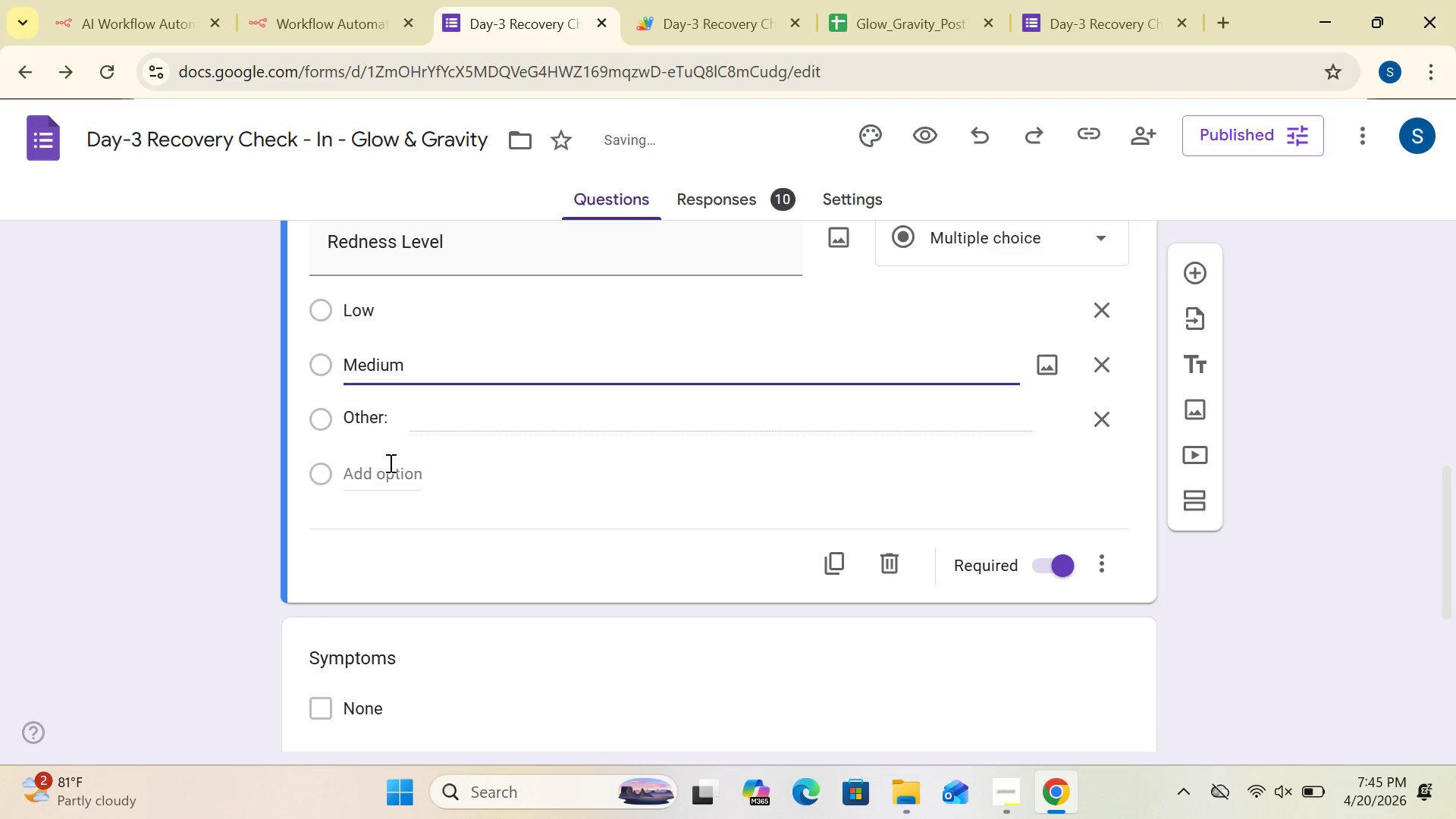 
left_click([389, 473])
 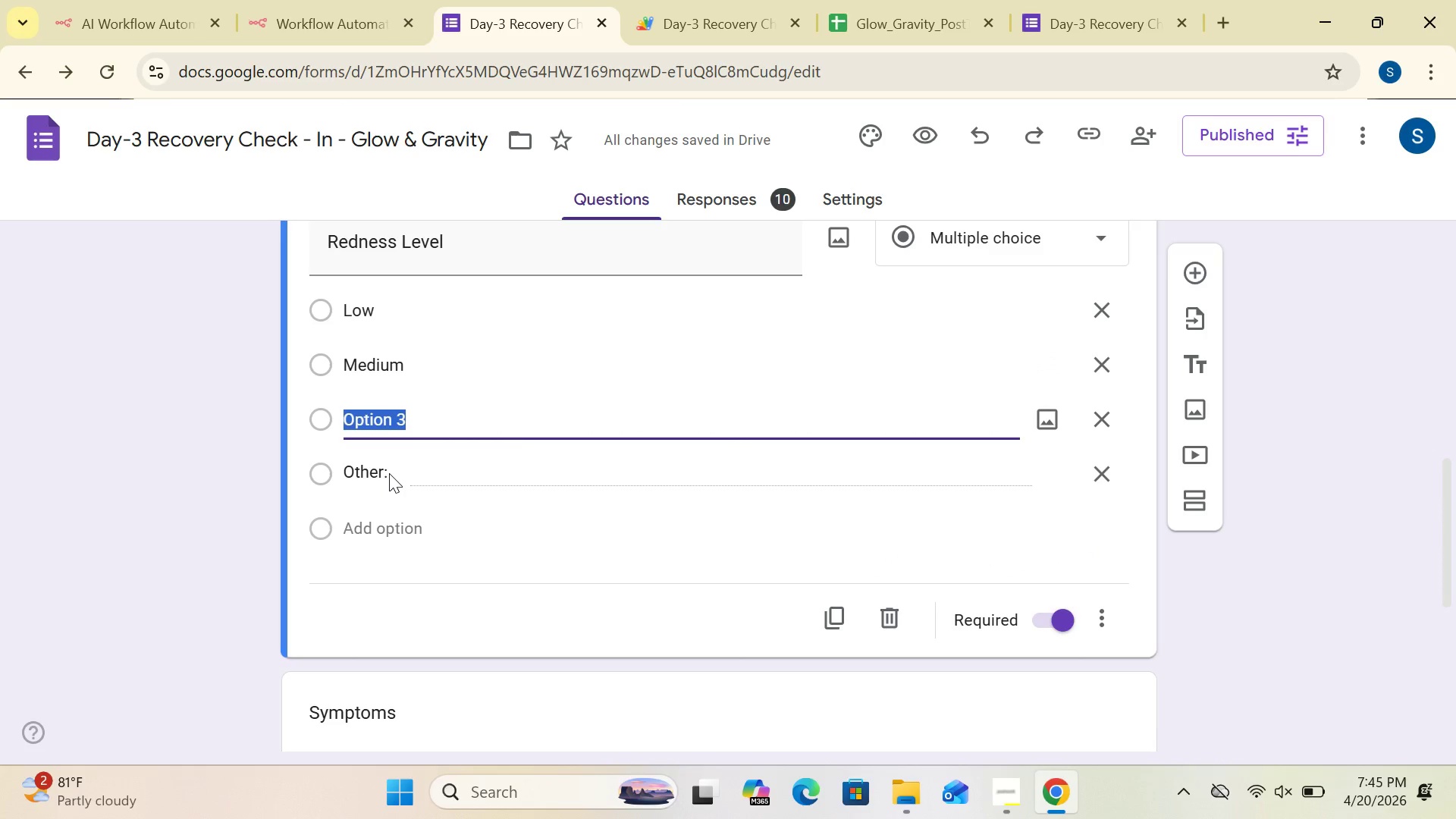 
type(High)
 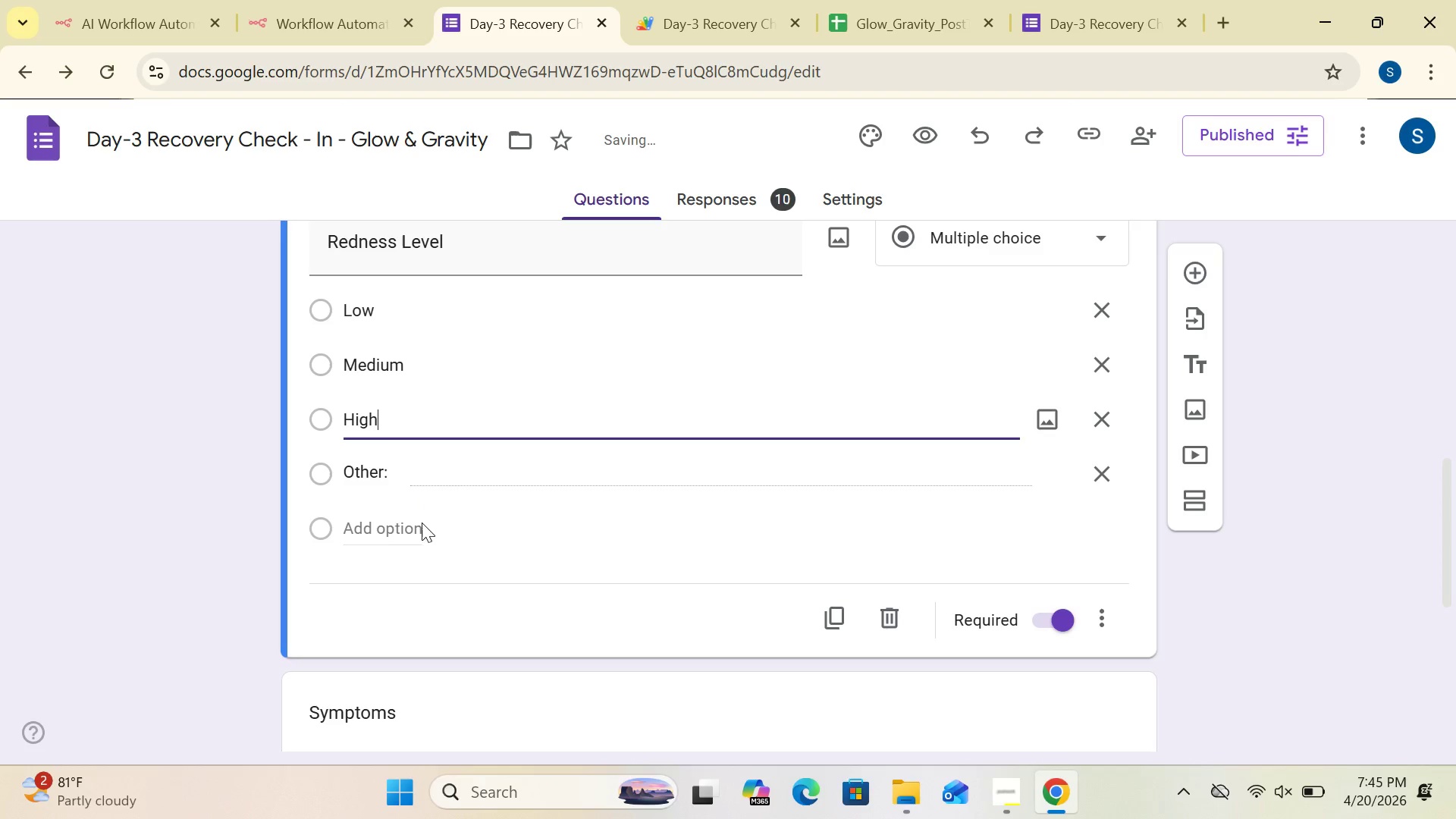 
left_click([200, 549])
 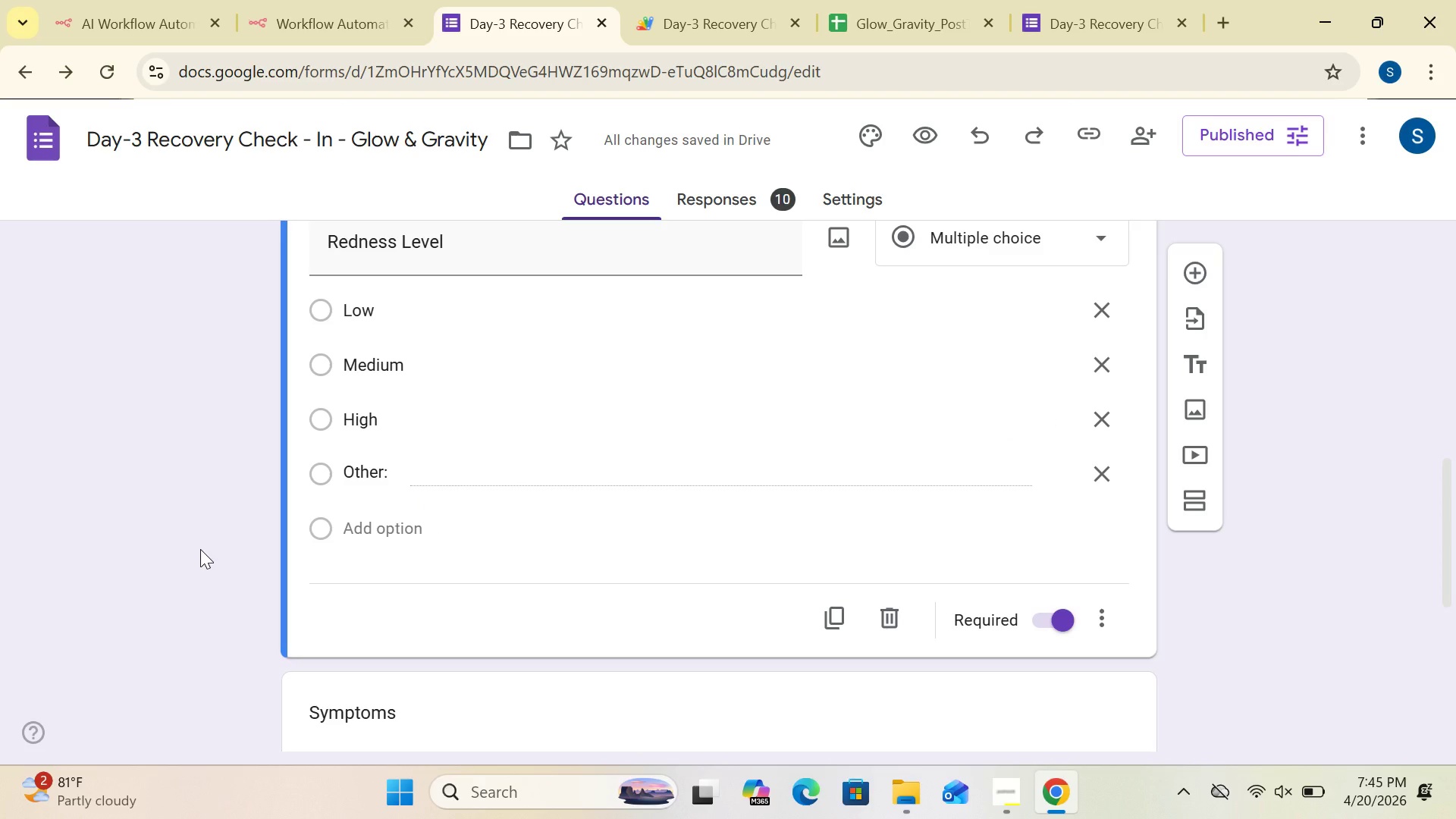 
wait(9.01)
 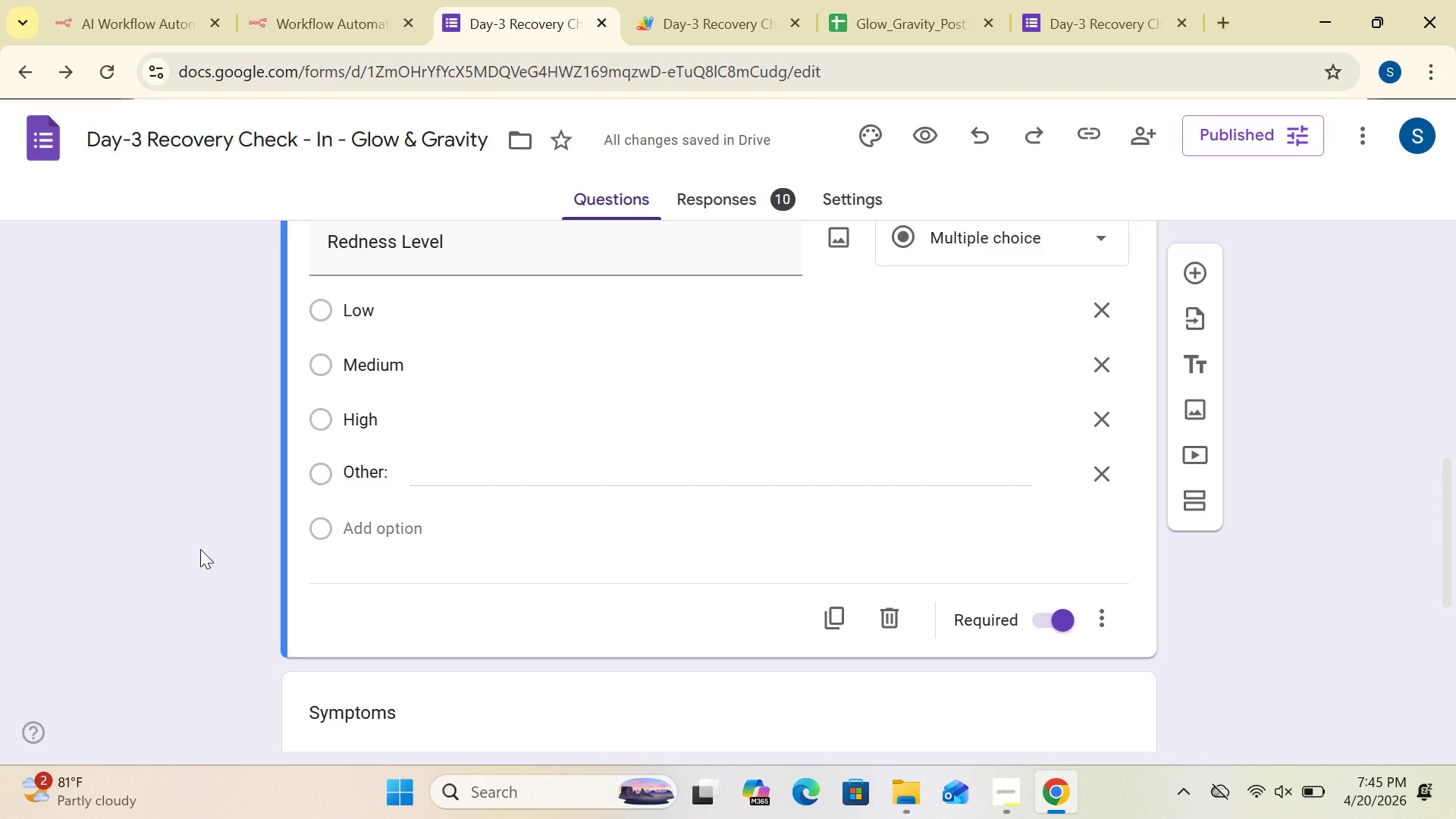 
left_click_drag(start_coordinate=[1447, 511], to_coordinate=[1455, 557])
 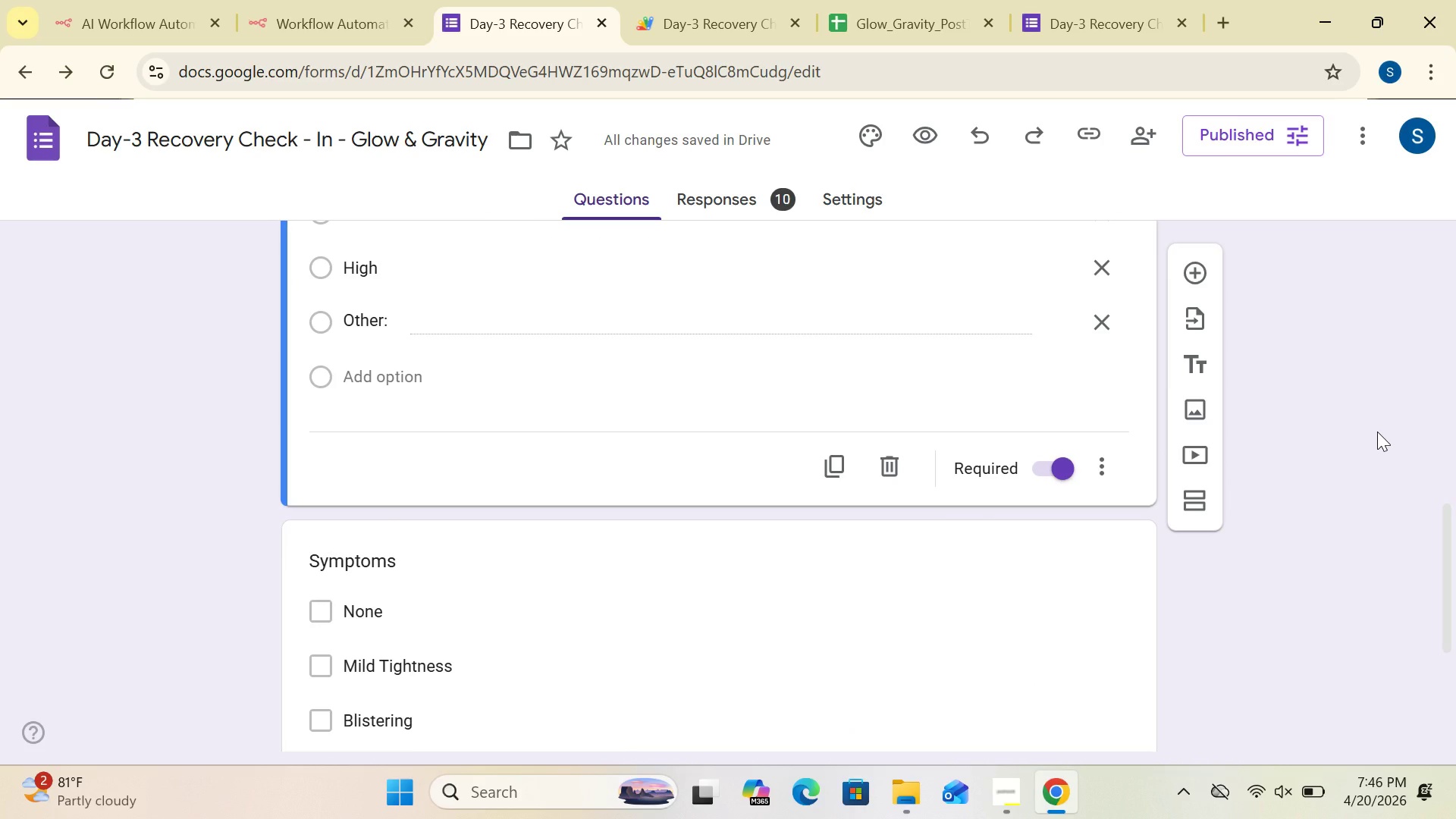 
left_click([1377, 431])
 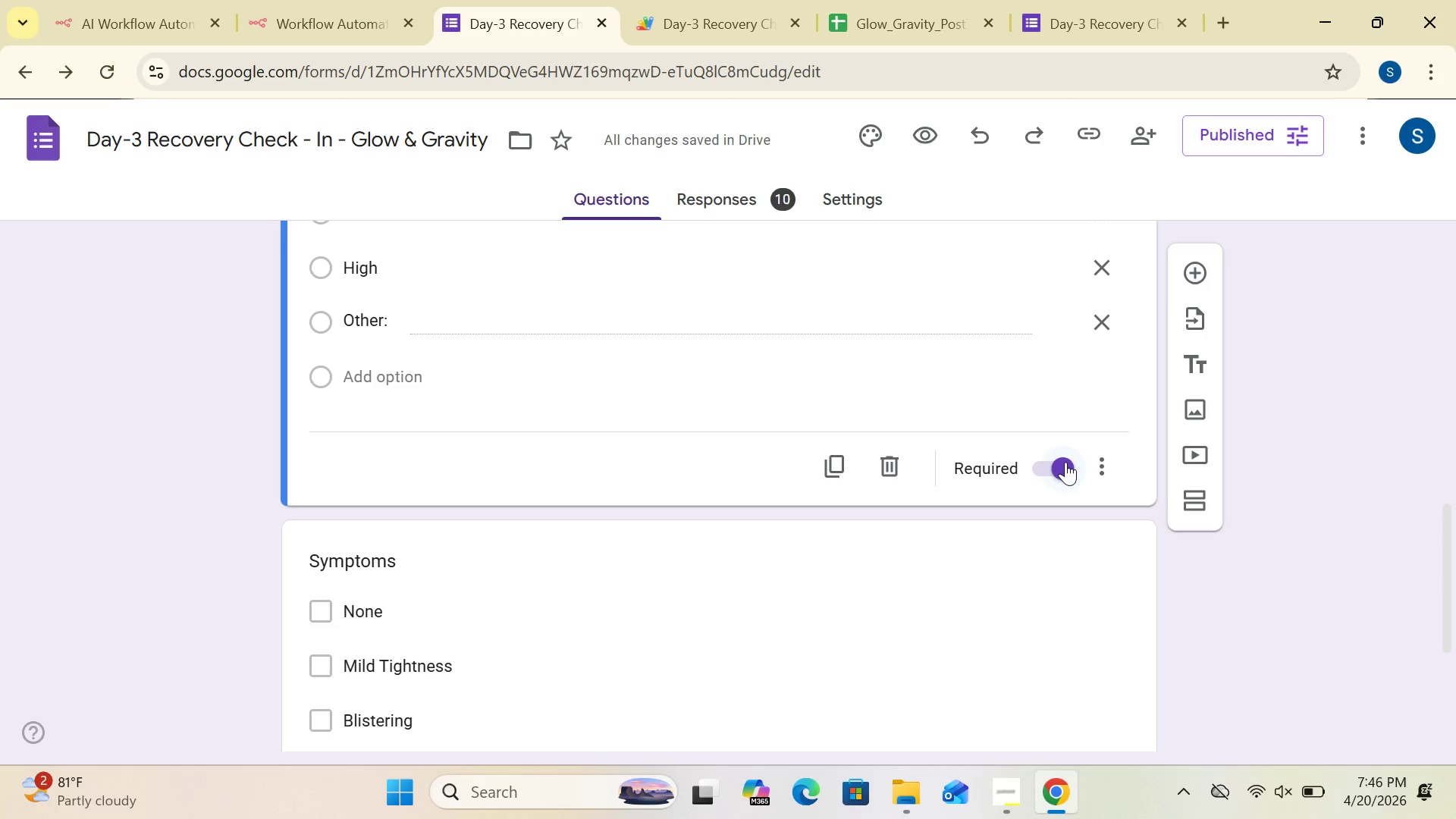 
left_click([1065, 462])
 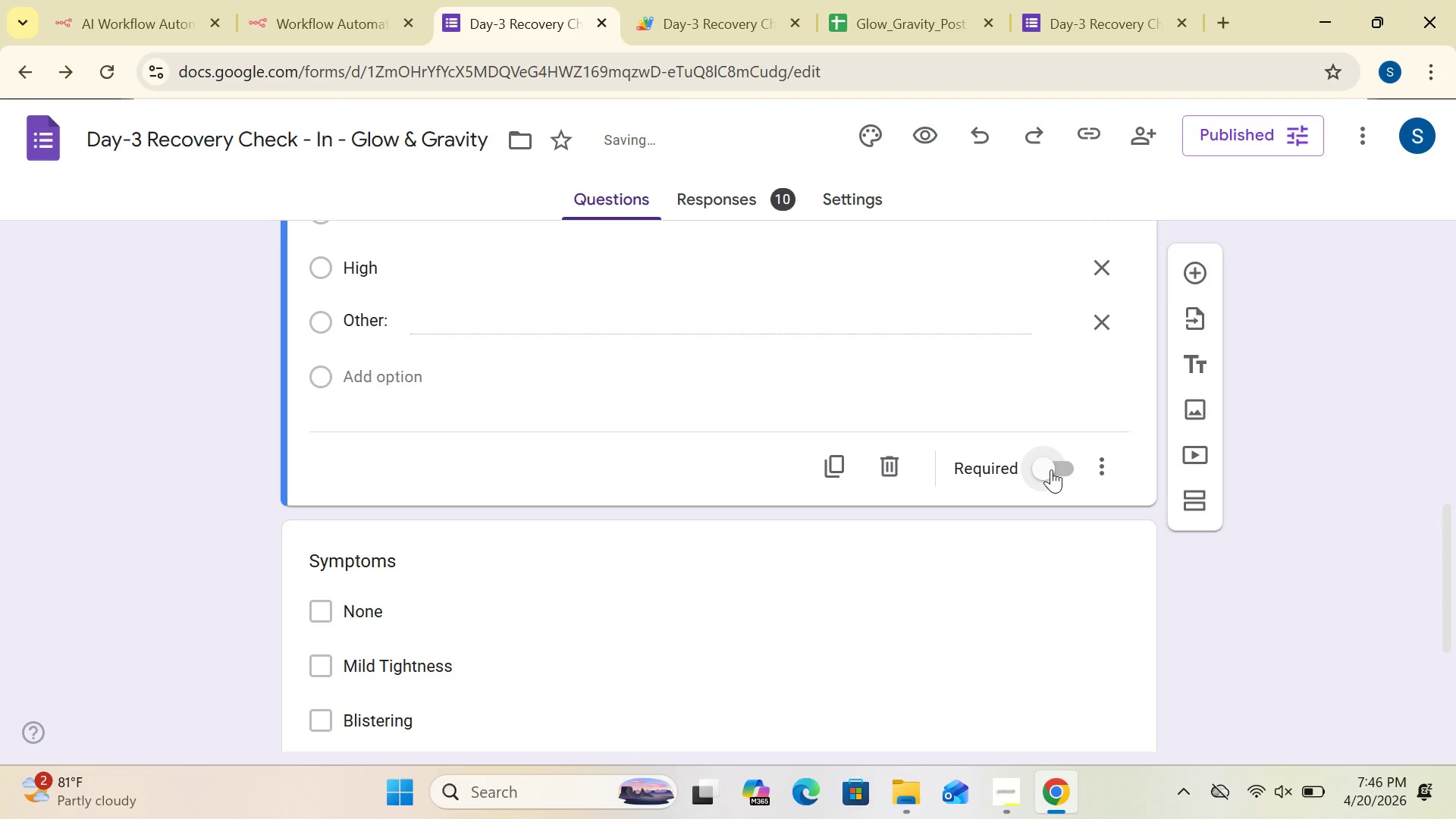 
left_click([1051, 469])
 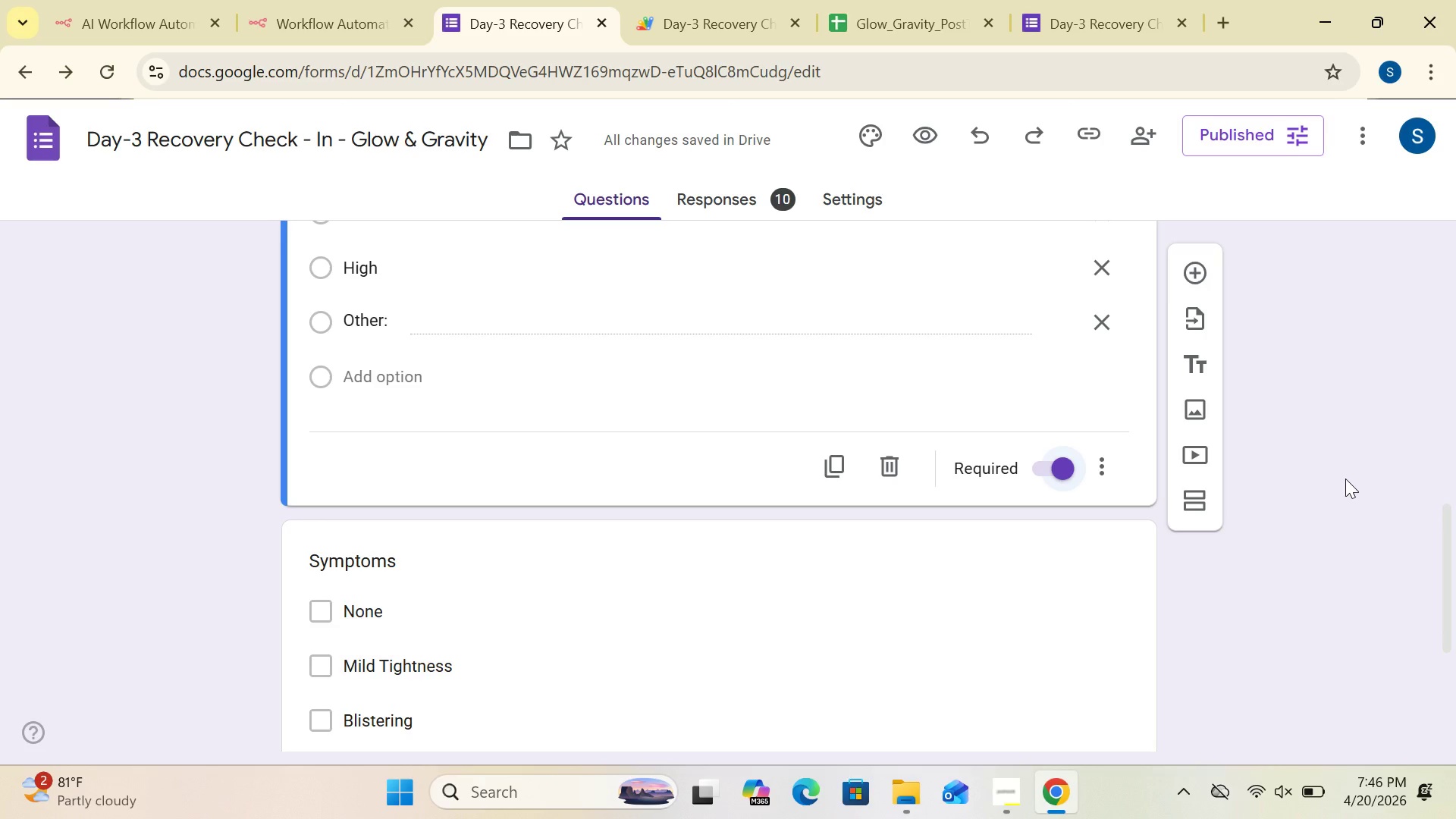 
wait(33.33)
 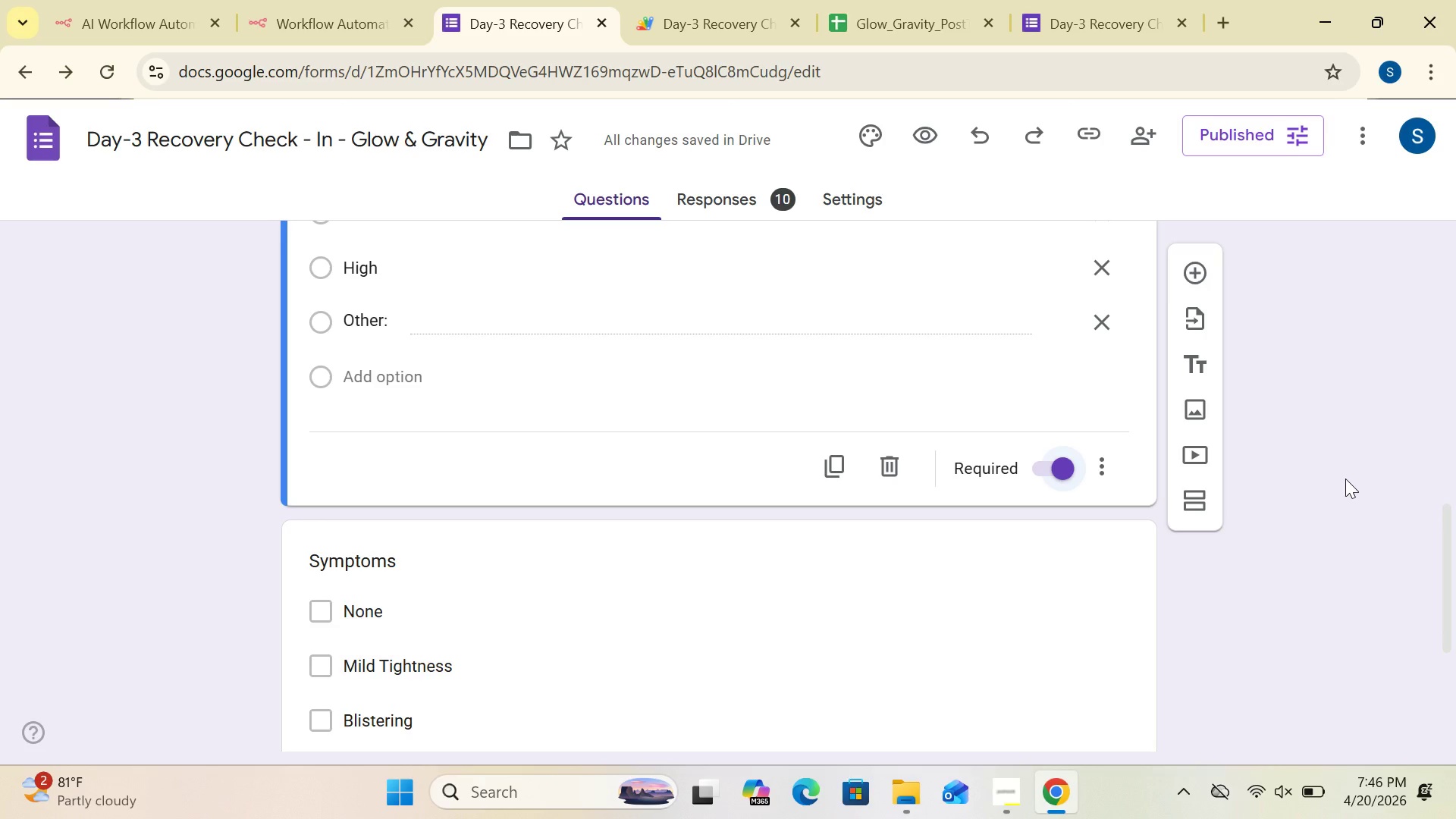 
left_click([1332, 373])
 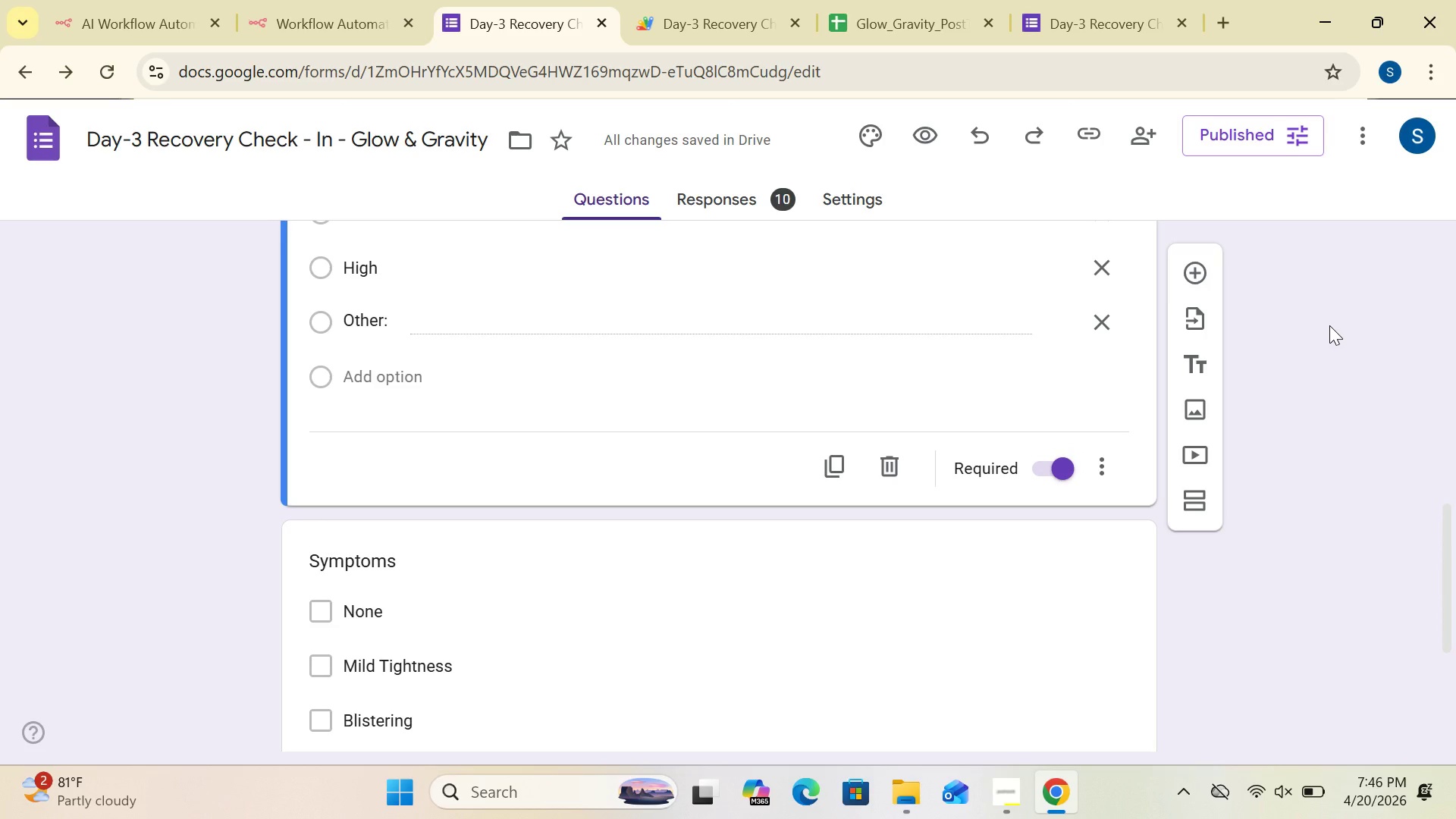 
double_click([1329, 325])
 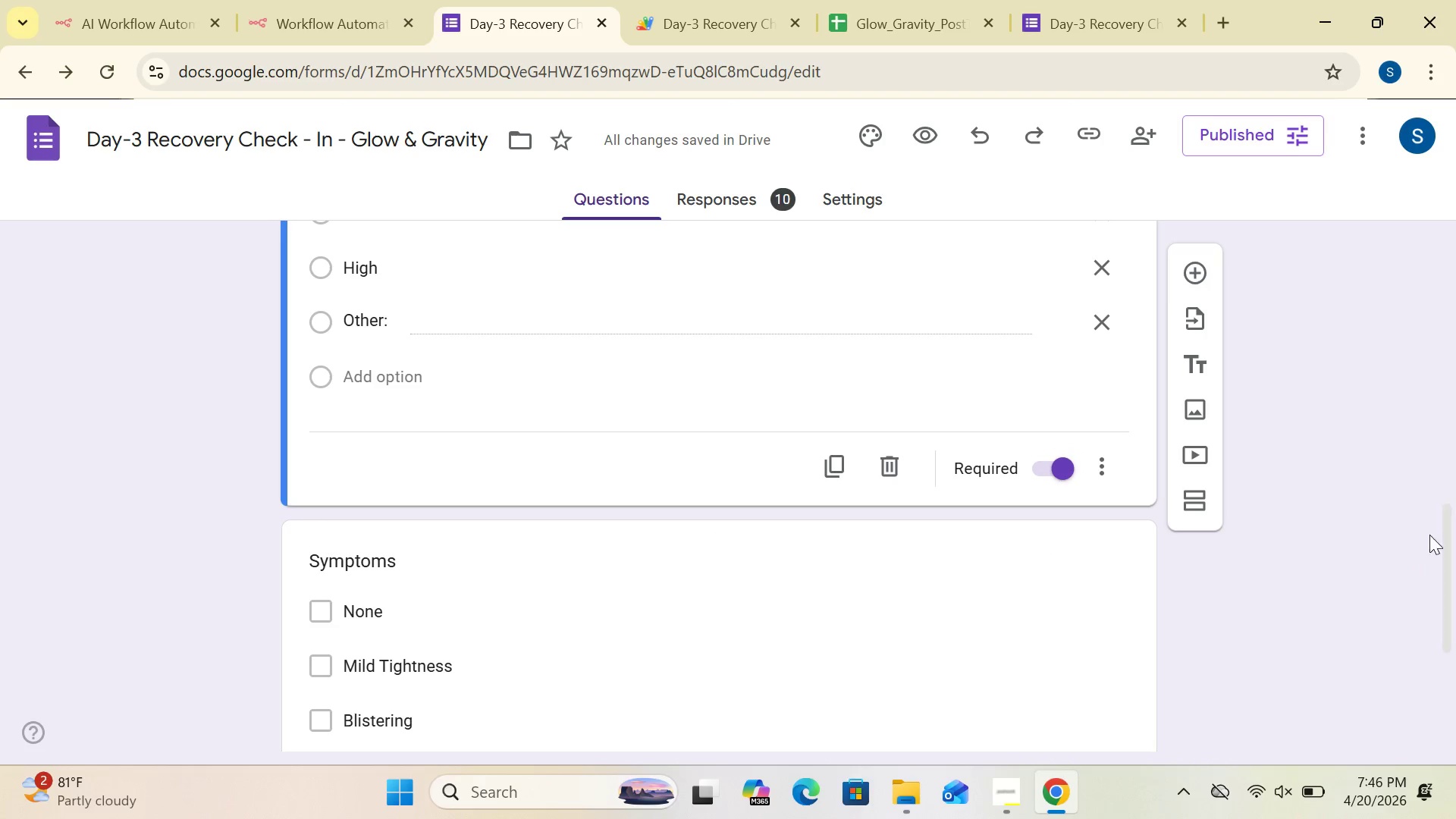 
left_click_drag(start_coordinate=[1448, 539], to_coordinate=[1341, 346])
 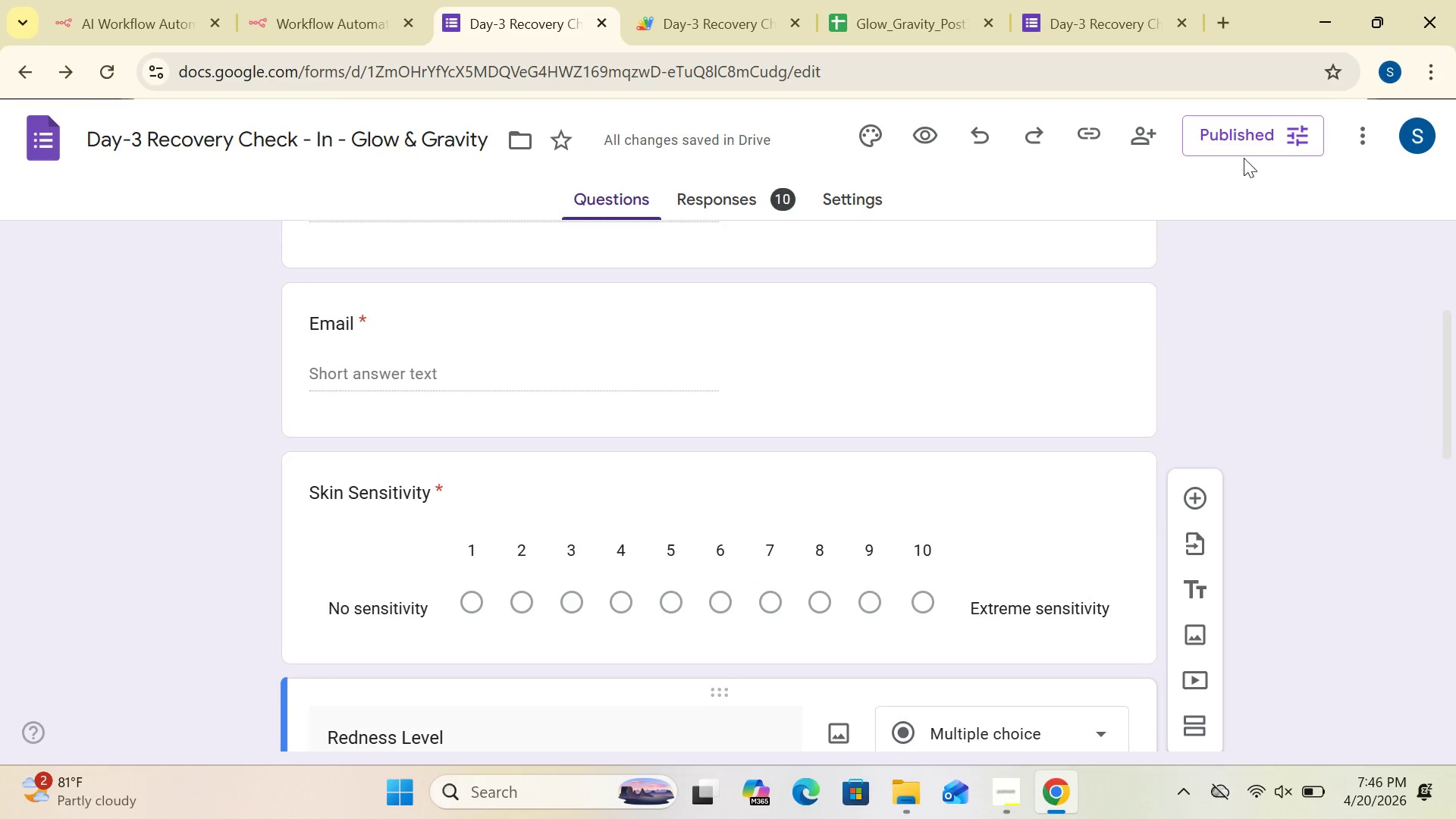 
left_click([1237, 129])
 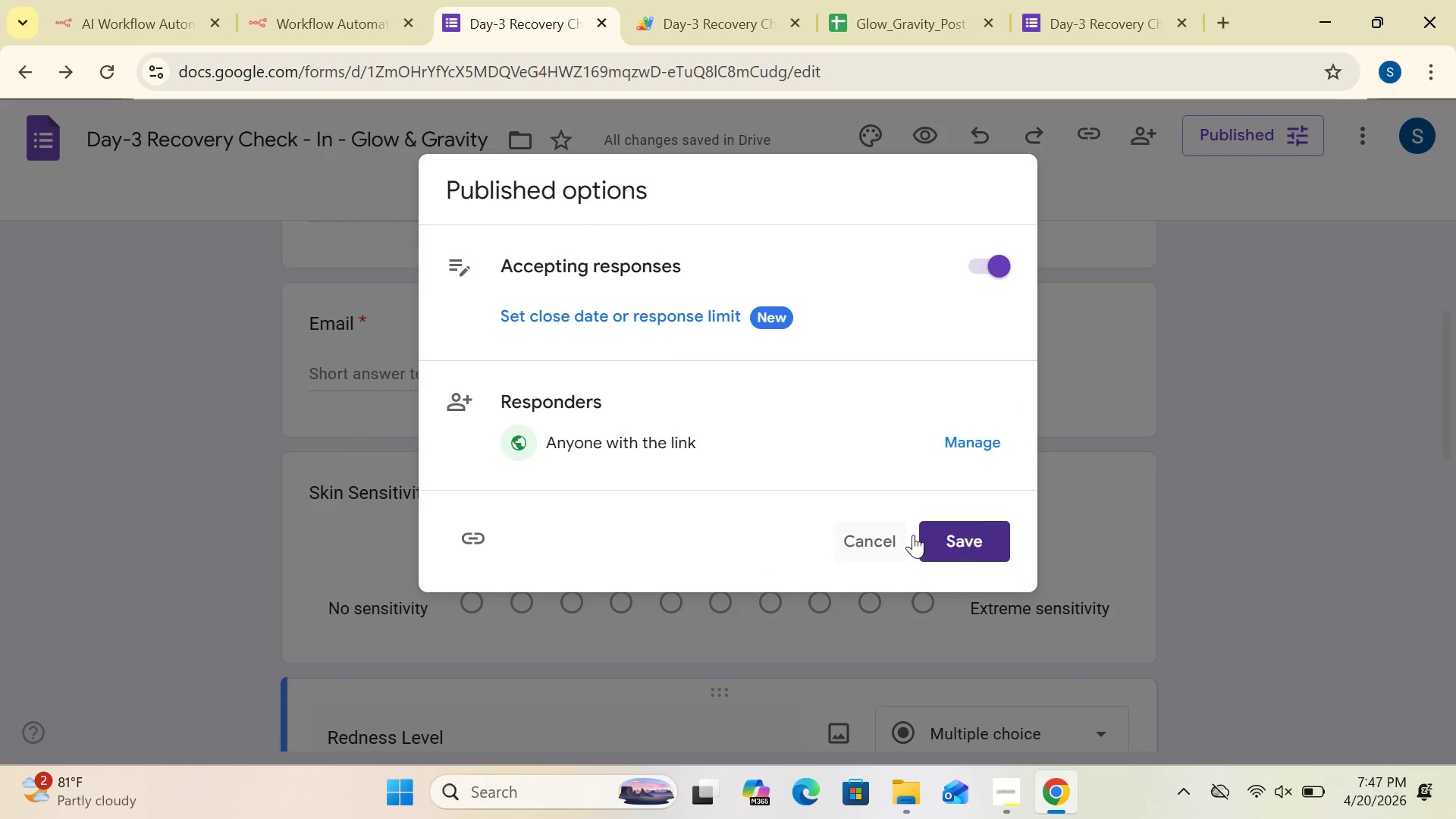 
left_click([974, 540])
 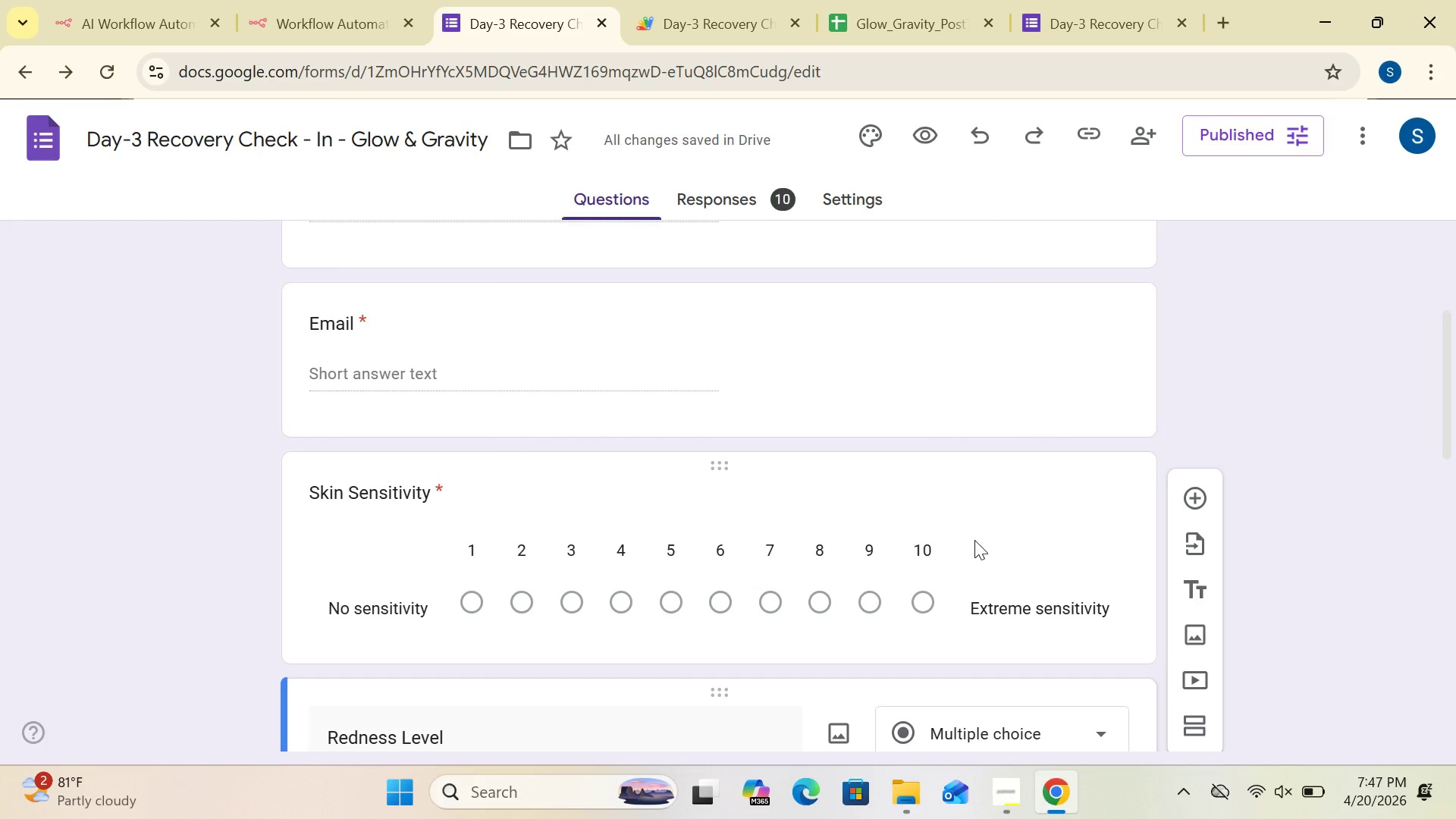 
wait(11.08)
 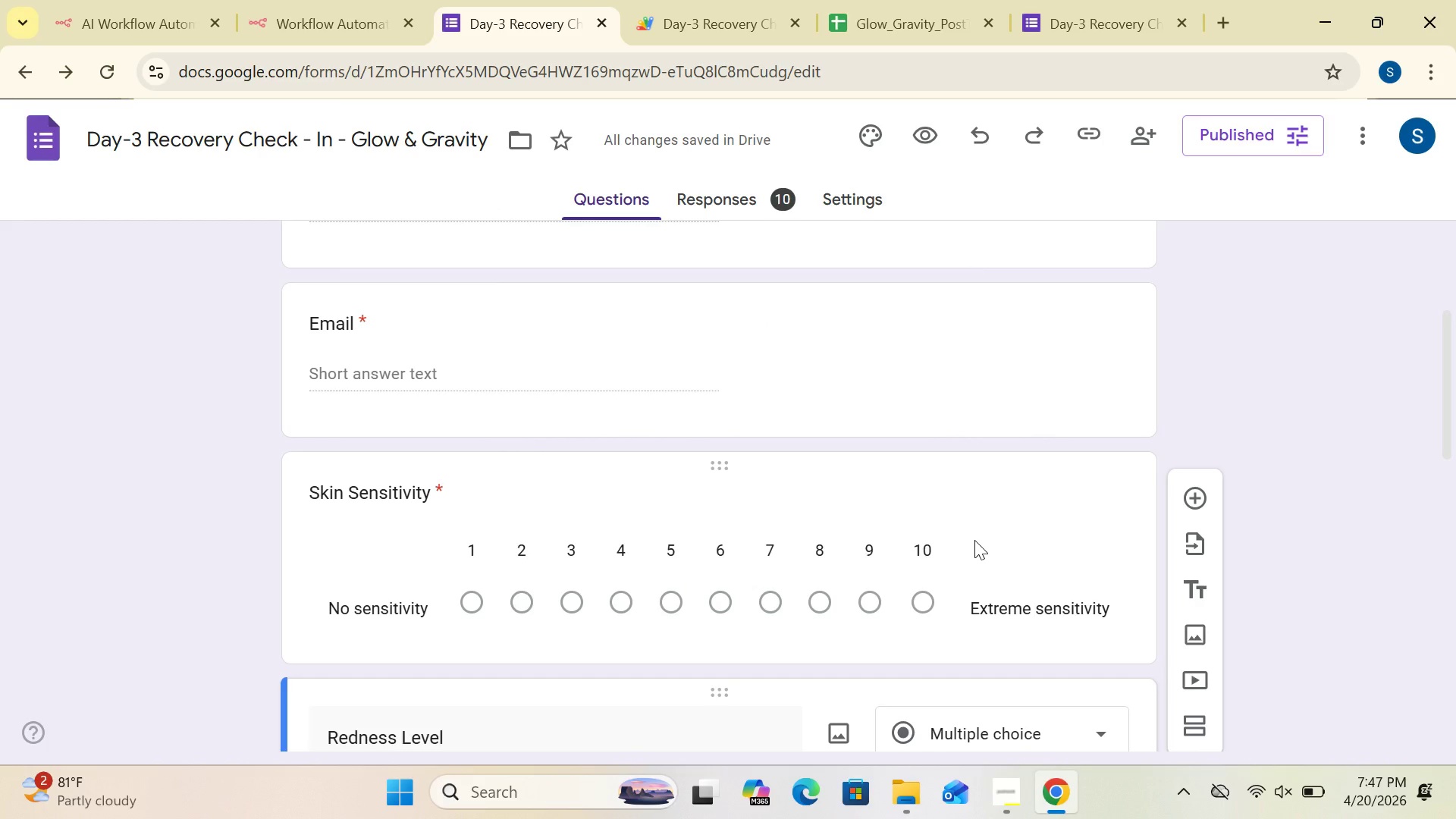 
left_click([1082, 130])
 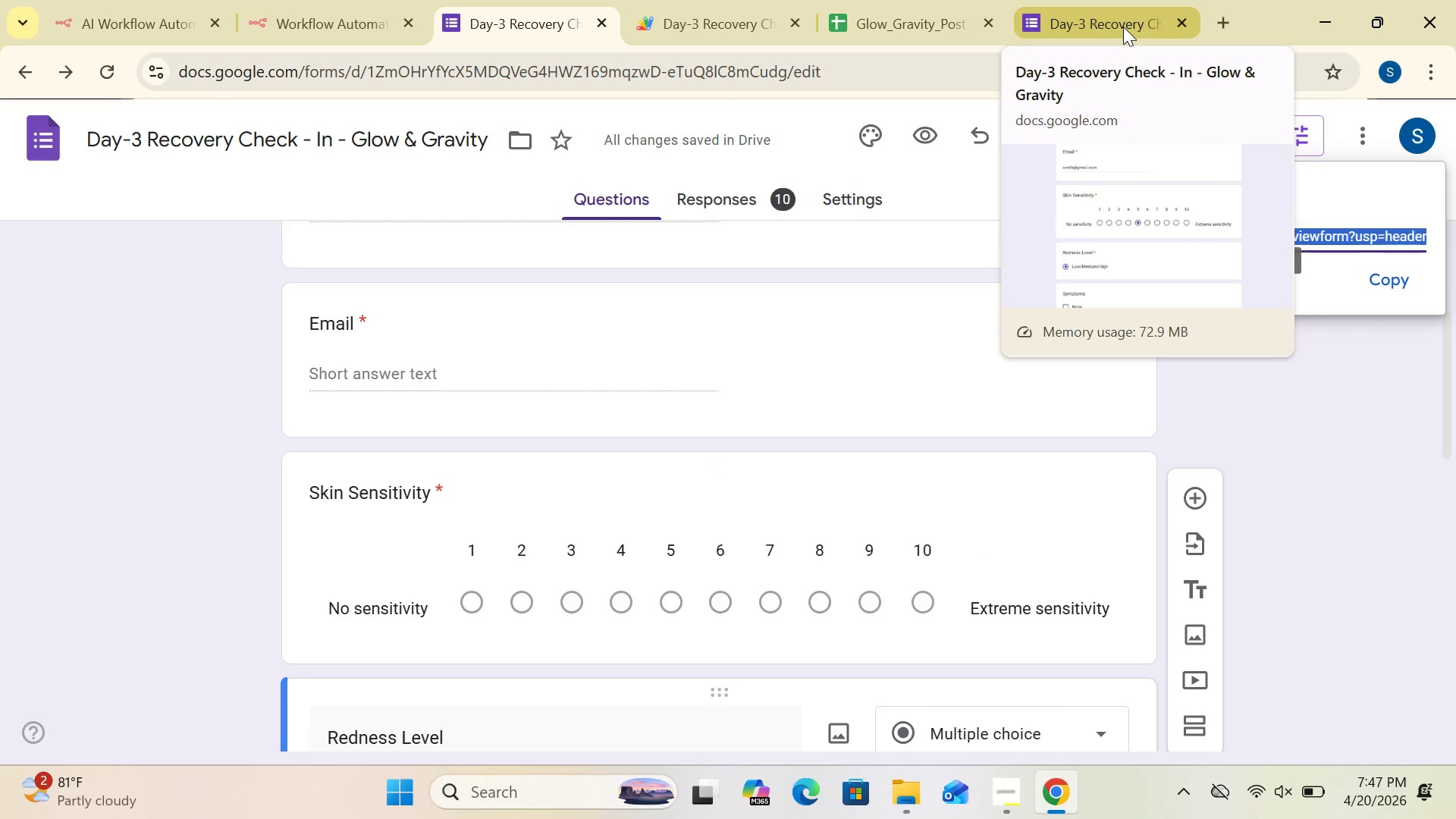 
mouse_move([1174, 30])
 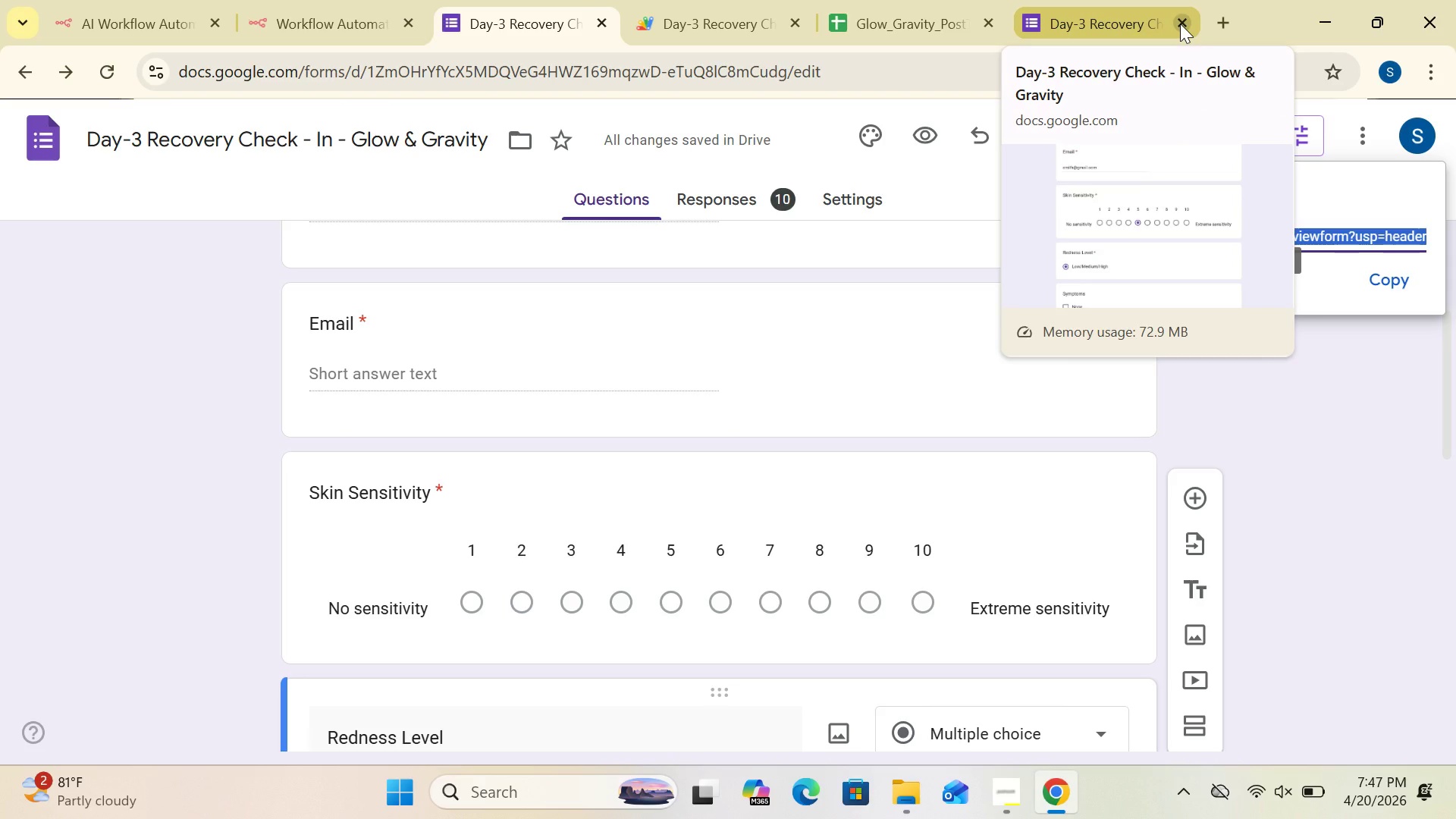 
left_click([1180, 24])
 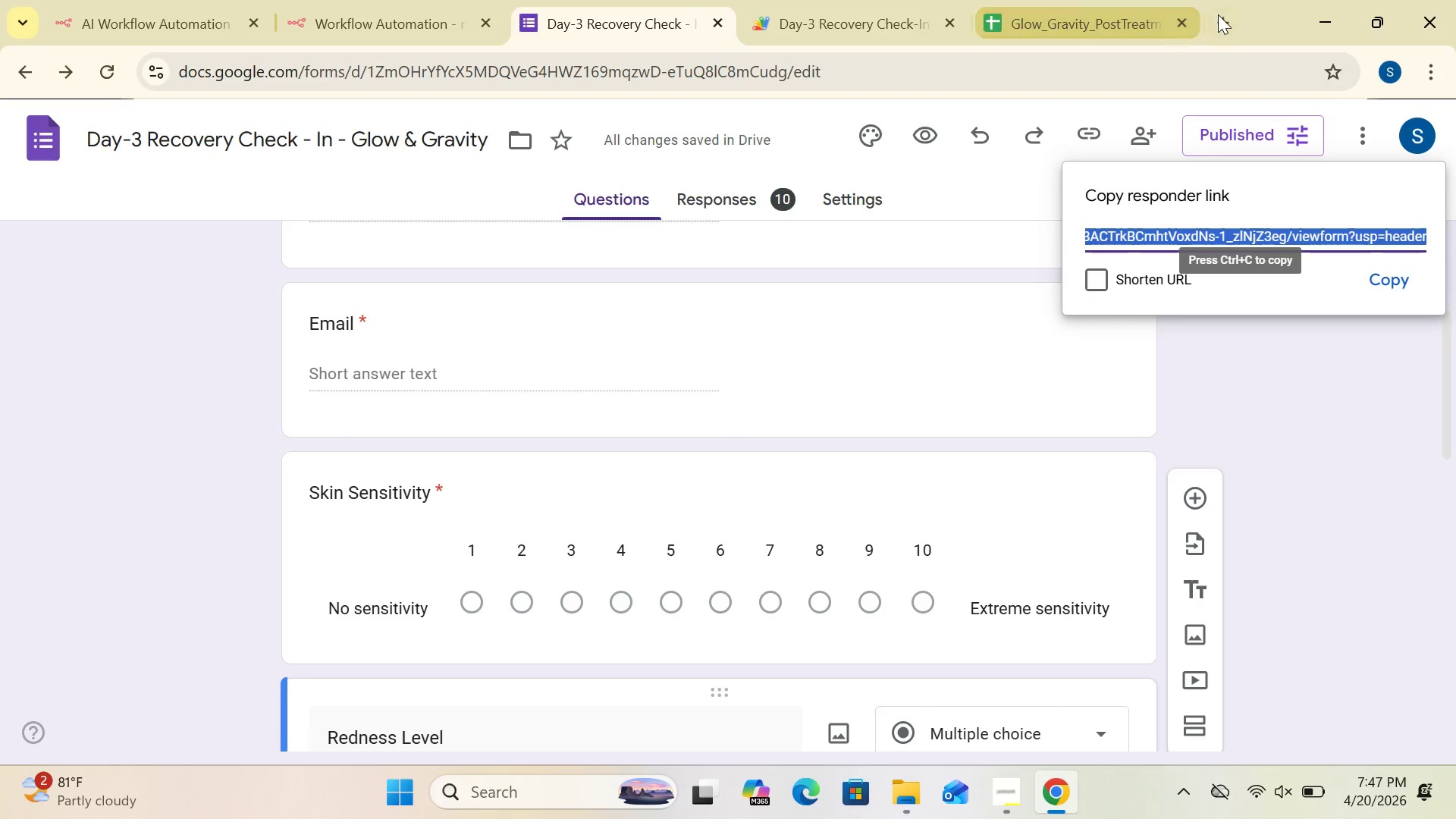 
left_click([1223, 14])
 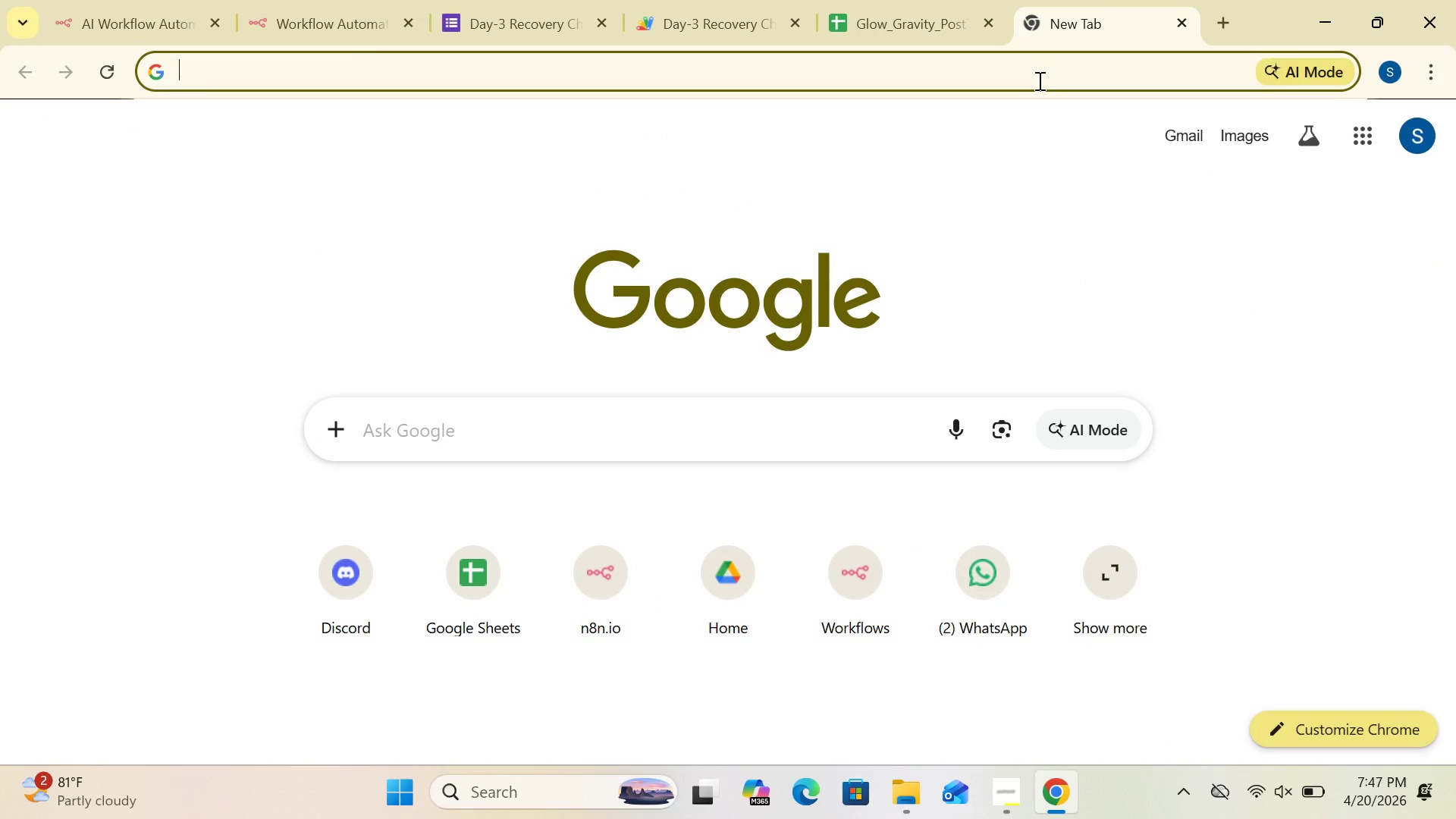 
mouse_move([915, 28])
 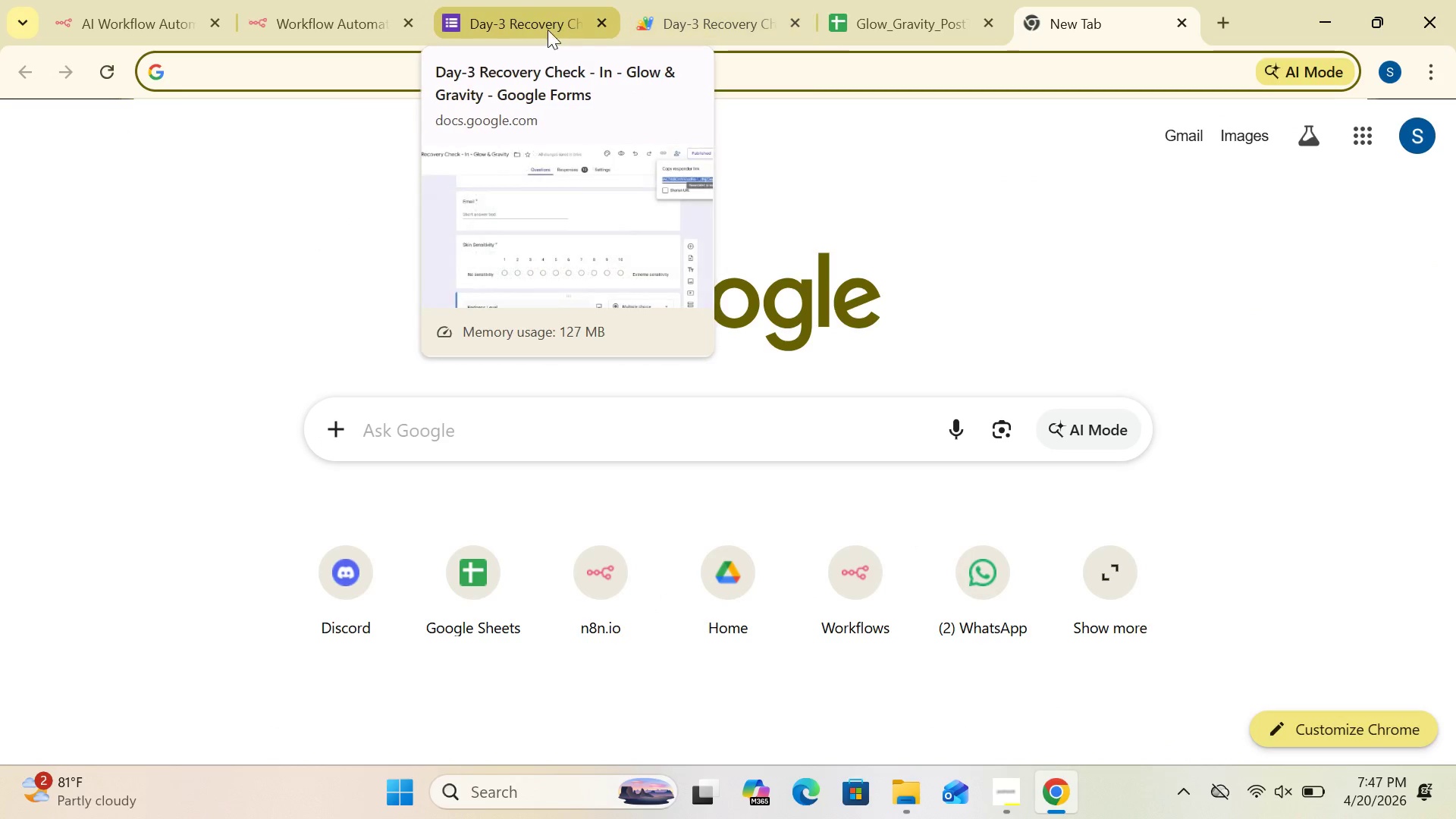 
left_click([541, 25])
 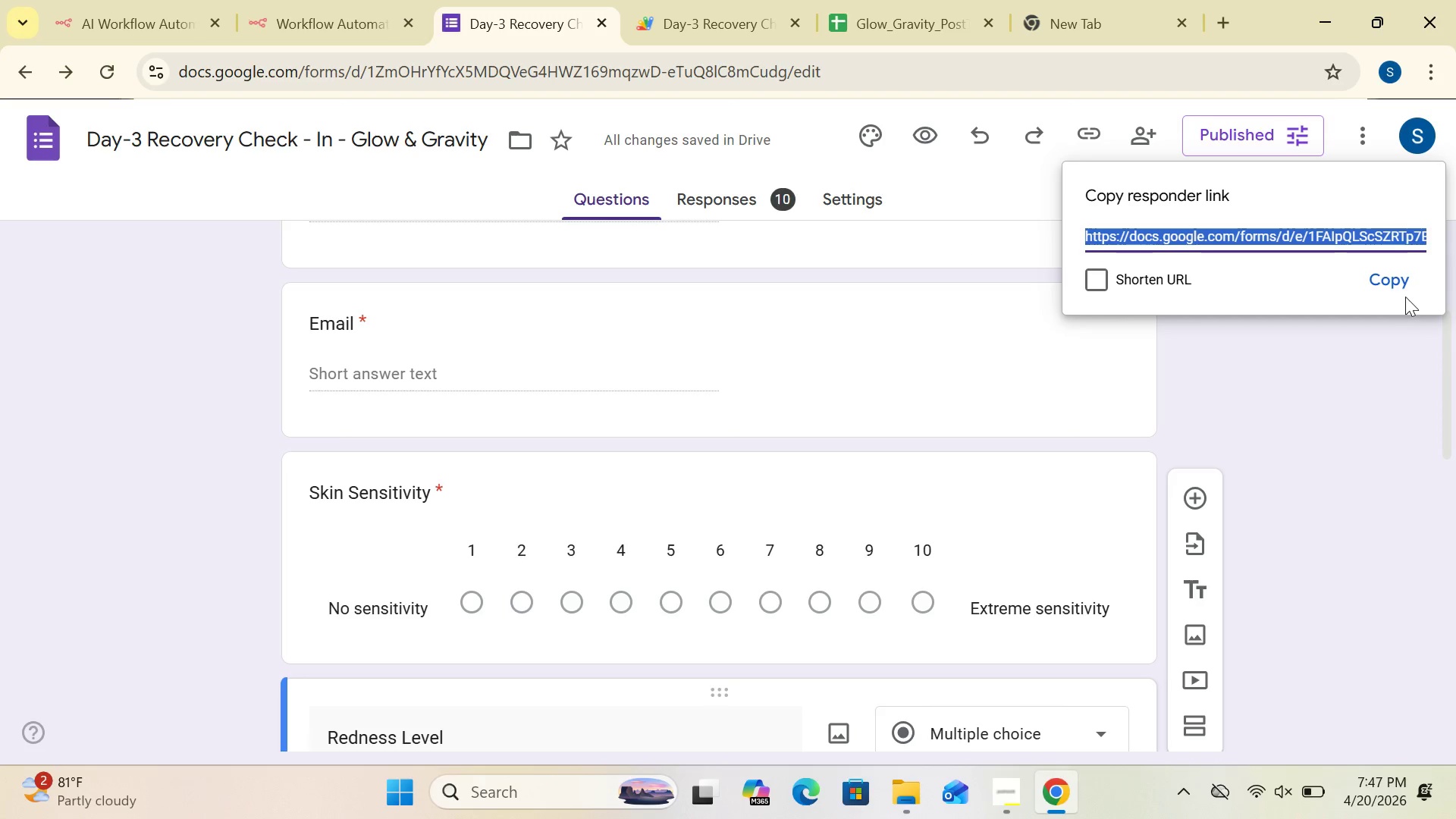 
left_click([1399, 285])
 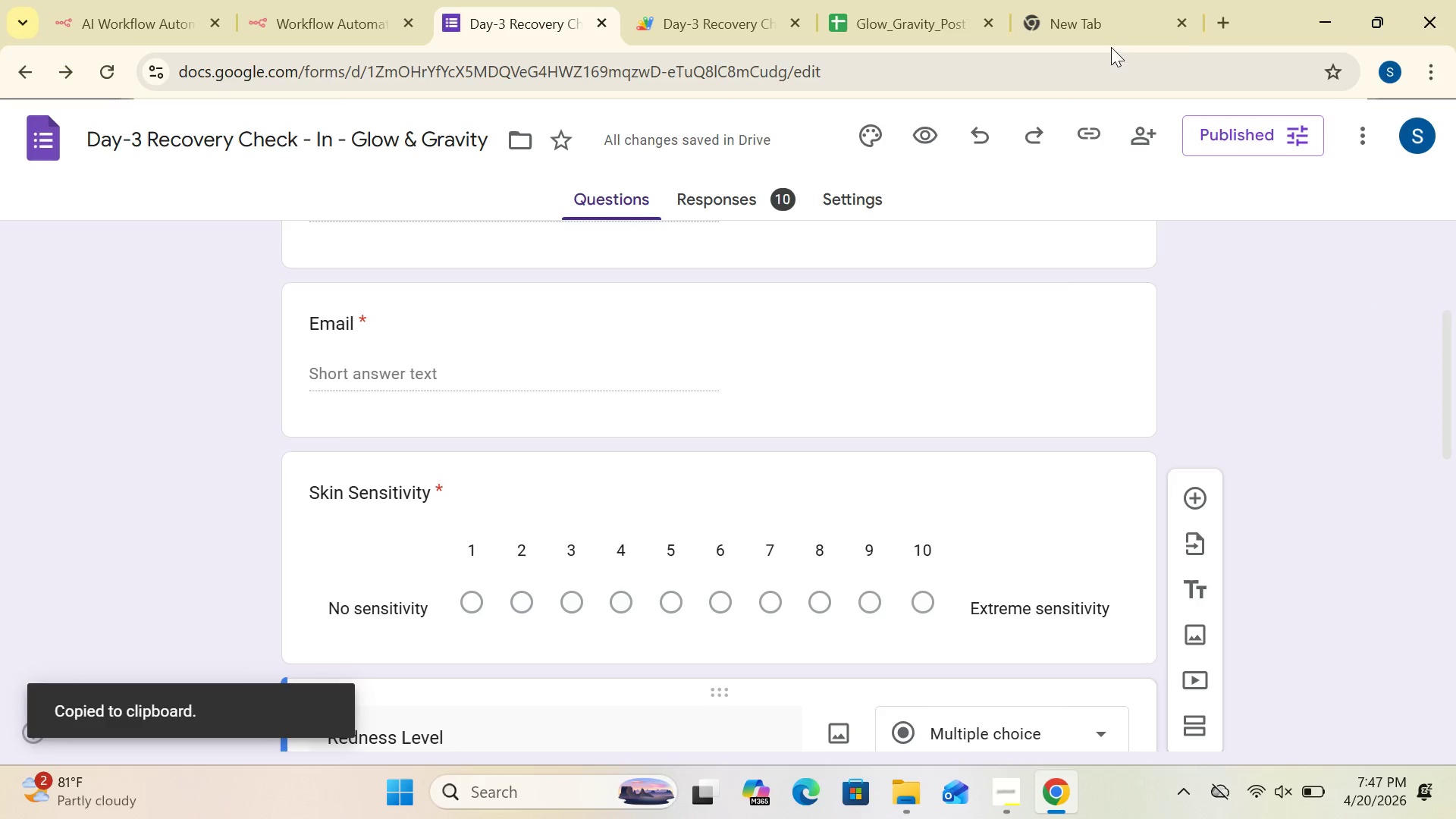 
left_click([1096, 27])
 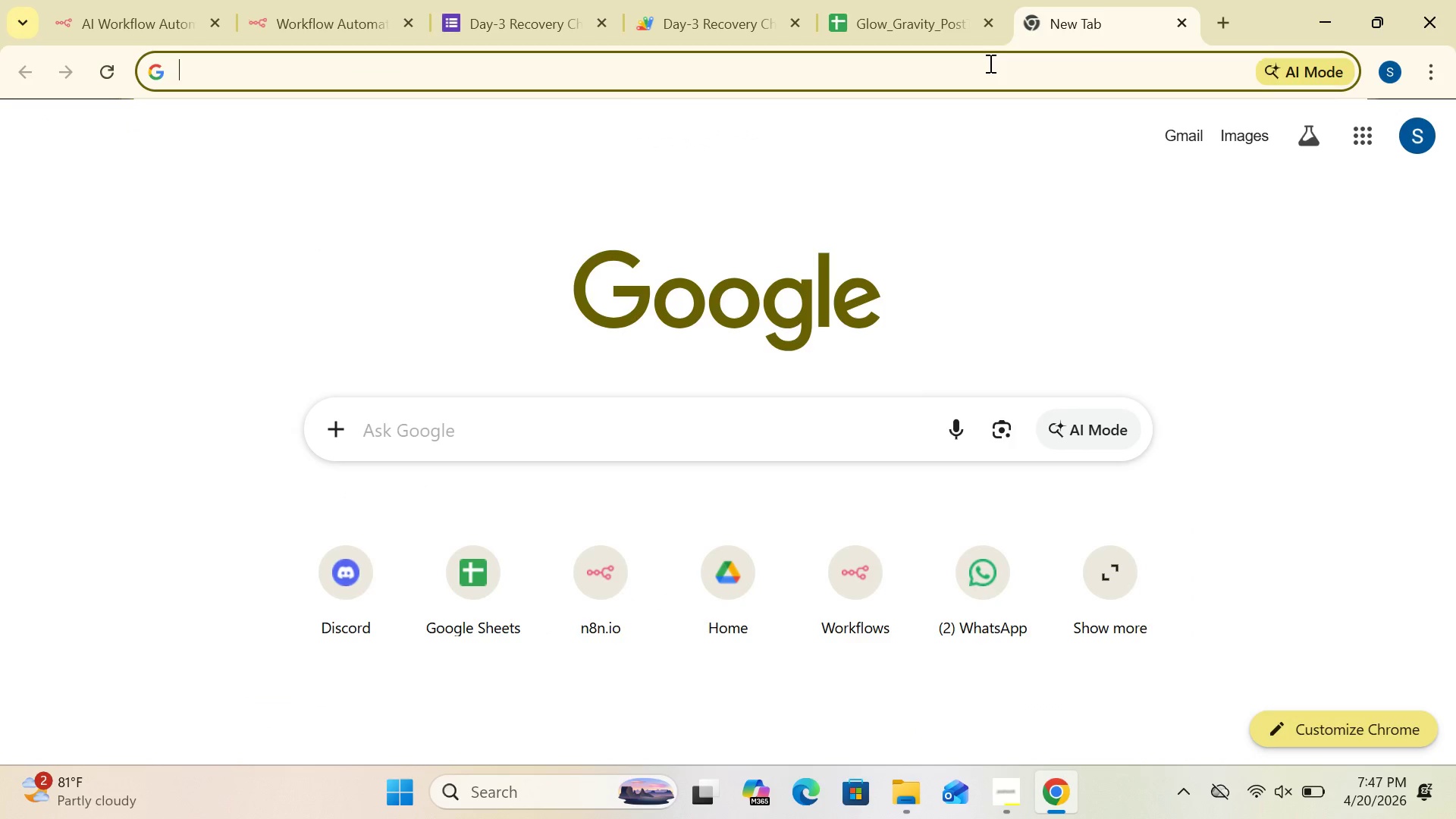 
key(Control+V)
 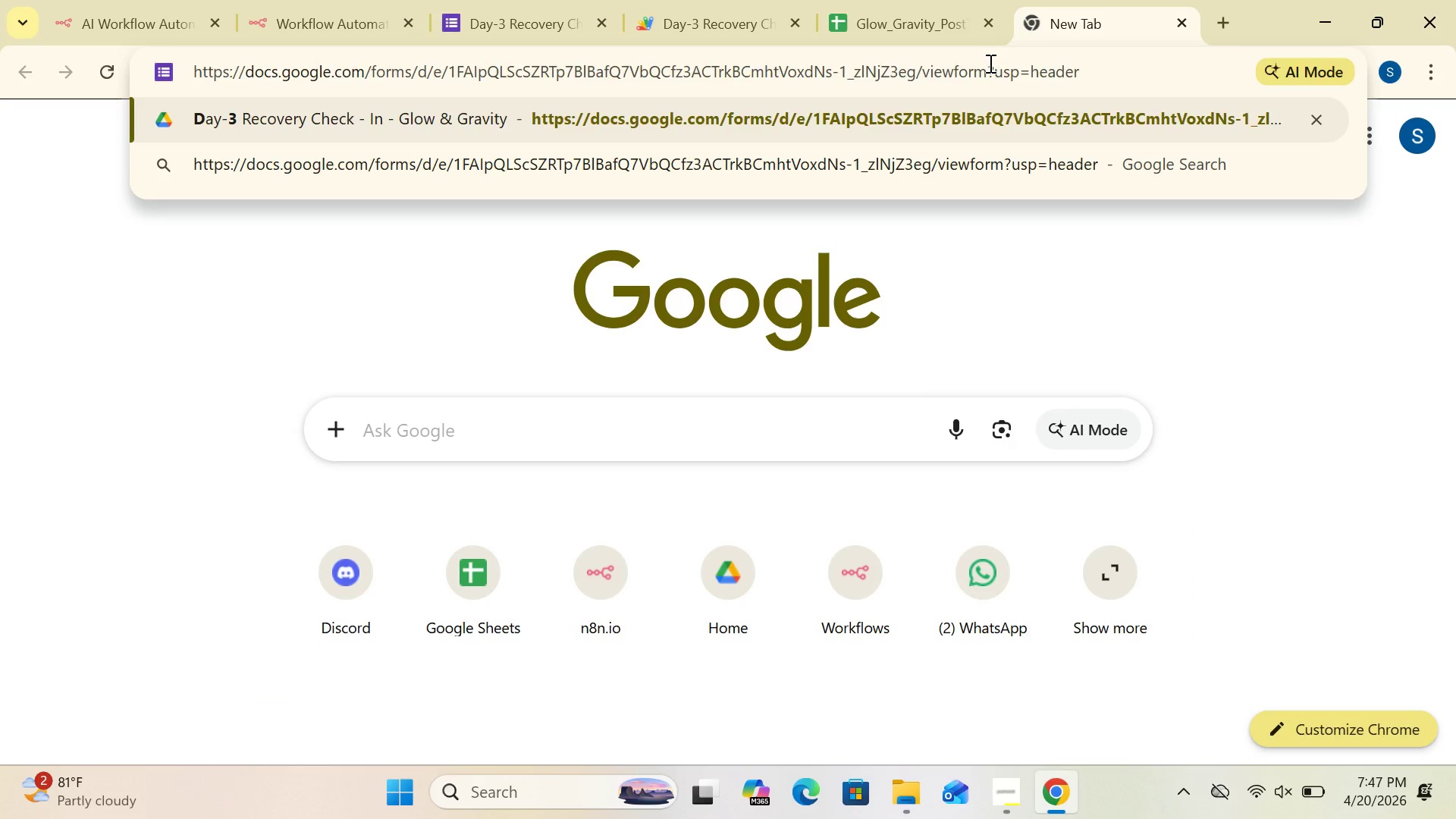 
key(Enter)
 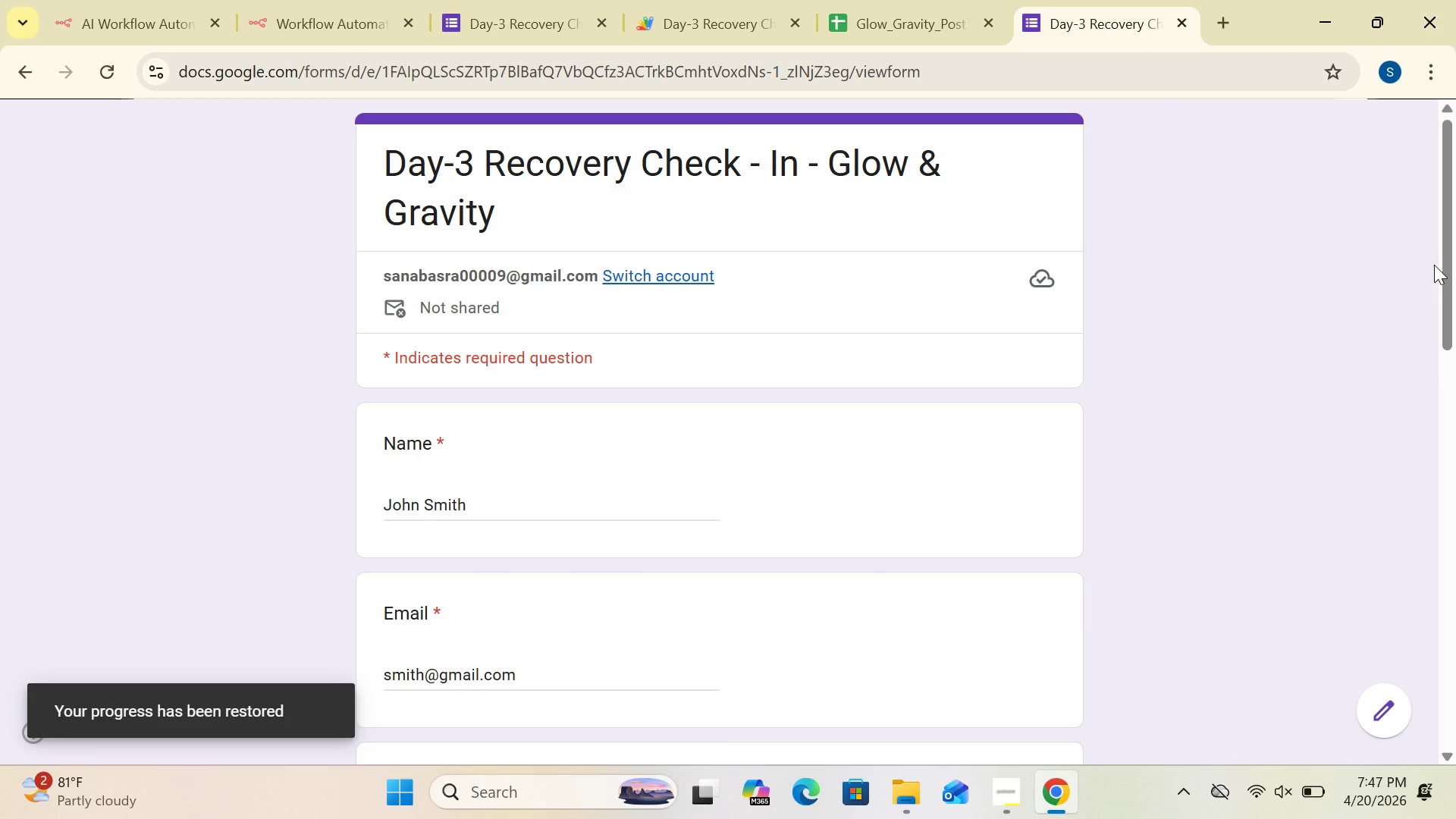 
left_click_drag(start_coordinate=[1451, 266], to_coordinate=[1404, 315])
 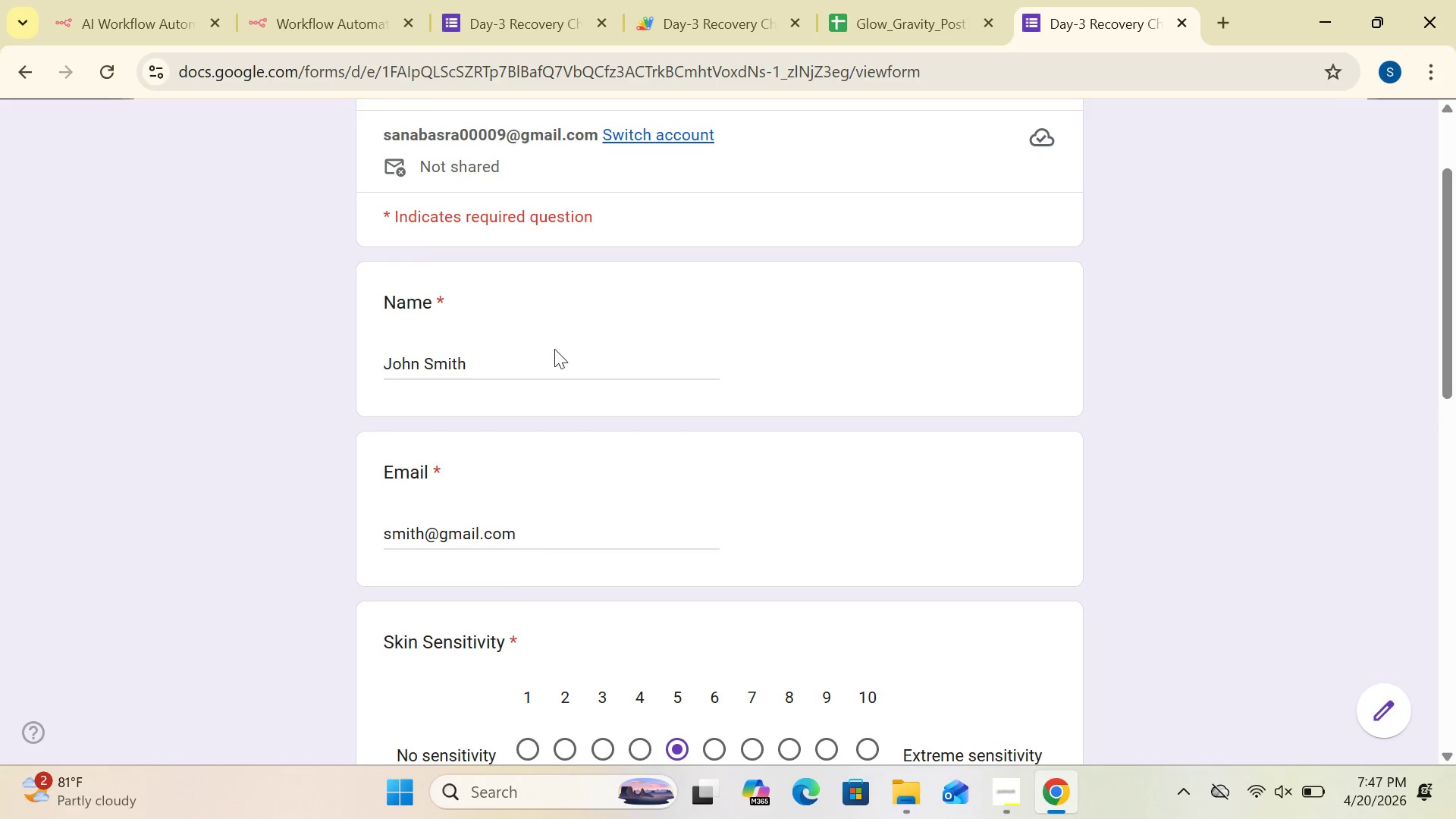 
left_click([515, 353])
 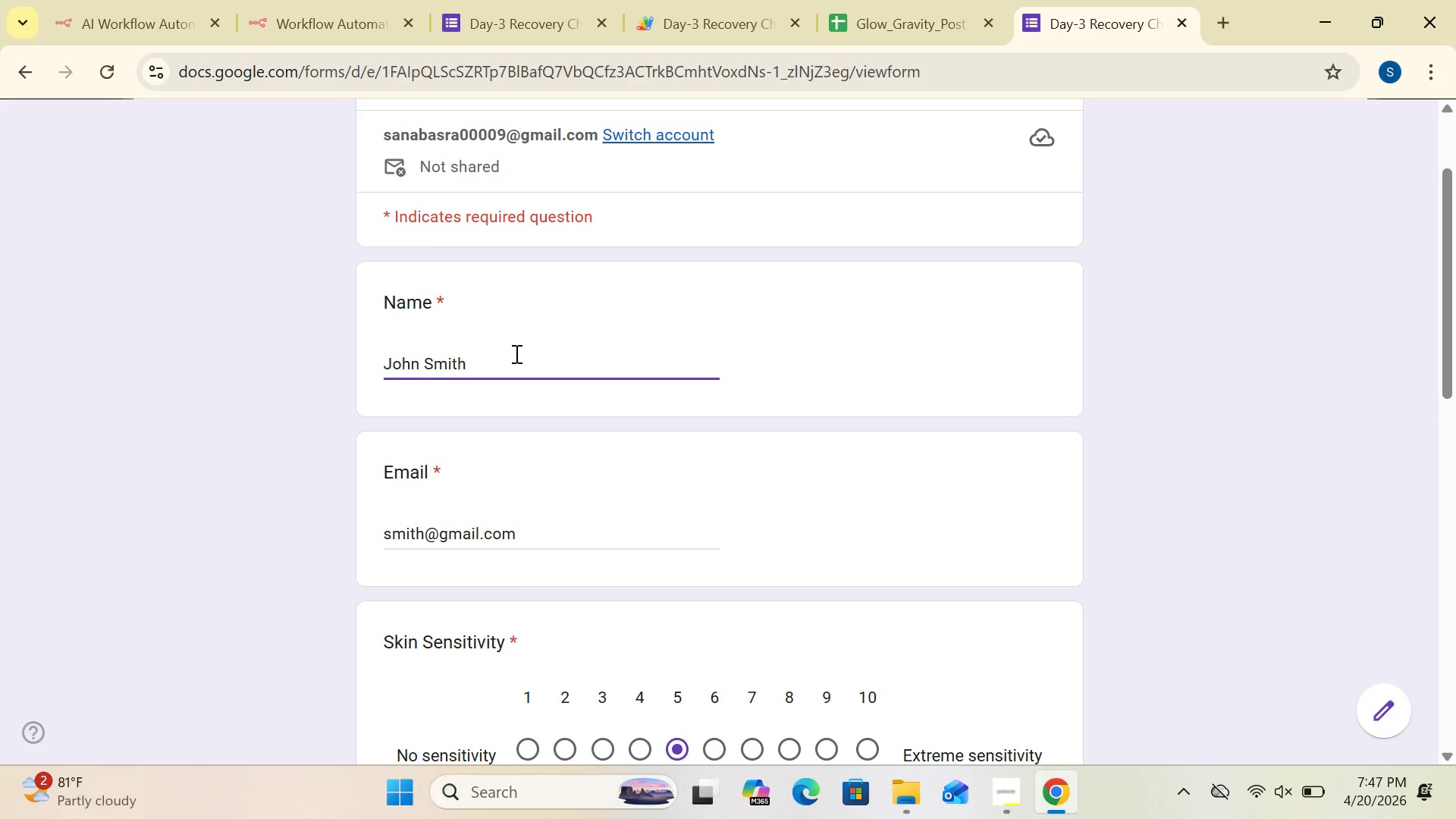 
hold_key(key=Backspace, duration=1.2)
 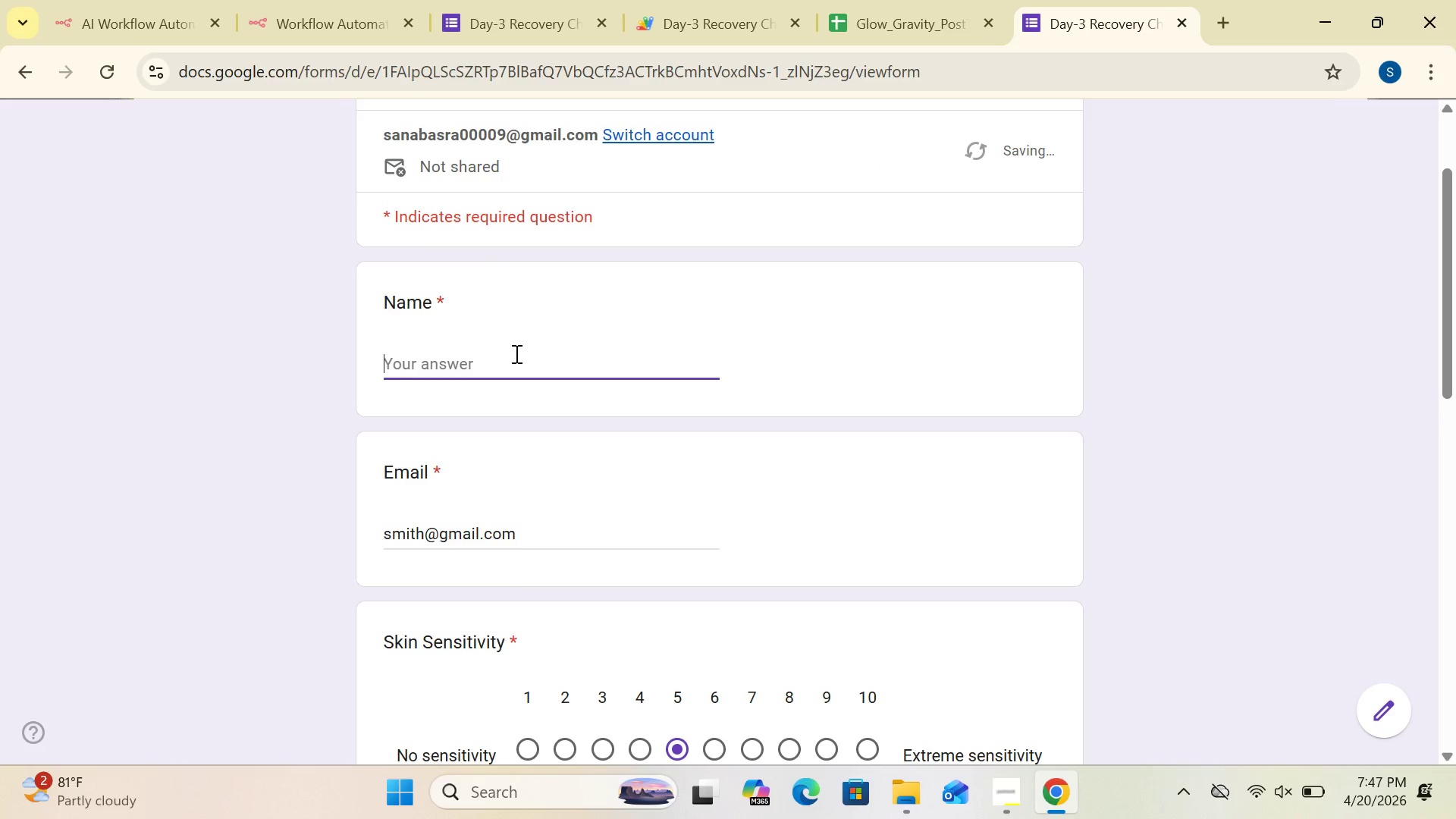 
type(Sarah John)
 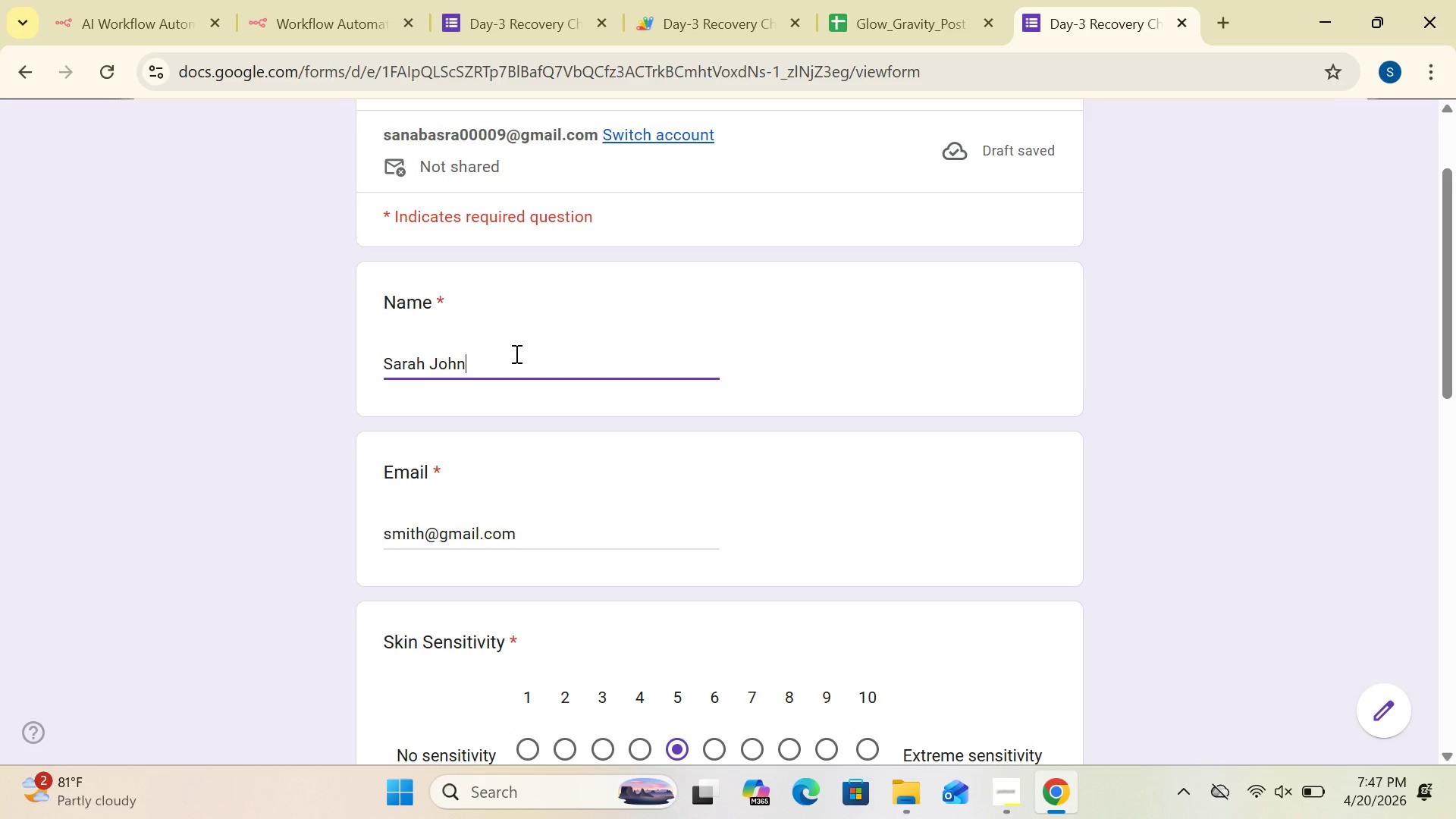 
wait(5.7)
 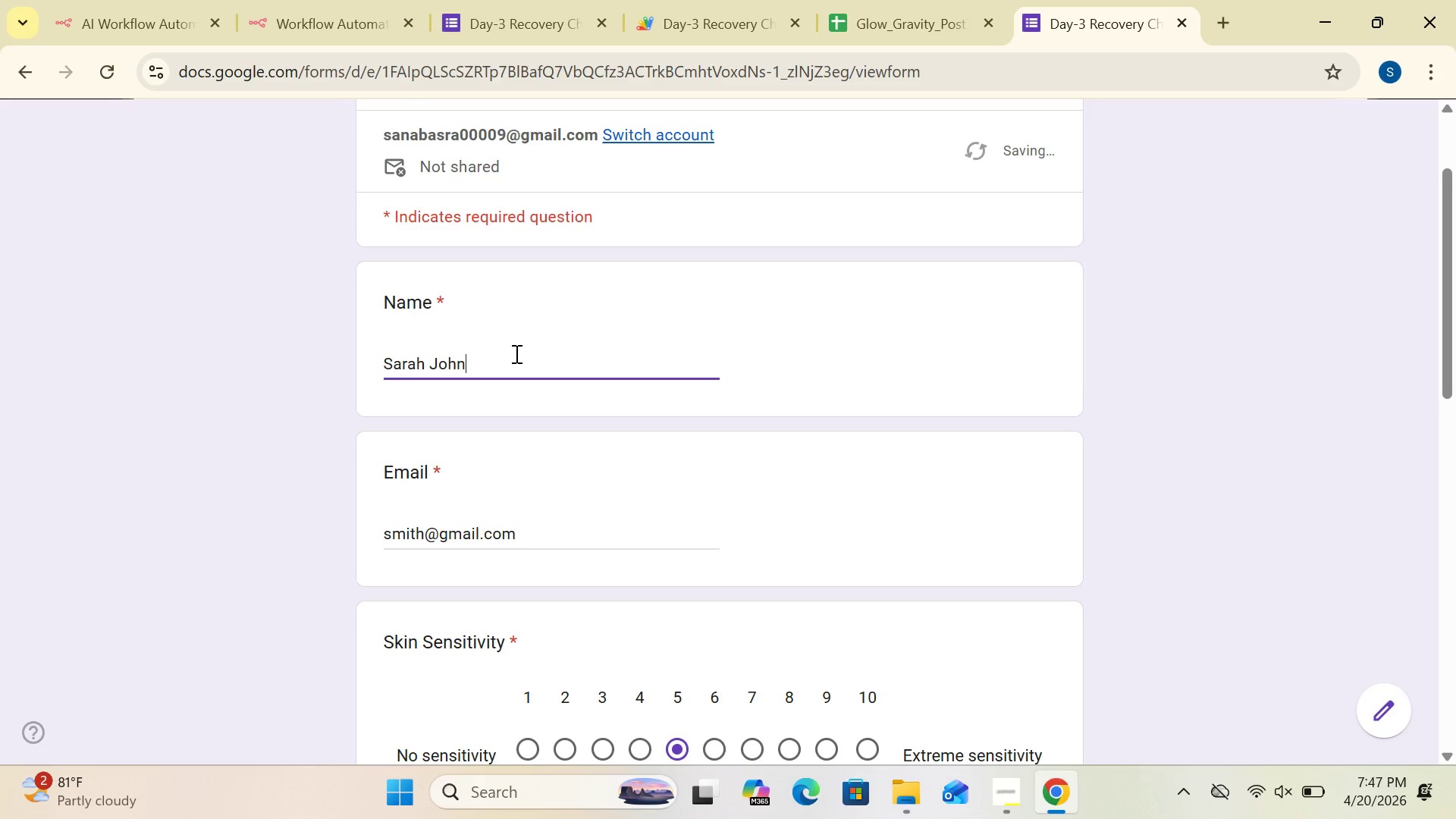 
type(son)
 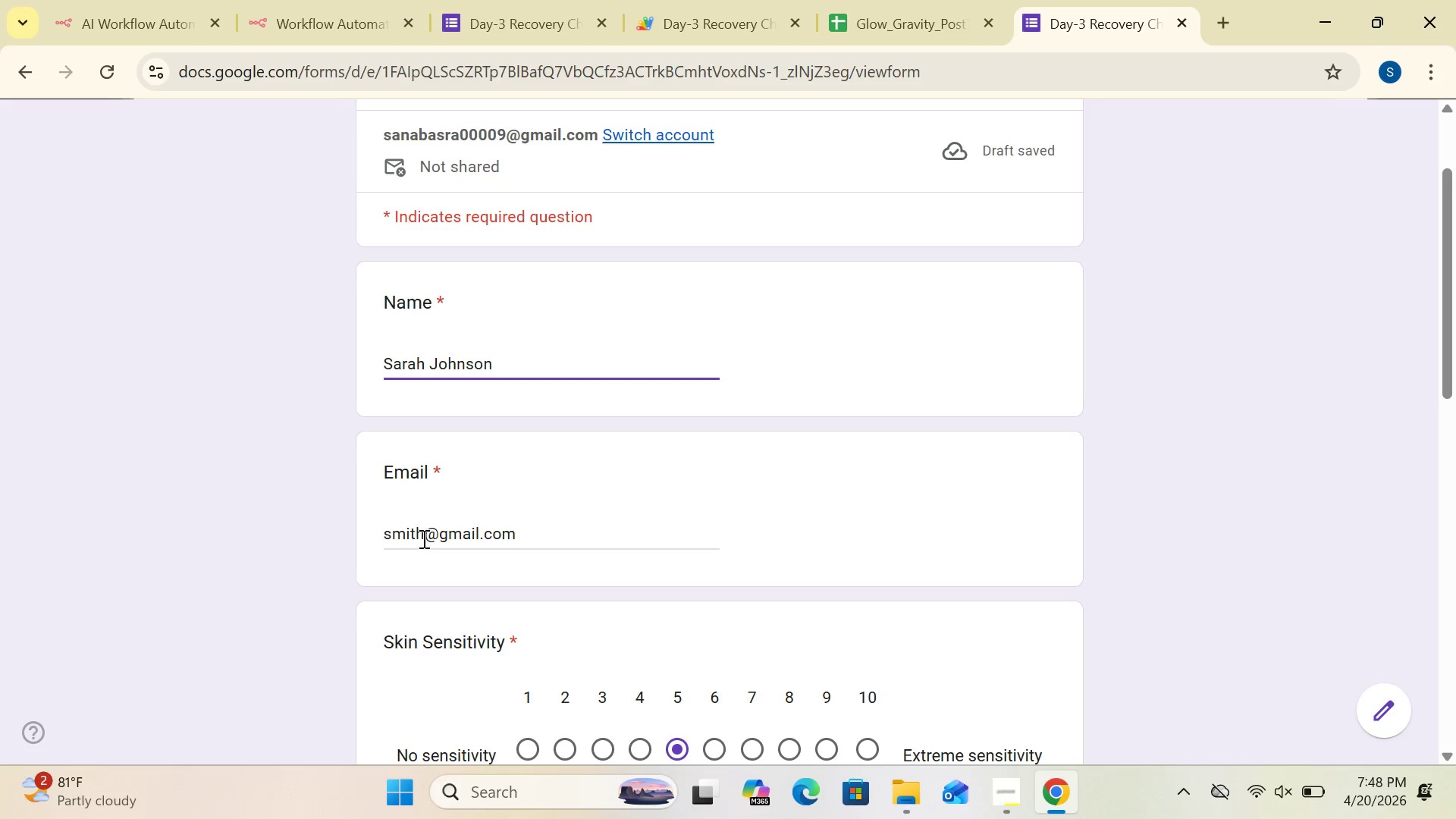 
wait(5.22)
 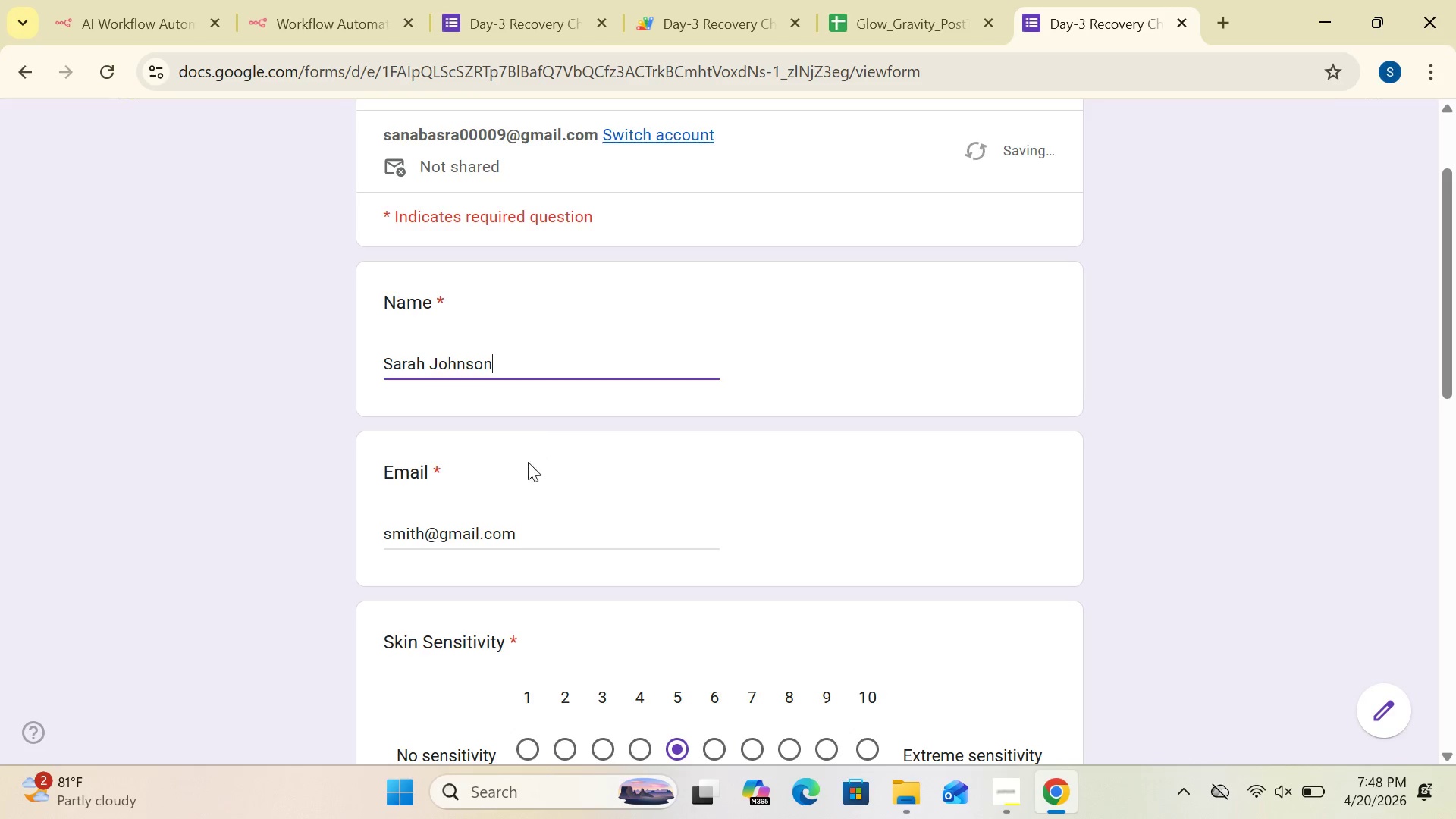 
left_click([422, 534])
 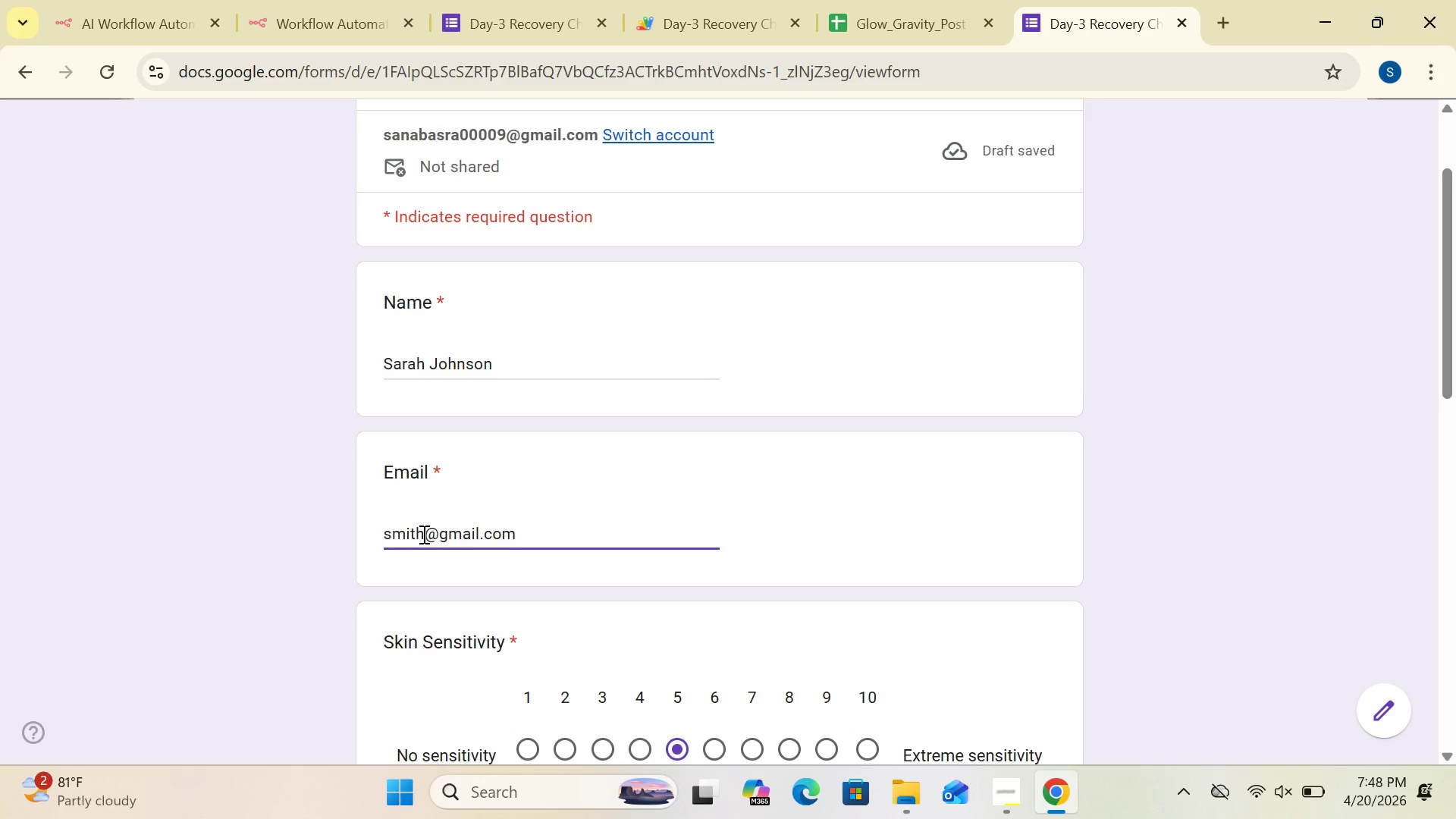 
key(Backspace)
key(Backspace)
key(Backspace)
key(Backspace)
key(Backspace)
type(sanabasra00009)
 